 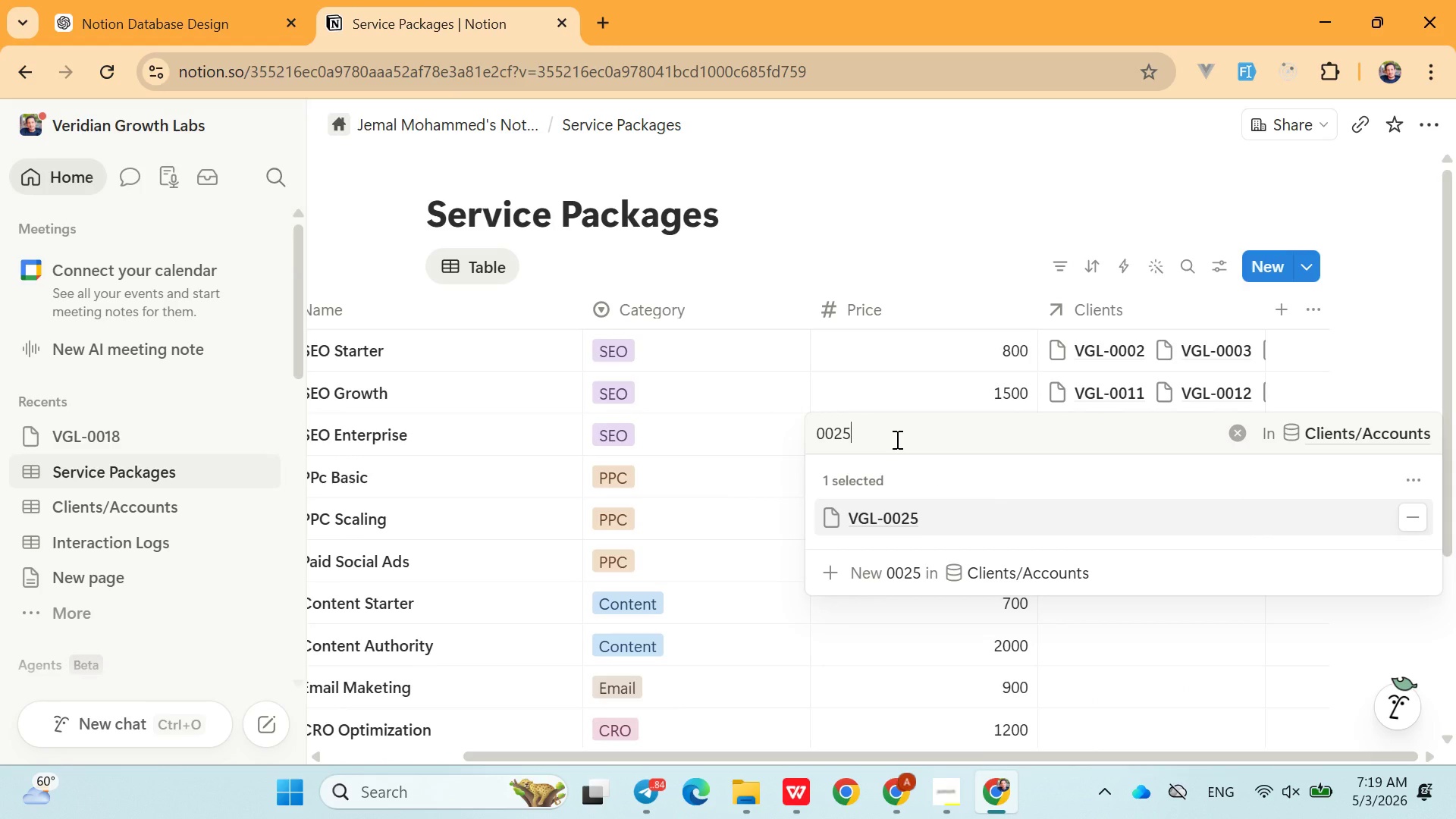 
key(Backspace)
 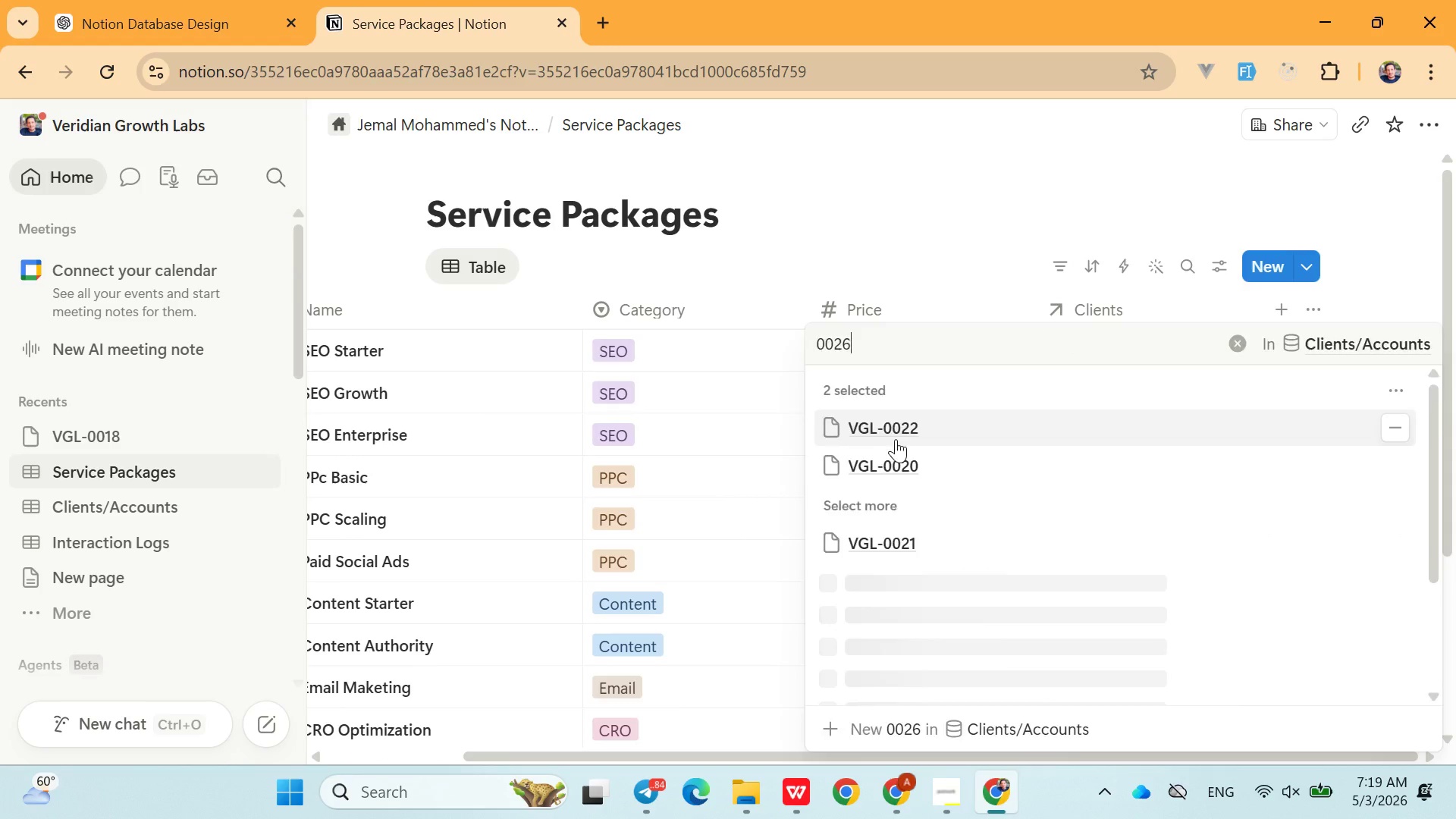 
key(6)
 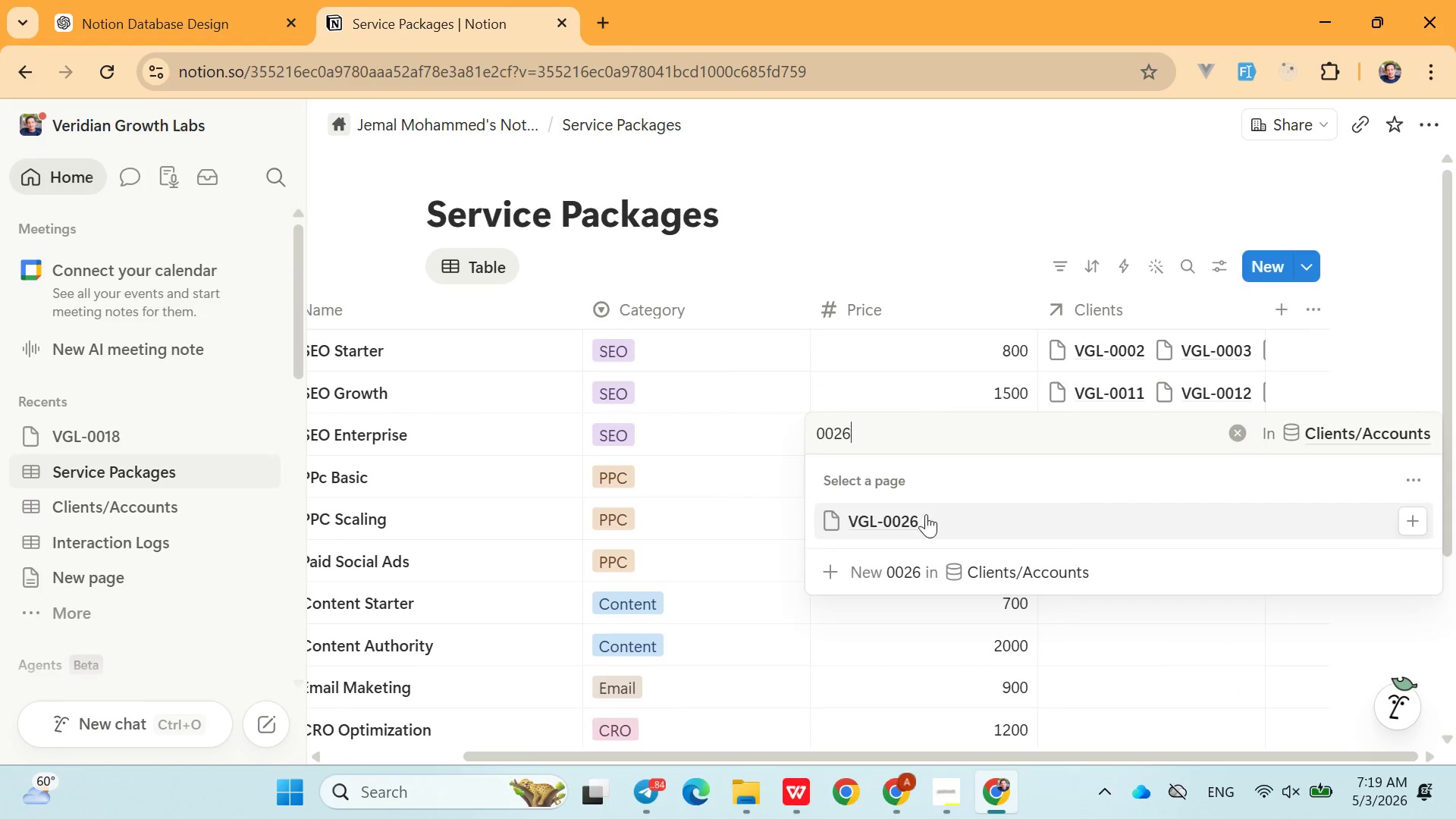 
left_click([921, 516])
 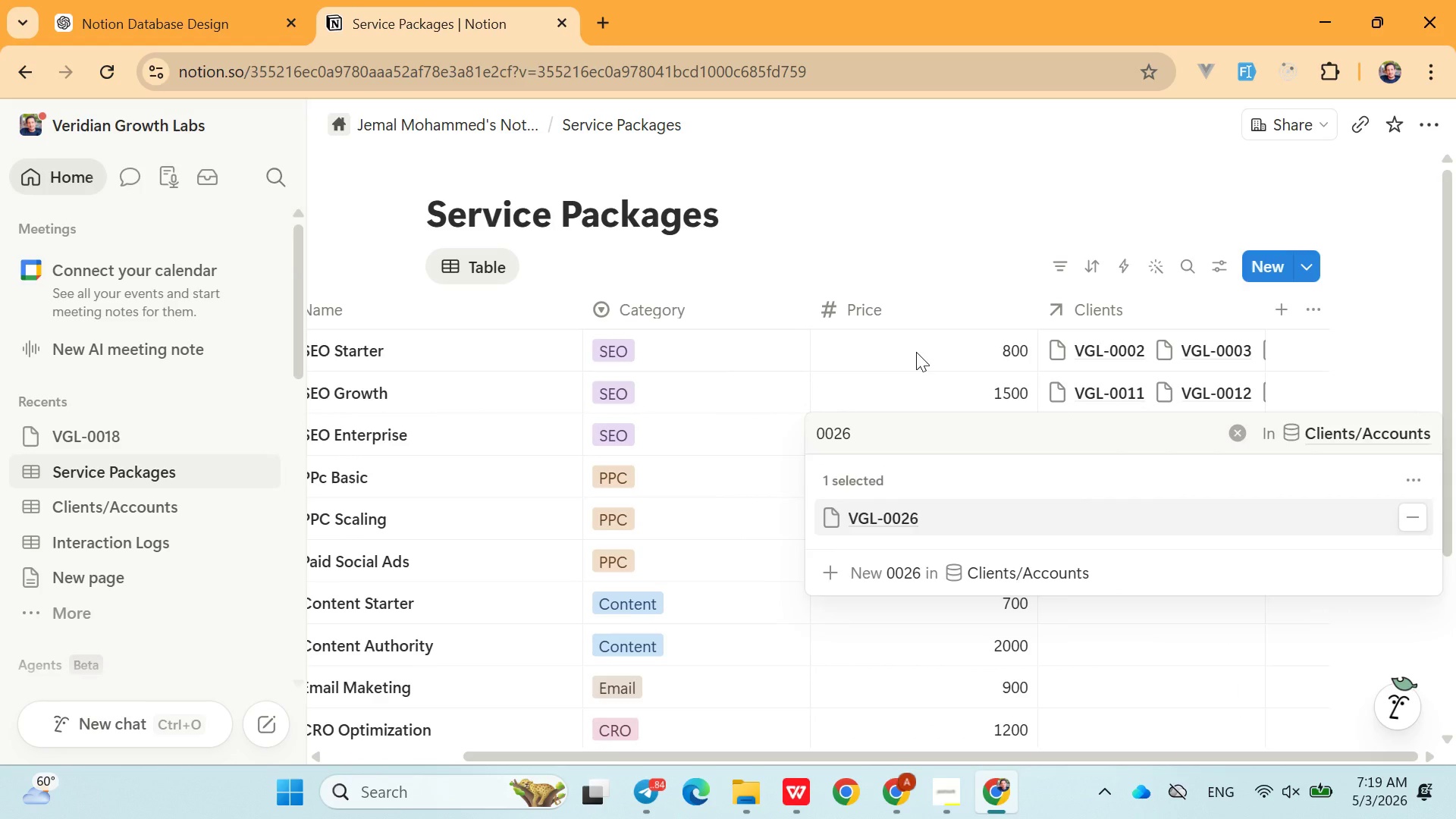 
left_click([918, 355])
 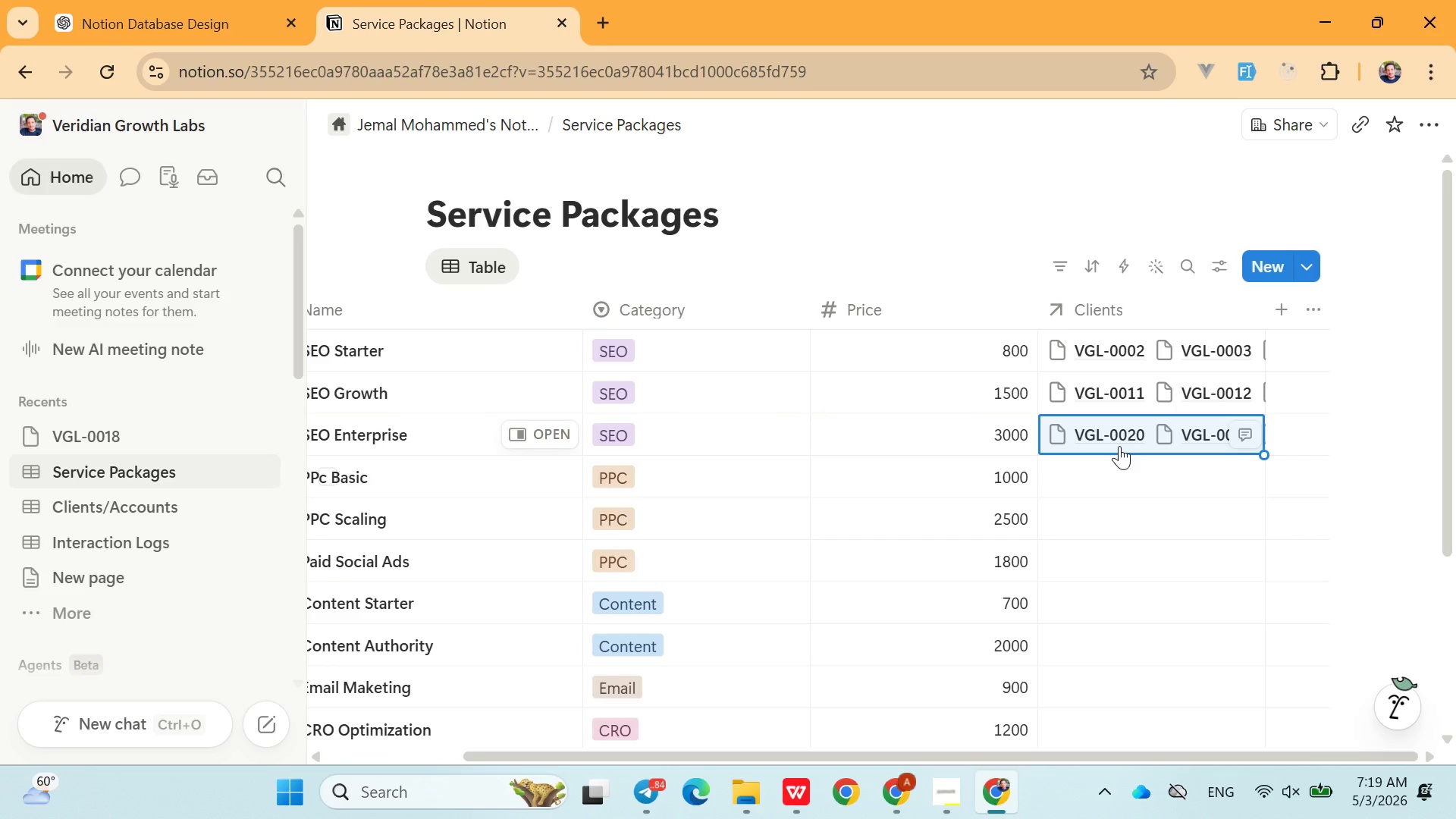 
left_click([1119, 432])
 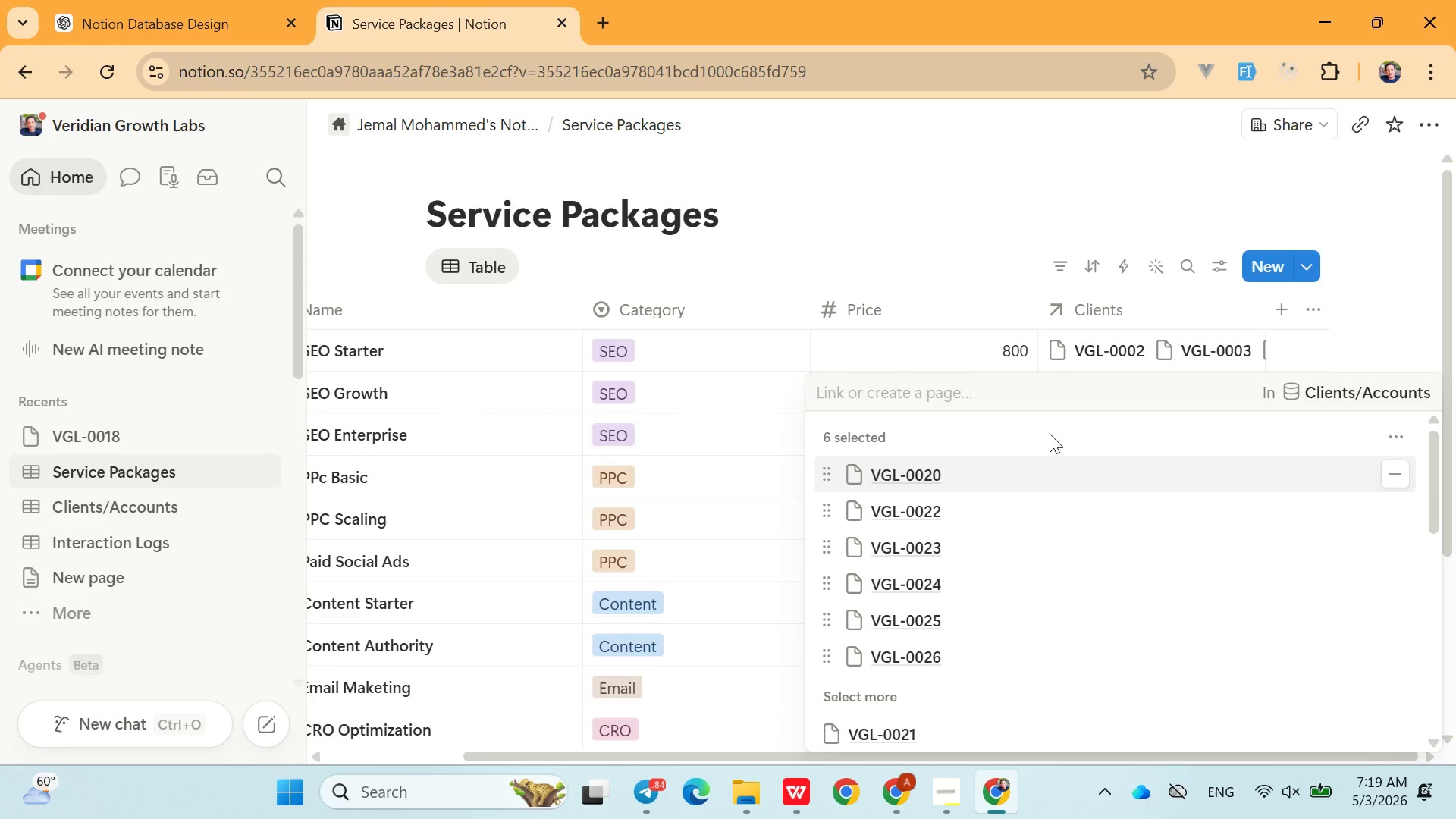 
type(0027)
 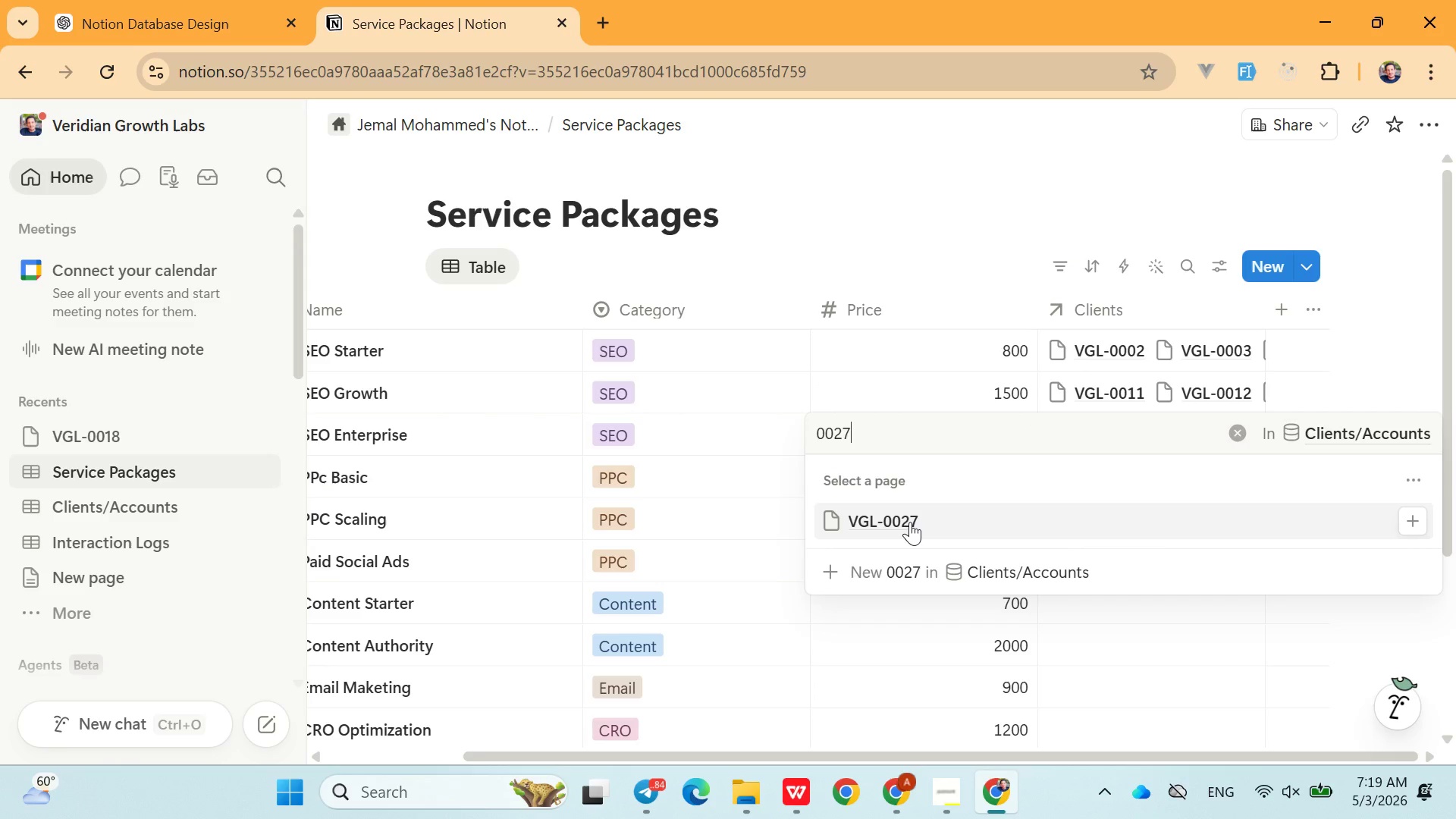 
left_click([905, 522])
 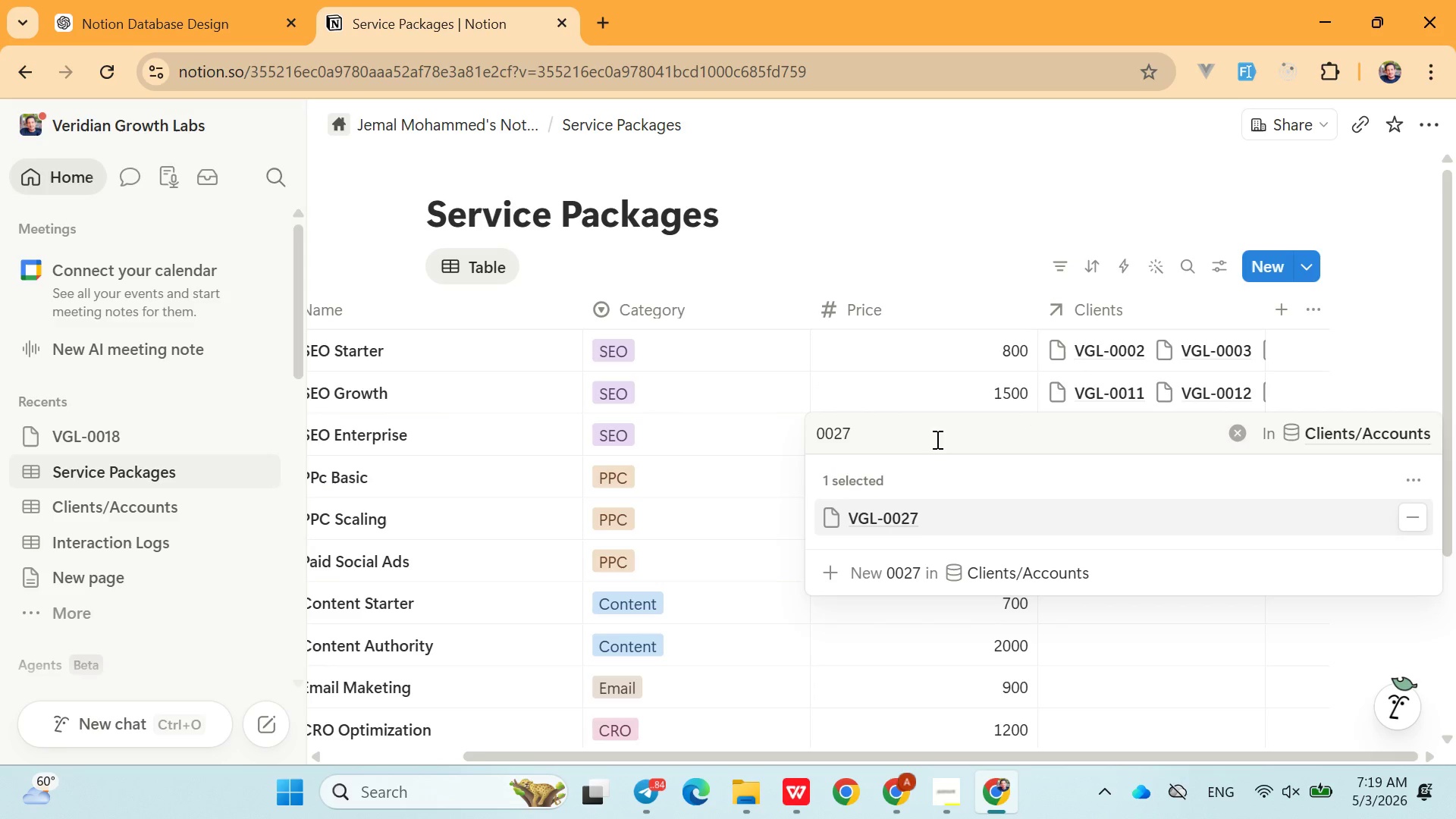 
left_click([936, 439])
 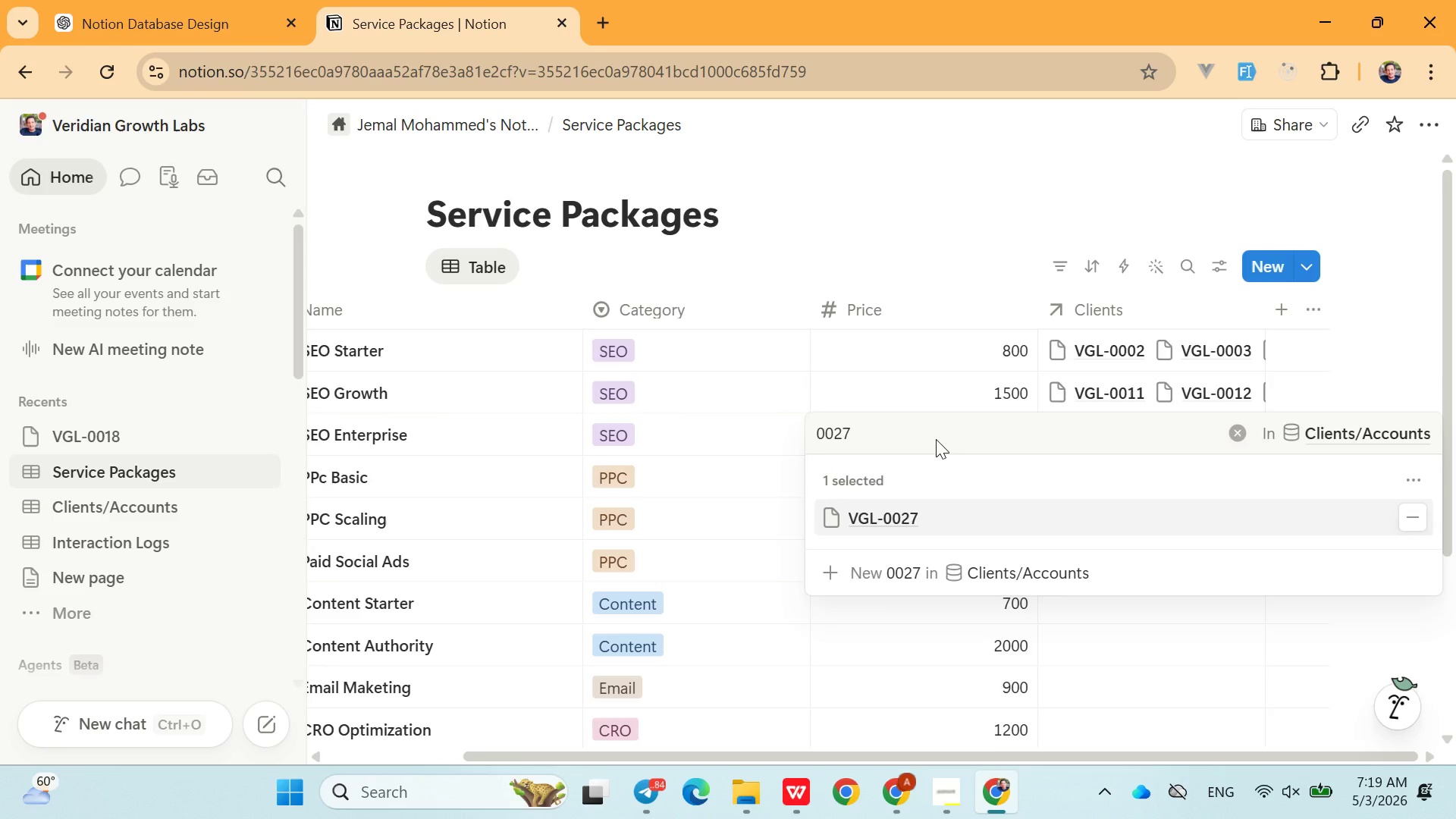 
key(Backspace)
 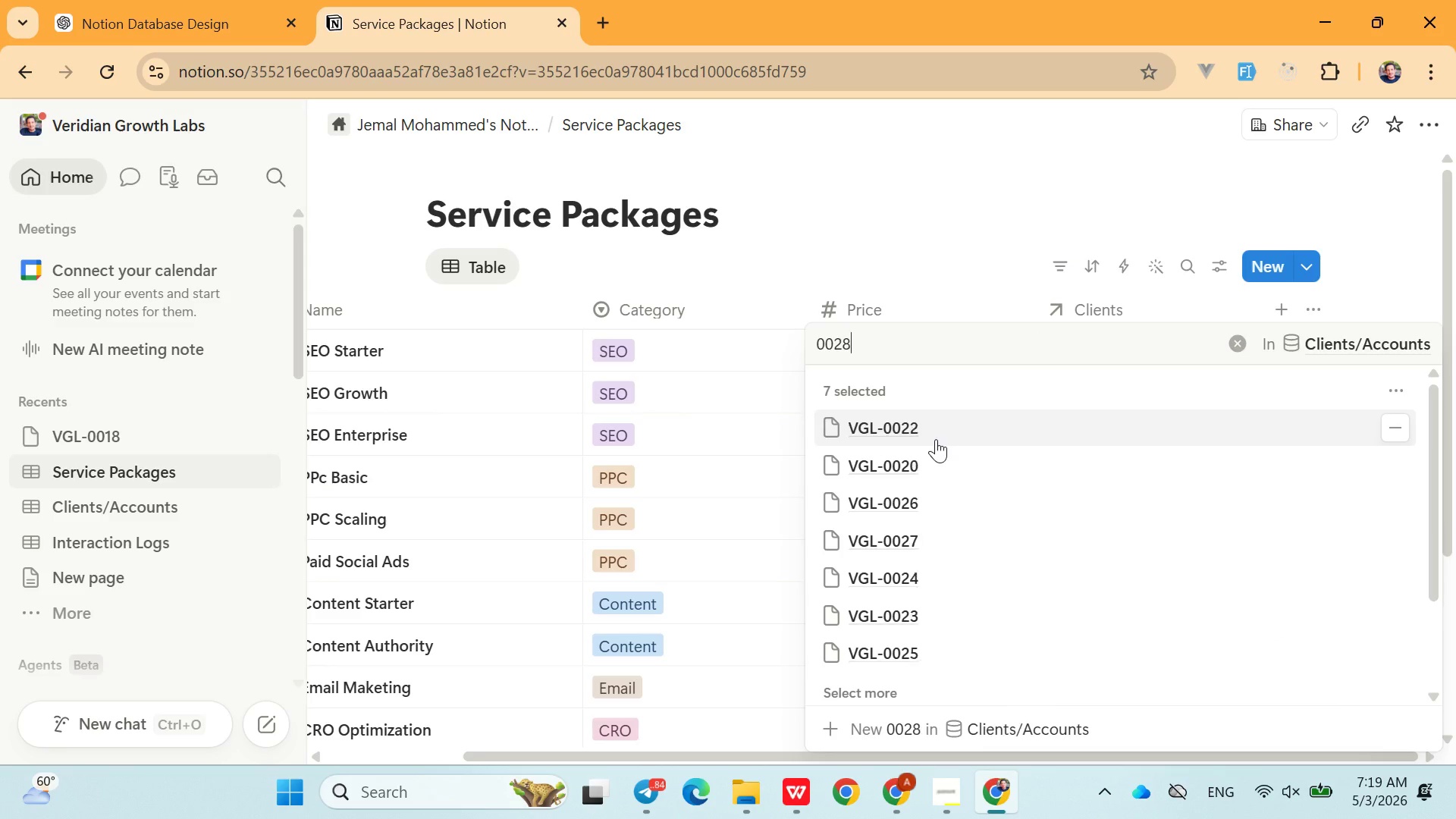 
key(8)
 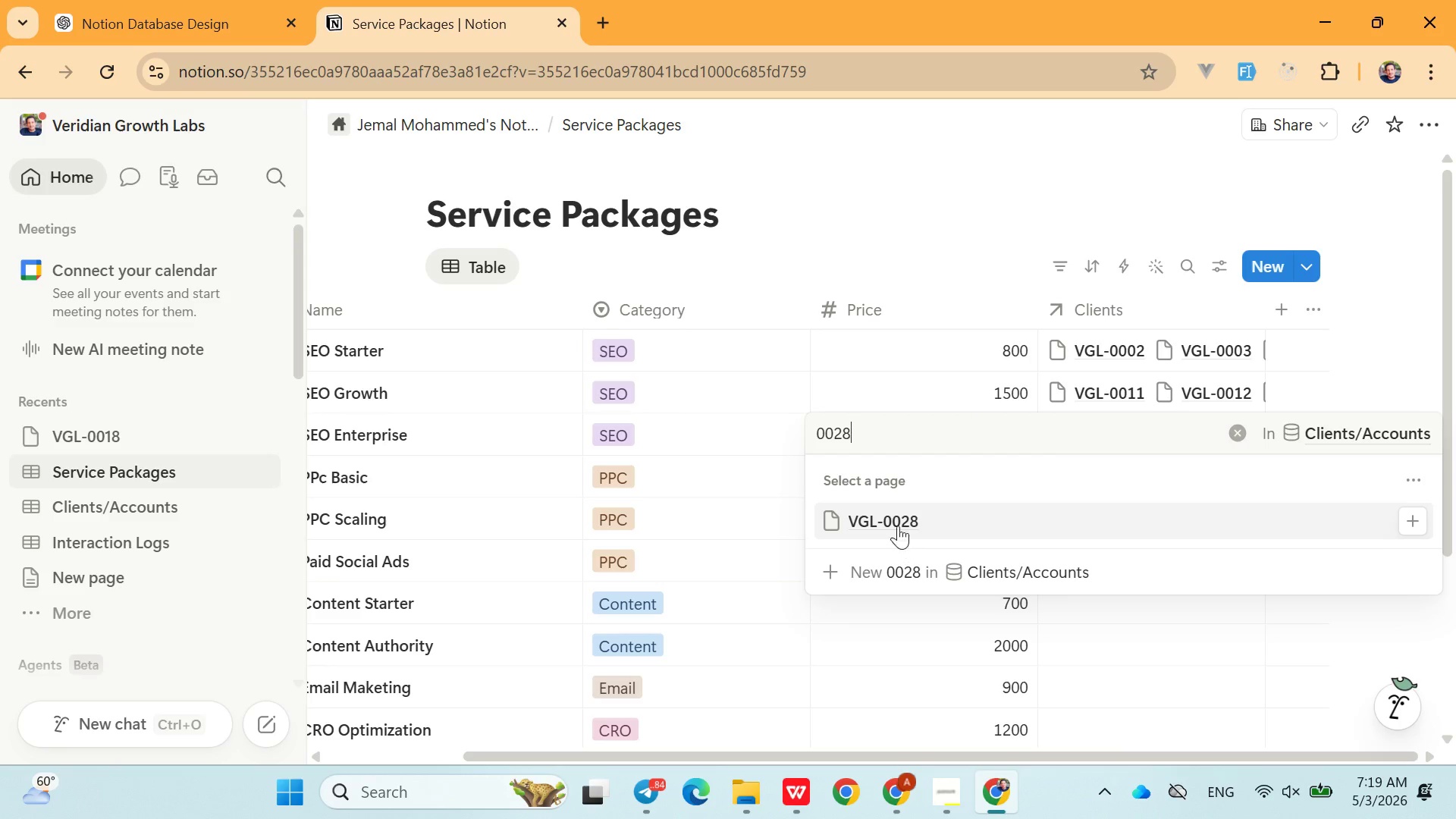 
left_click([898, 516])
 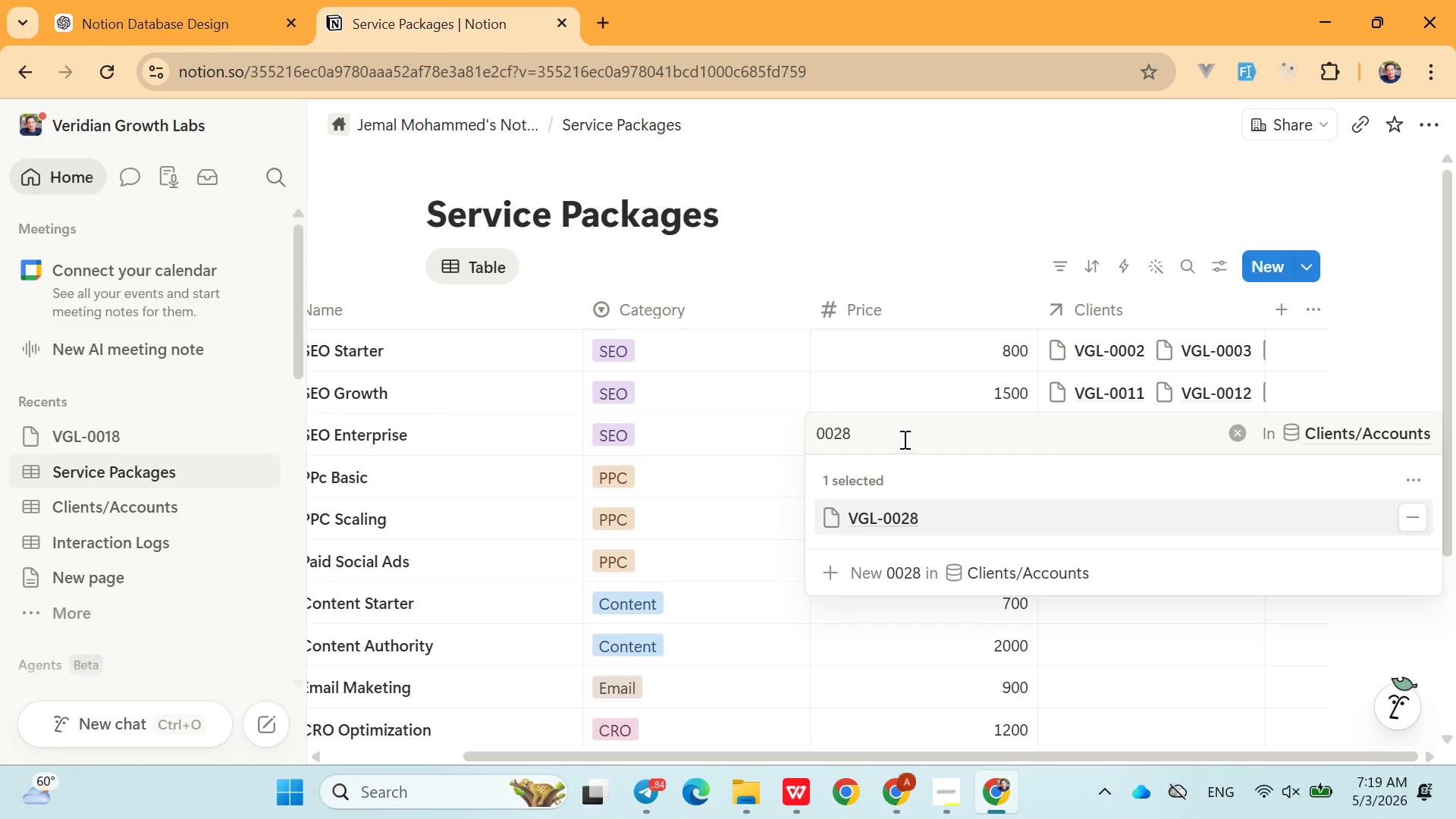 
left_click([903, 438])
 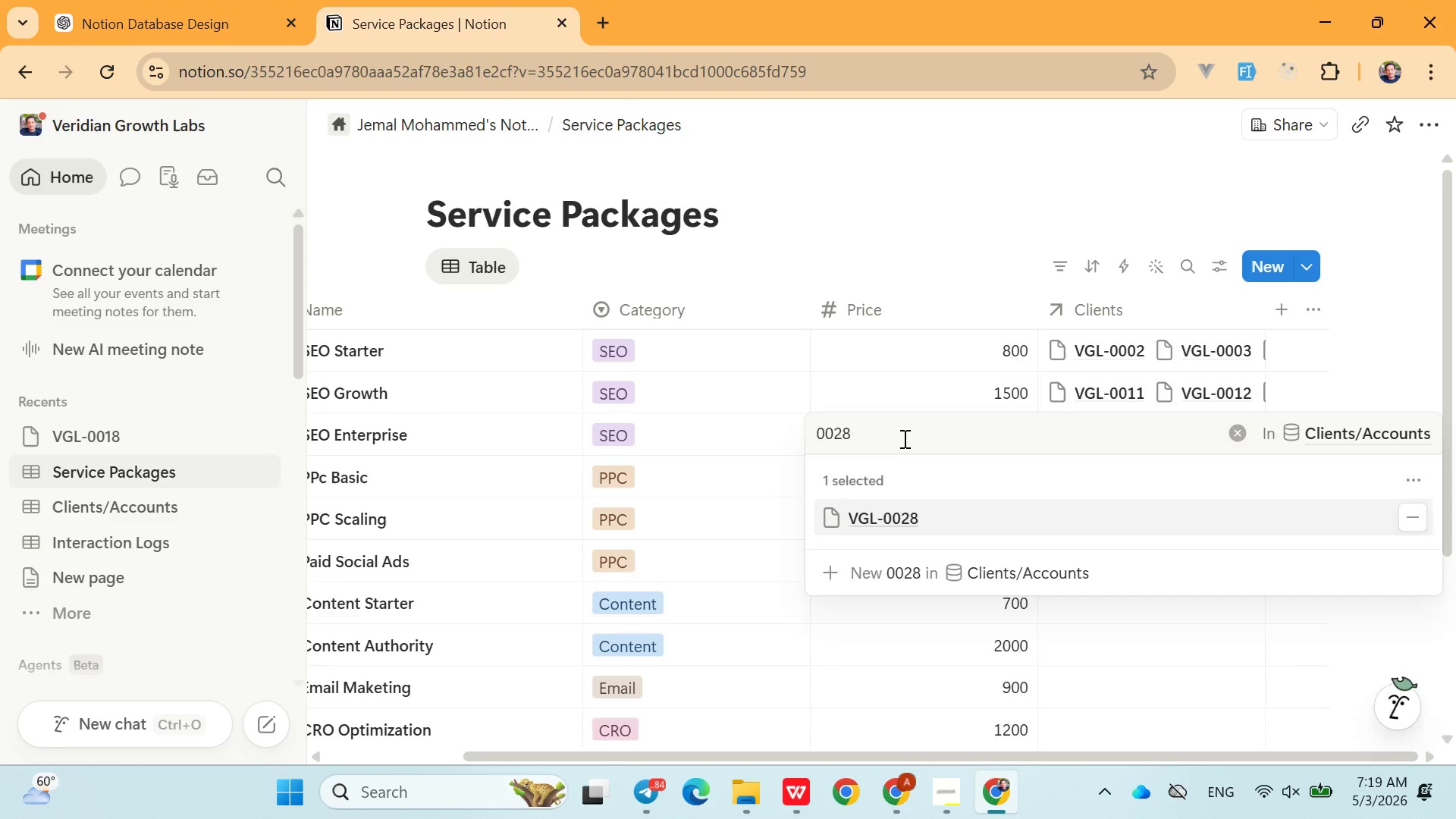 
key(Backspace)
 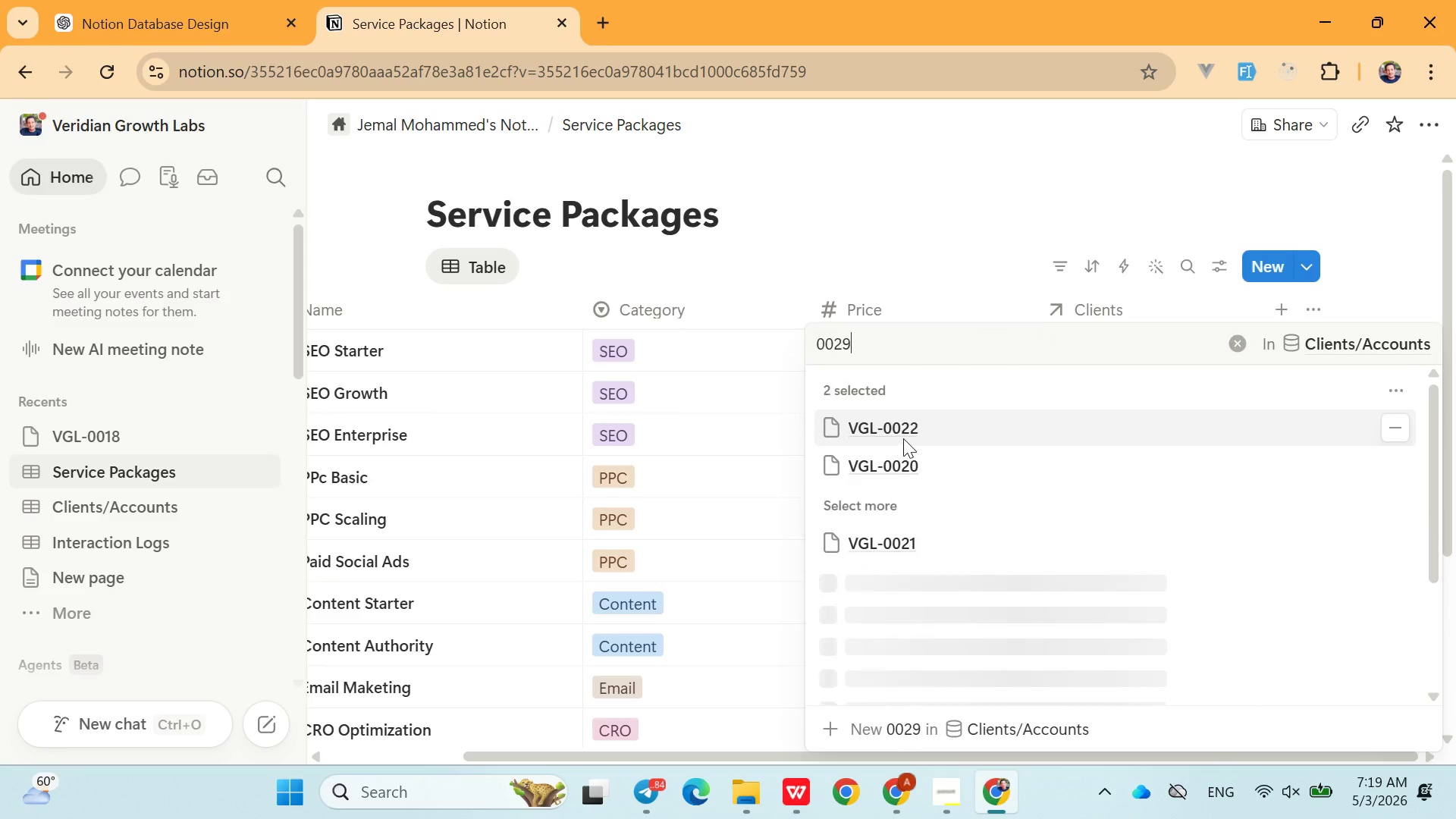 
key(9)
 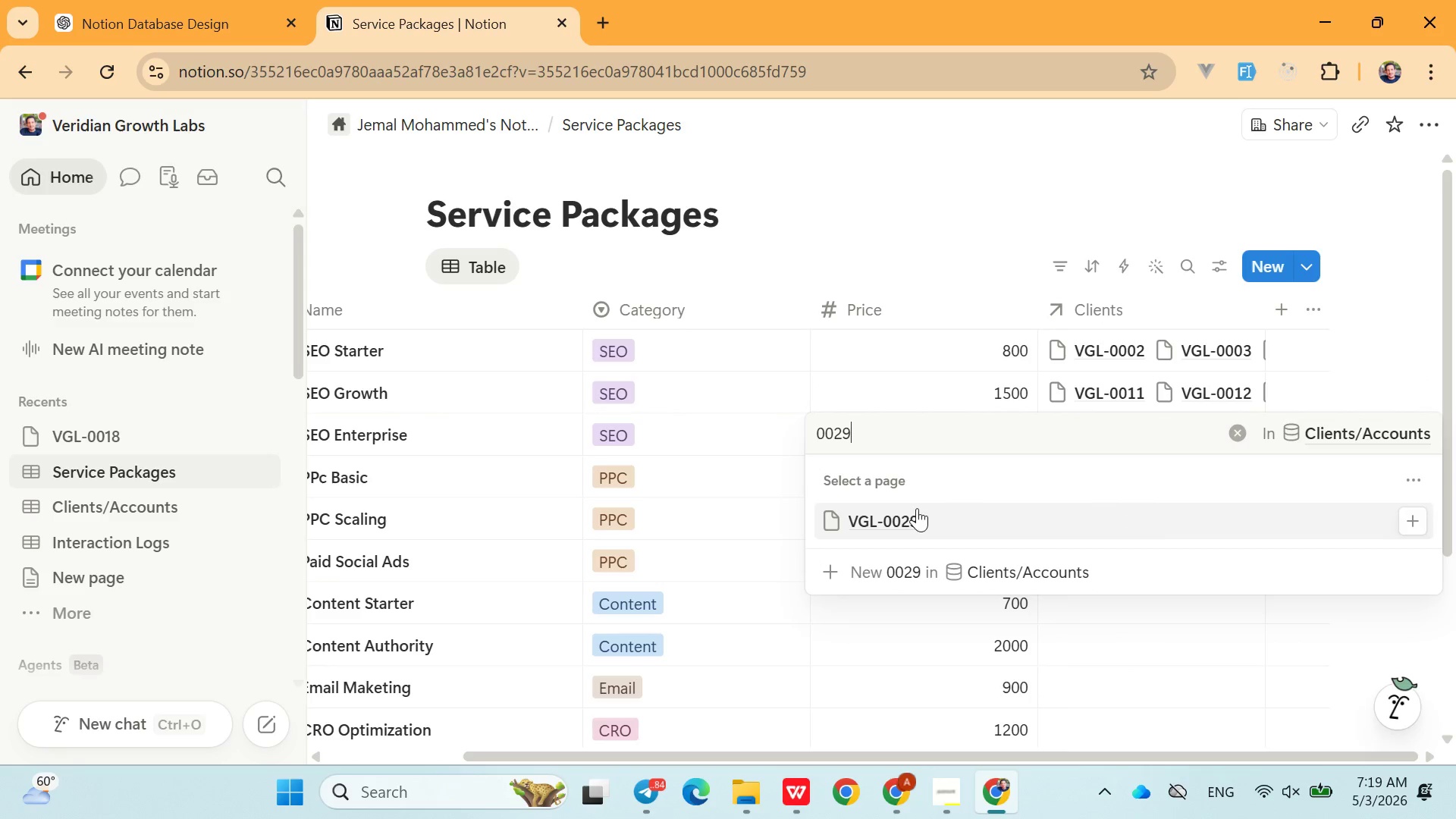 
left_click([915, 511])
 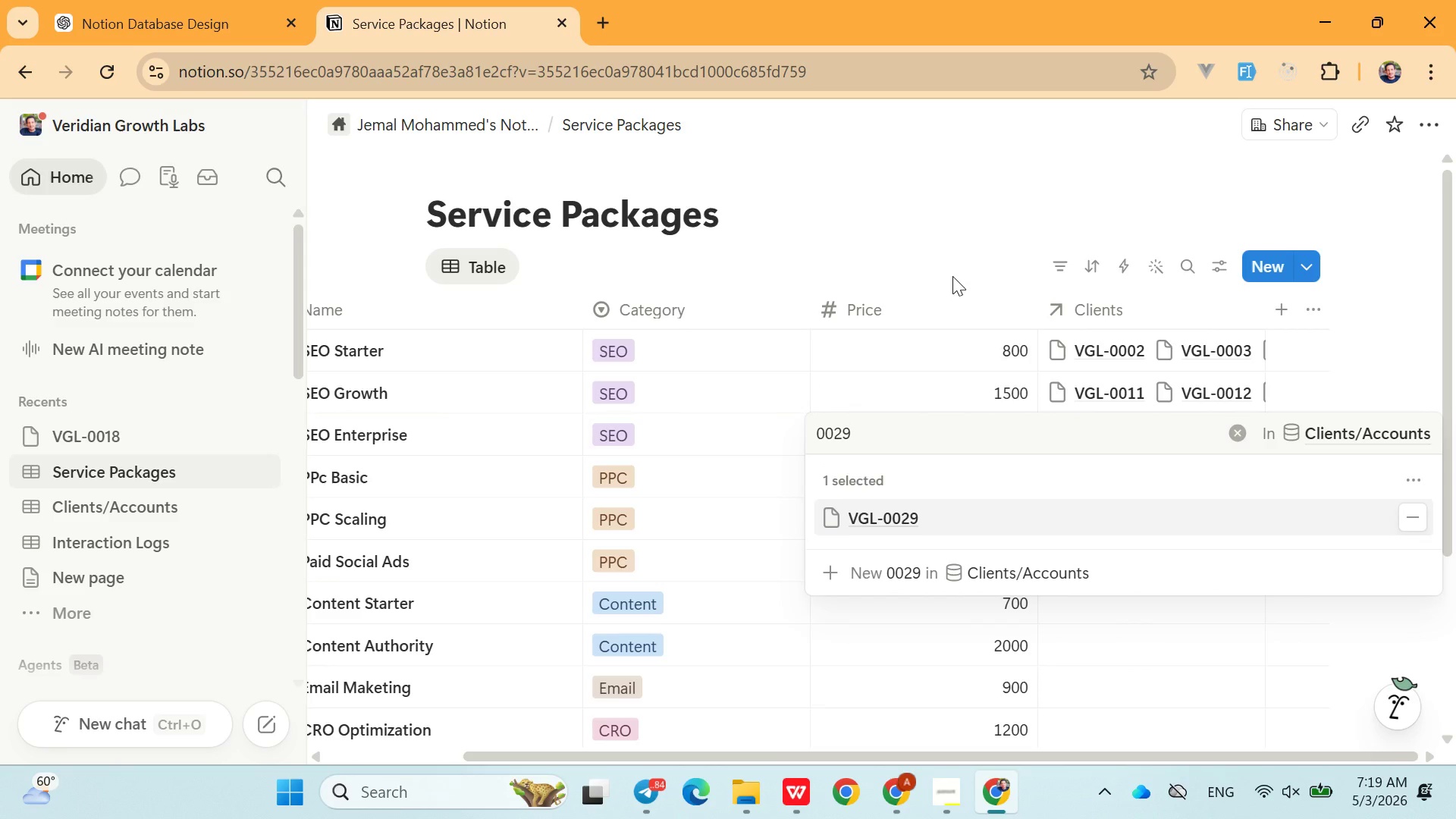 
left_click([952, 276])
 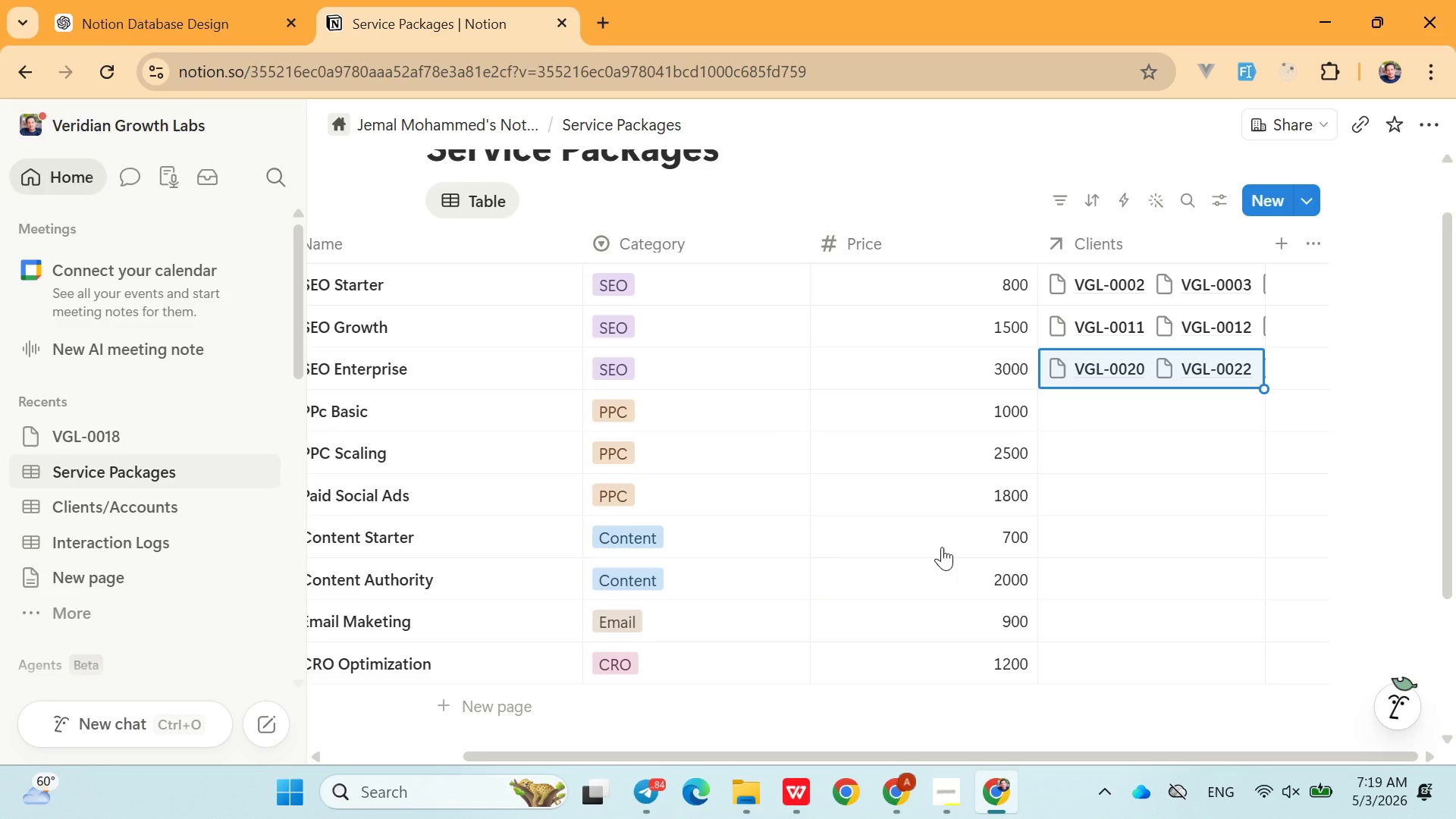 
wait(10.33)
 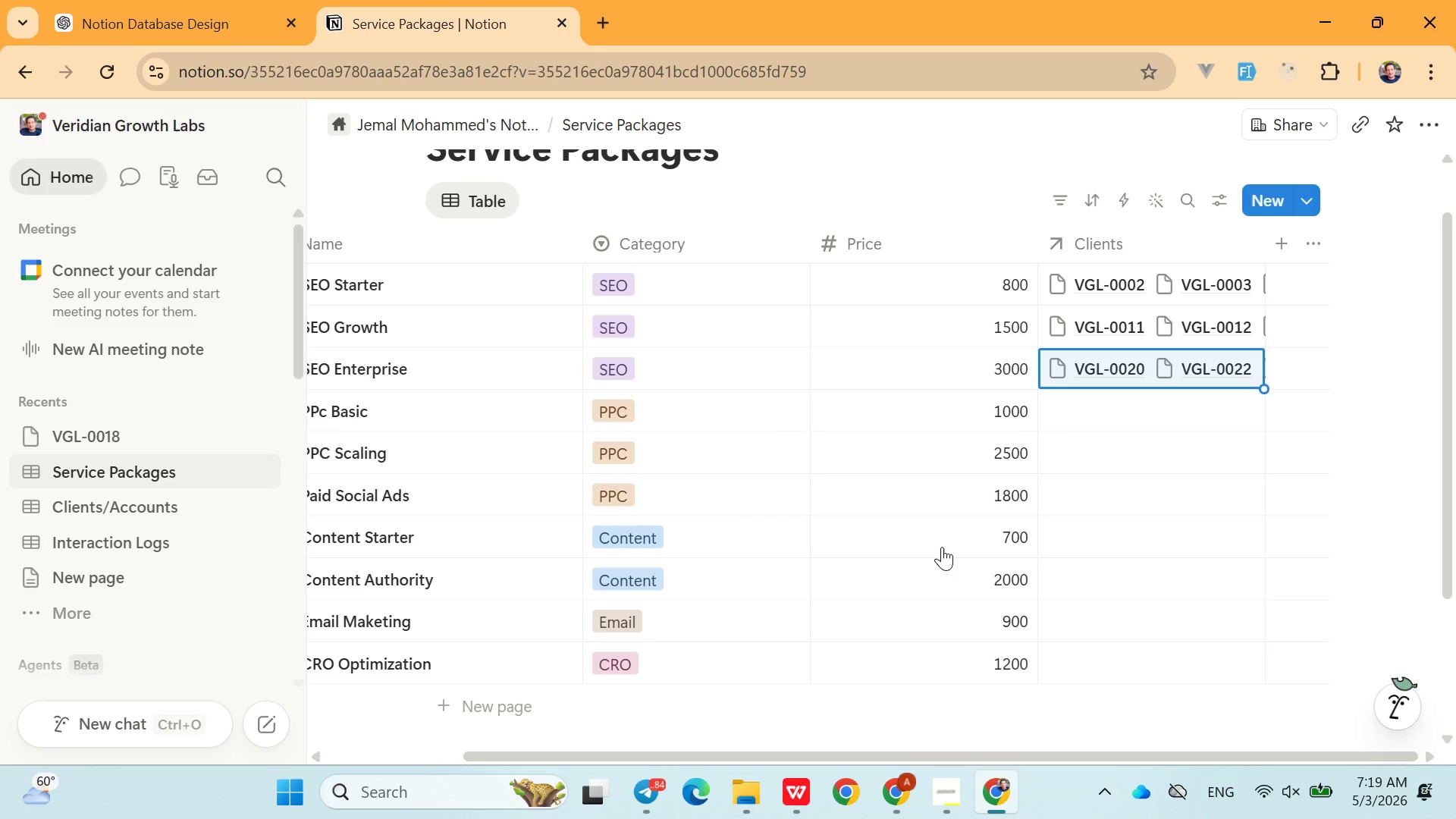 
left_click([1125, 406])
 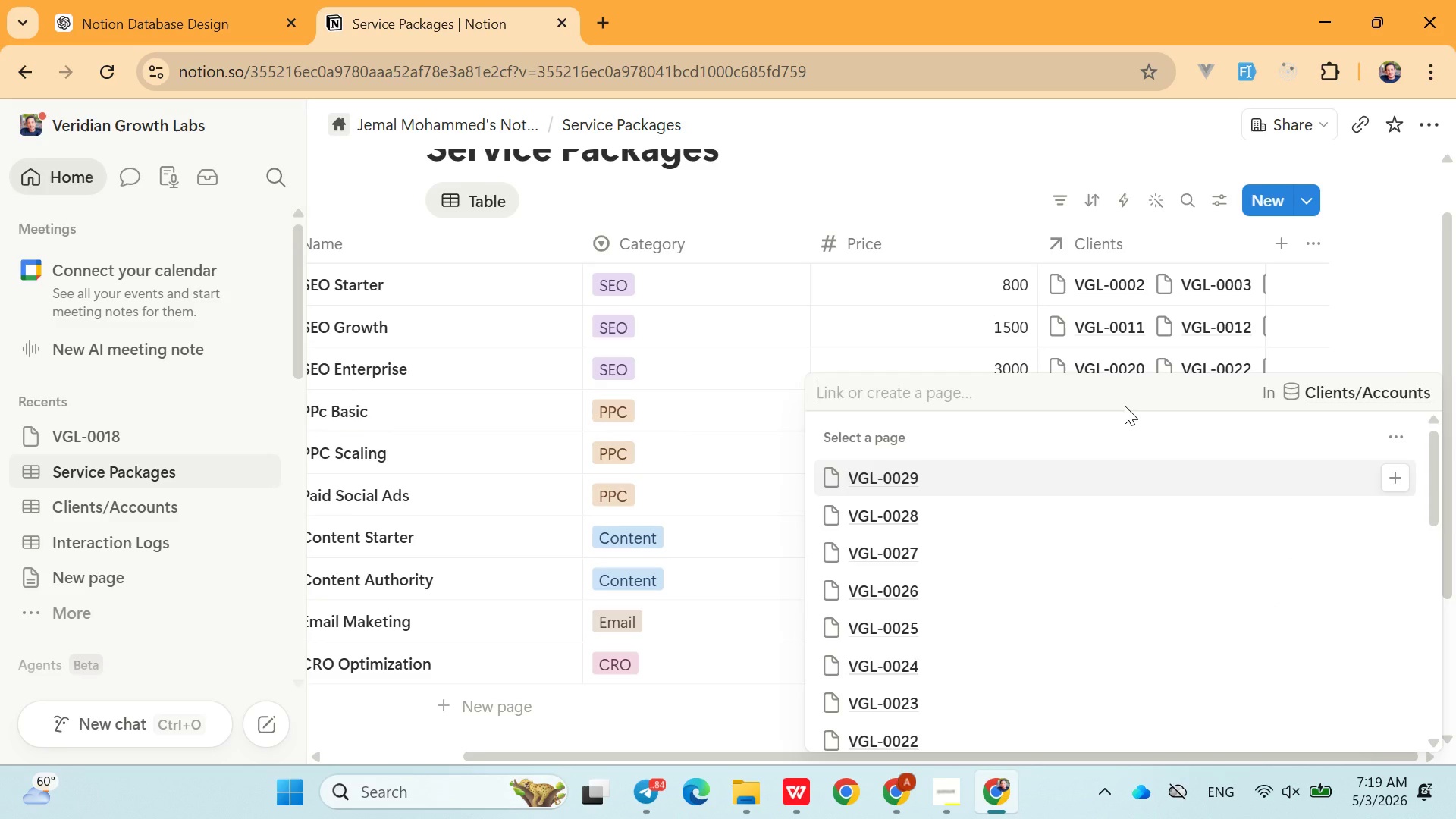 
type(0030)
 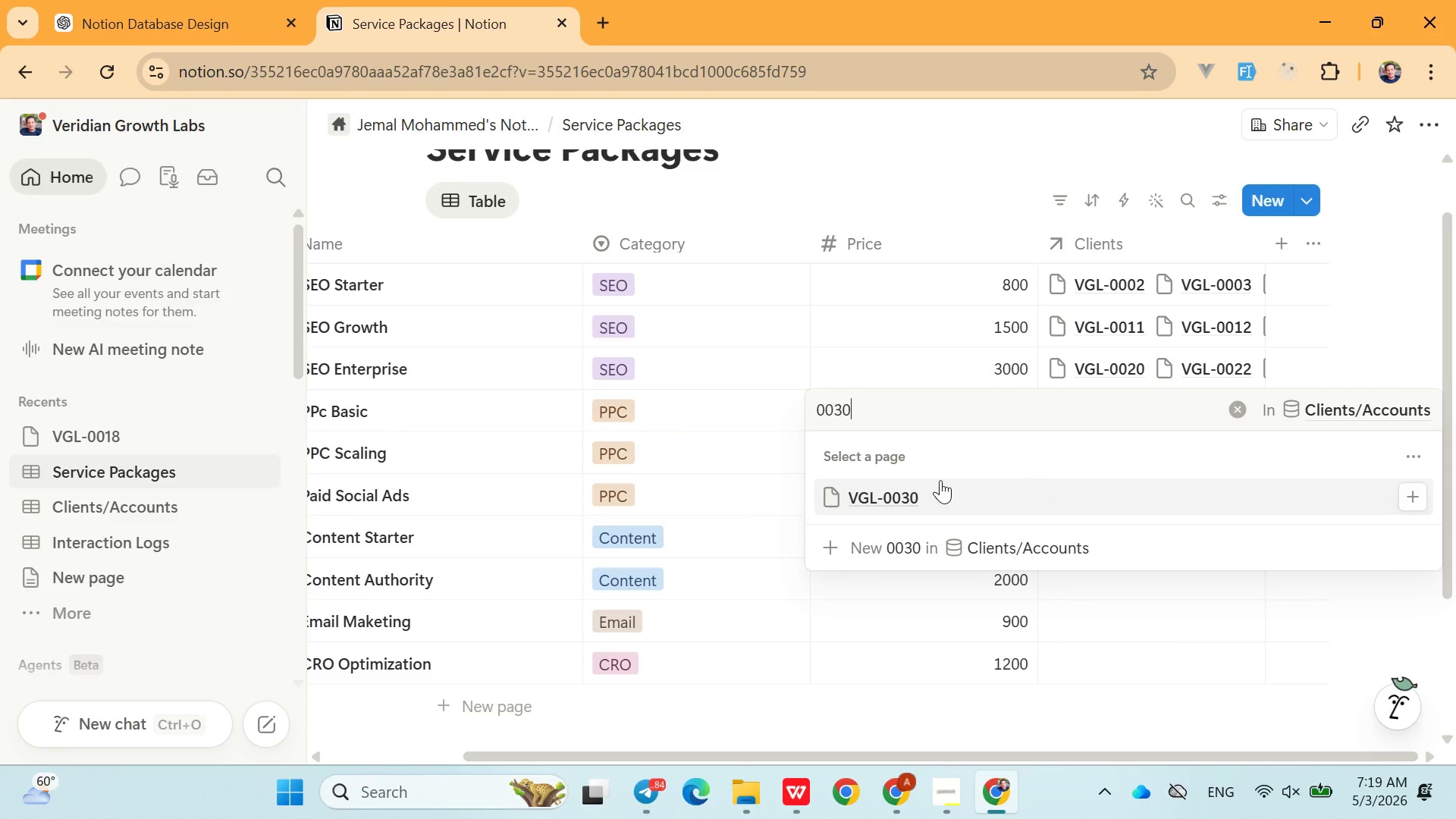 
left_click([933, 490])
 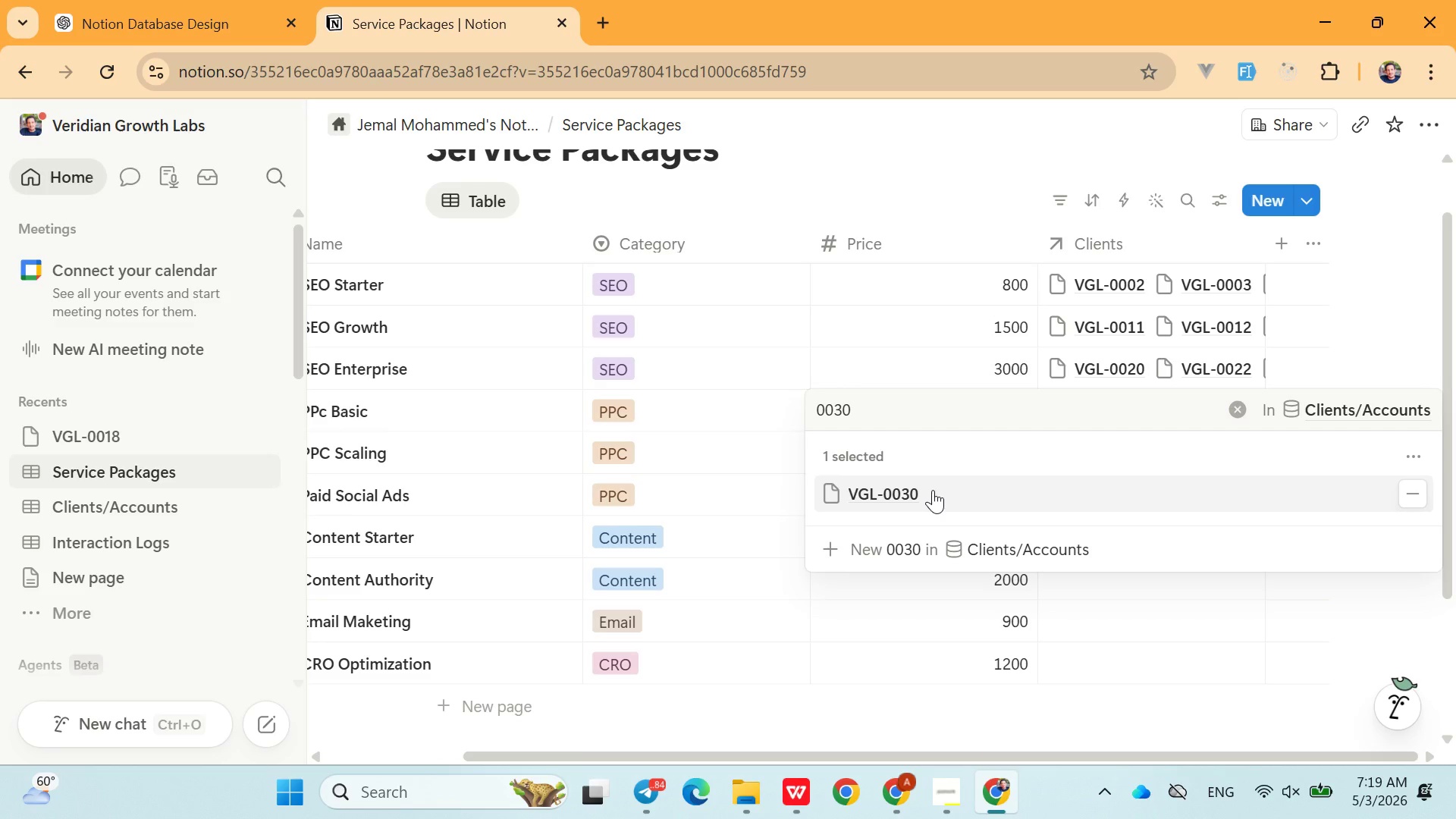 
left_click([933, 490])
 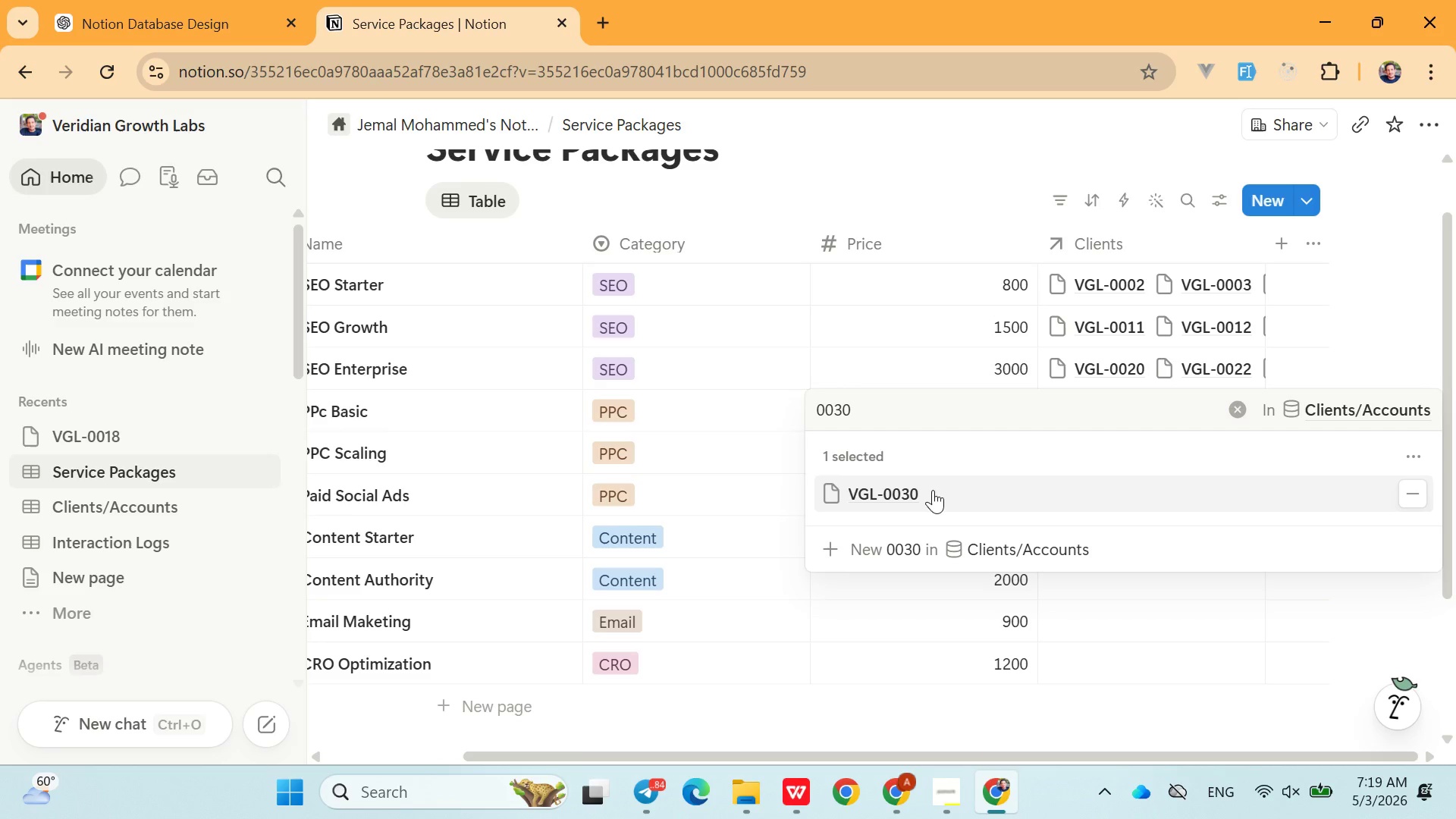 
left_click_drag(start_coordinate=[933, 490], to_coordinate=[877, 402])
 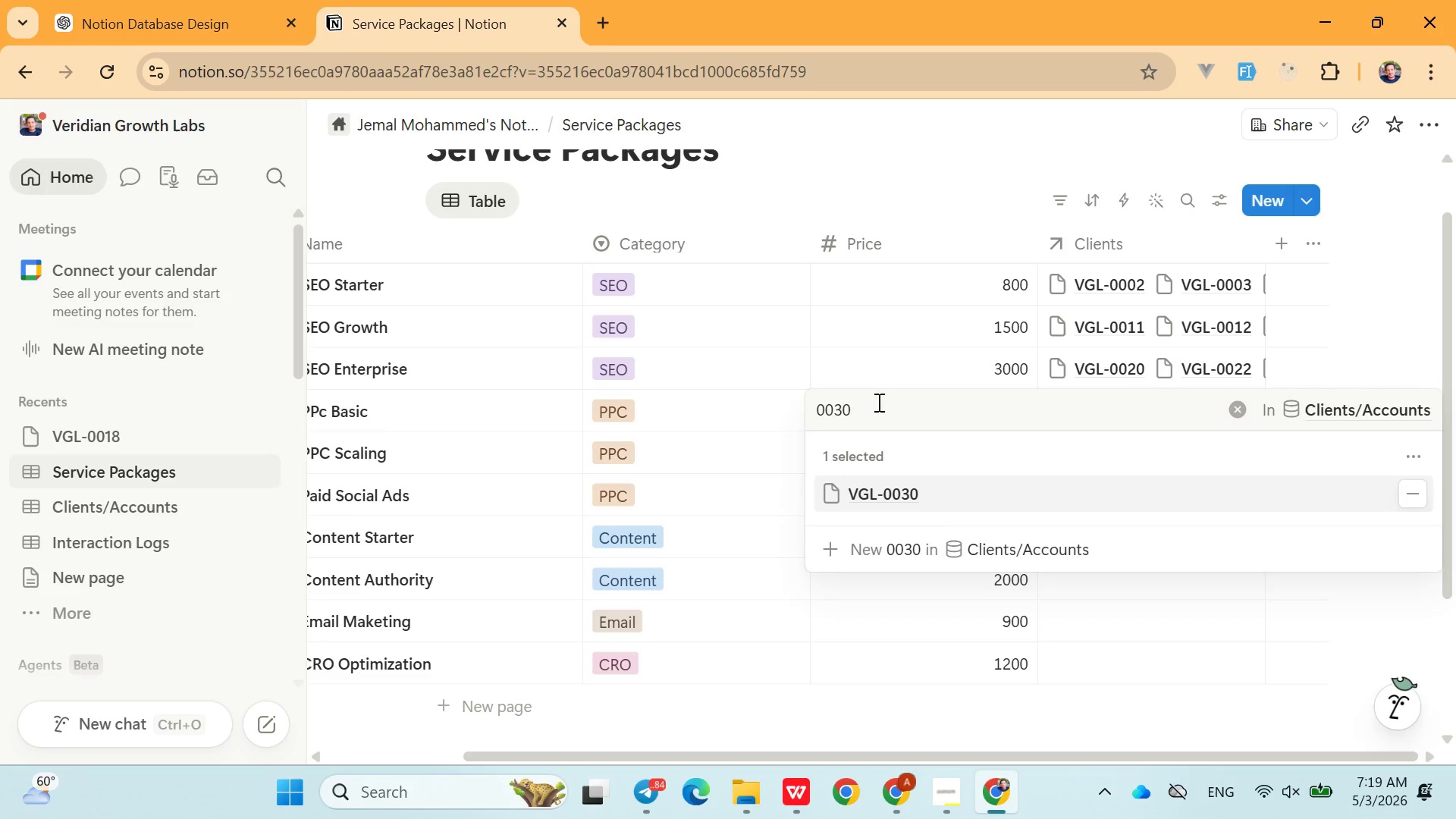 
left_click([877, 402])
 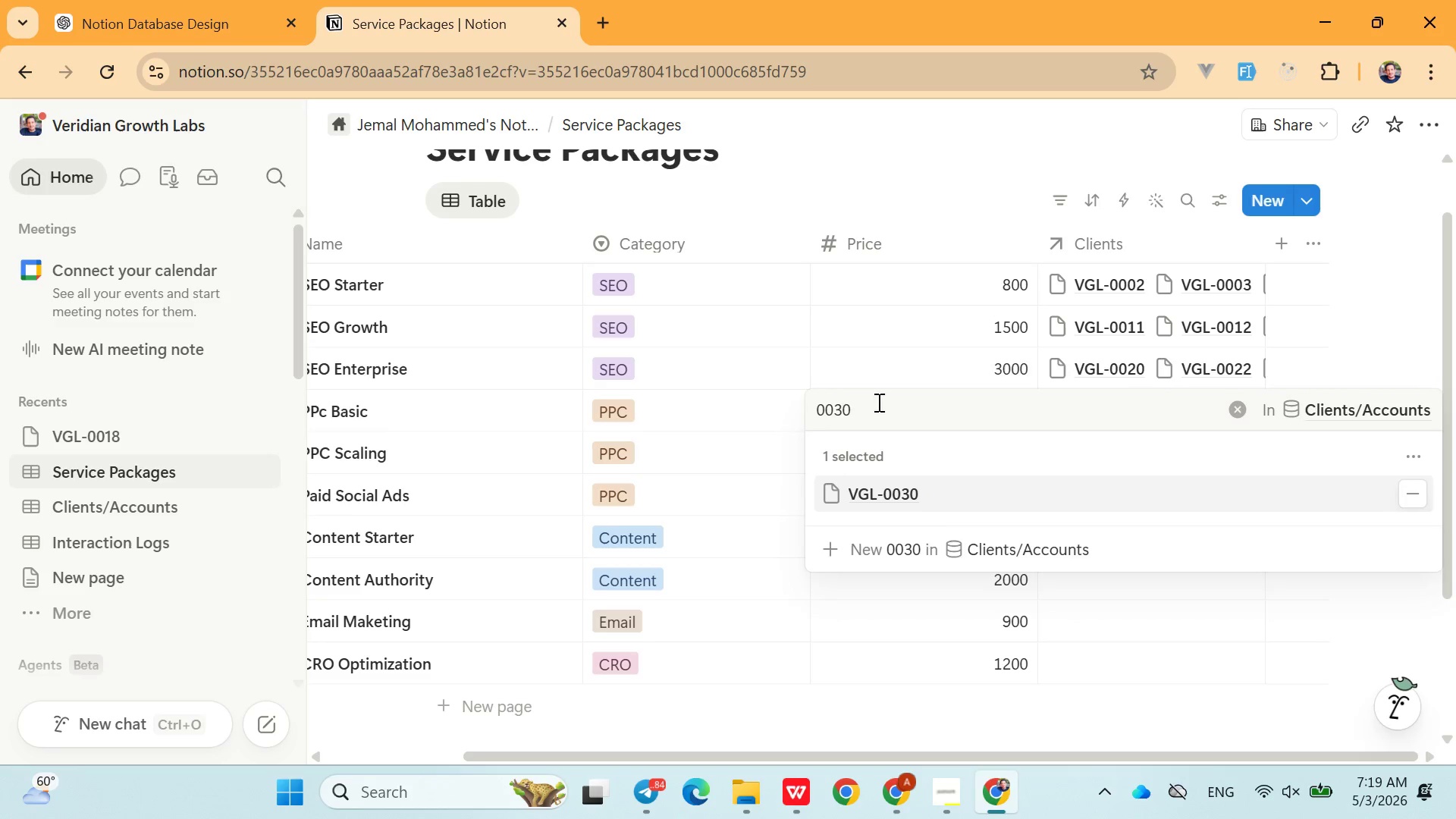 
key(Backspace)
 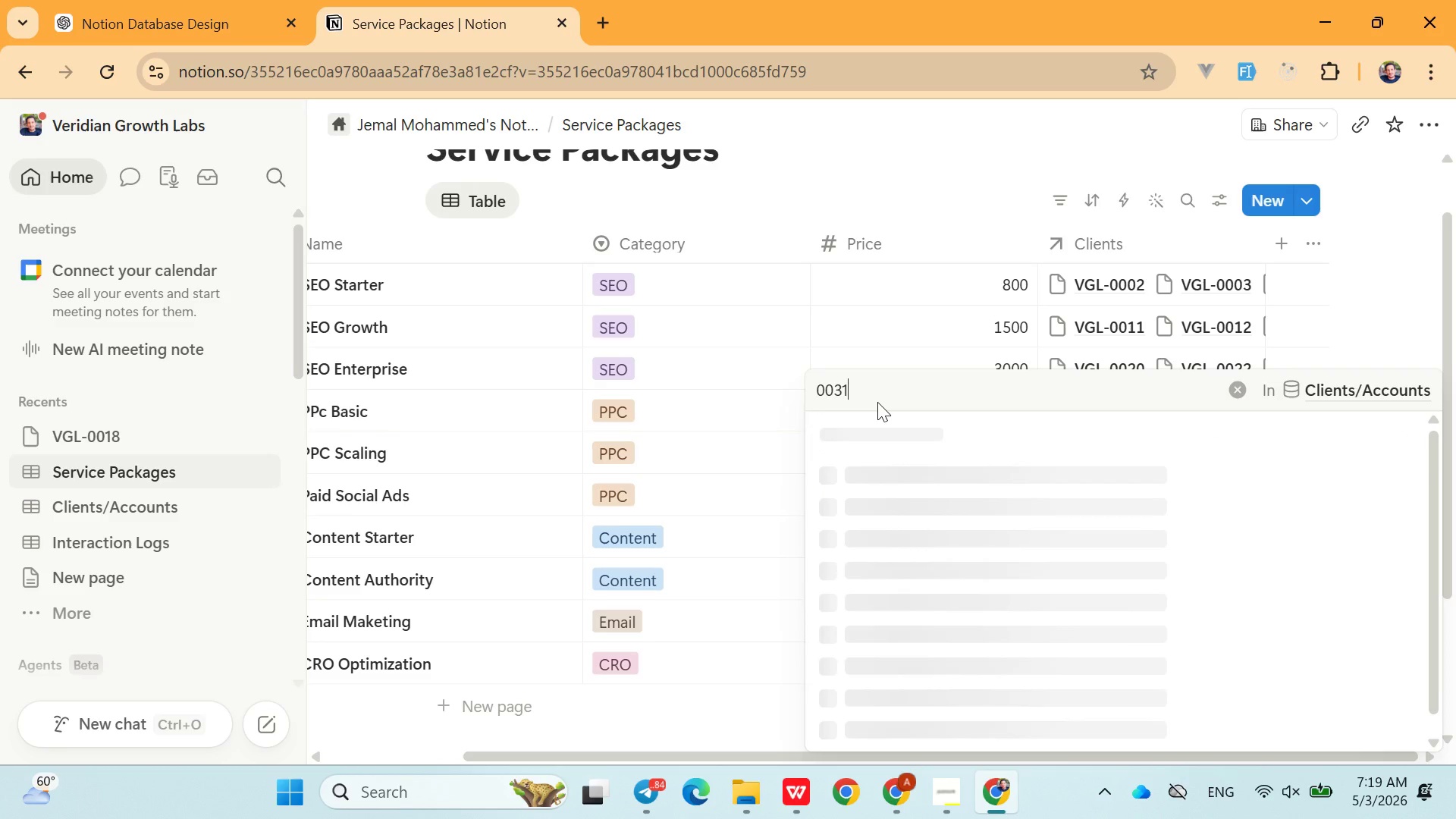 
key(1)
 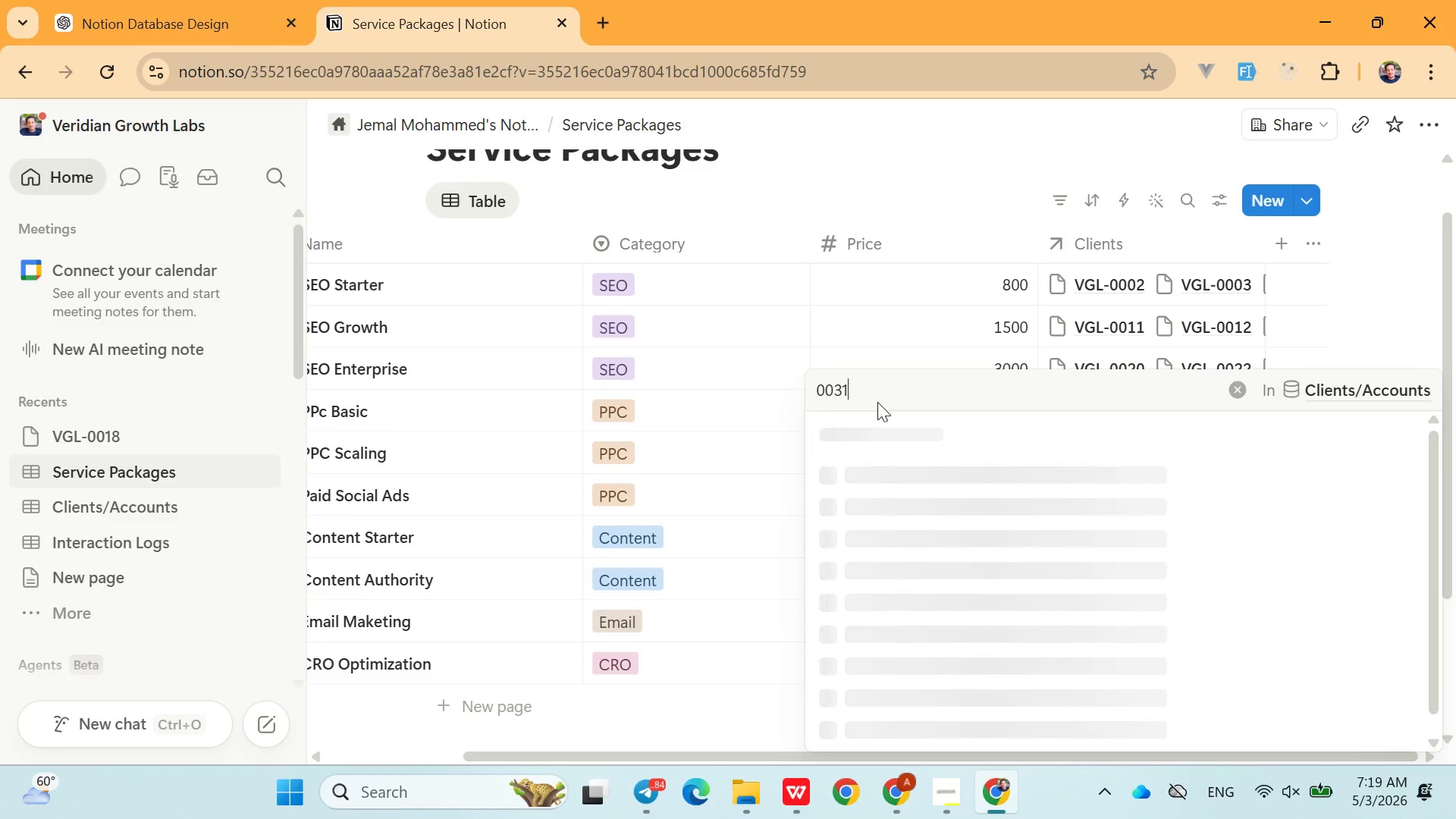 
left_click([877, 402])
 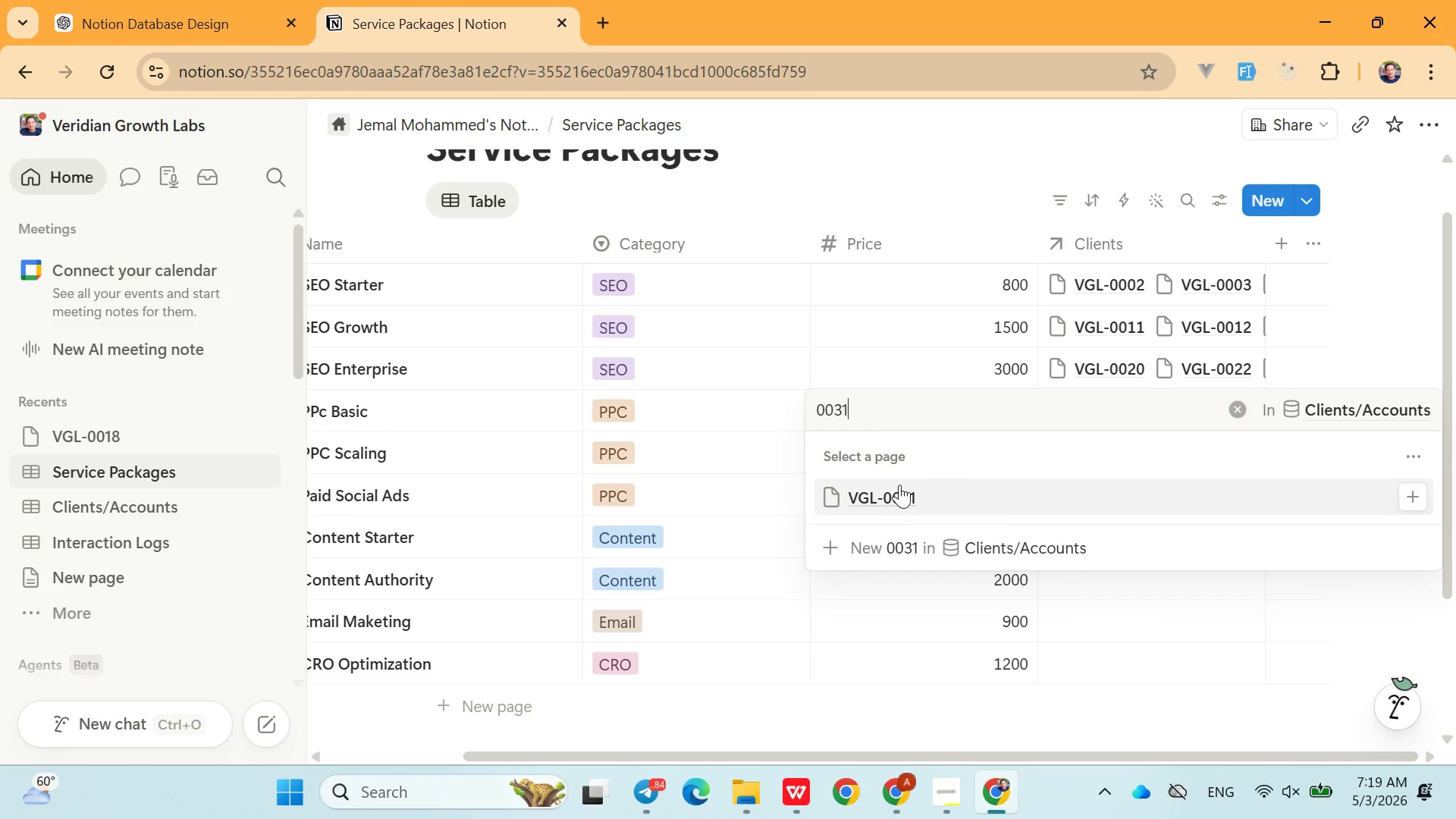 
left_click([899, 488])
 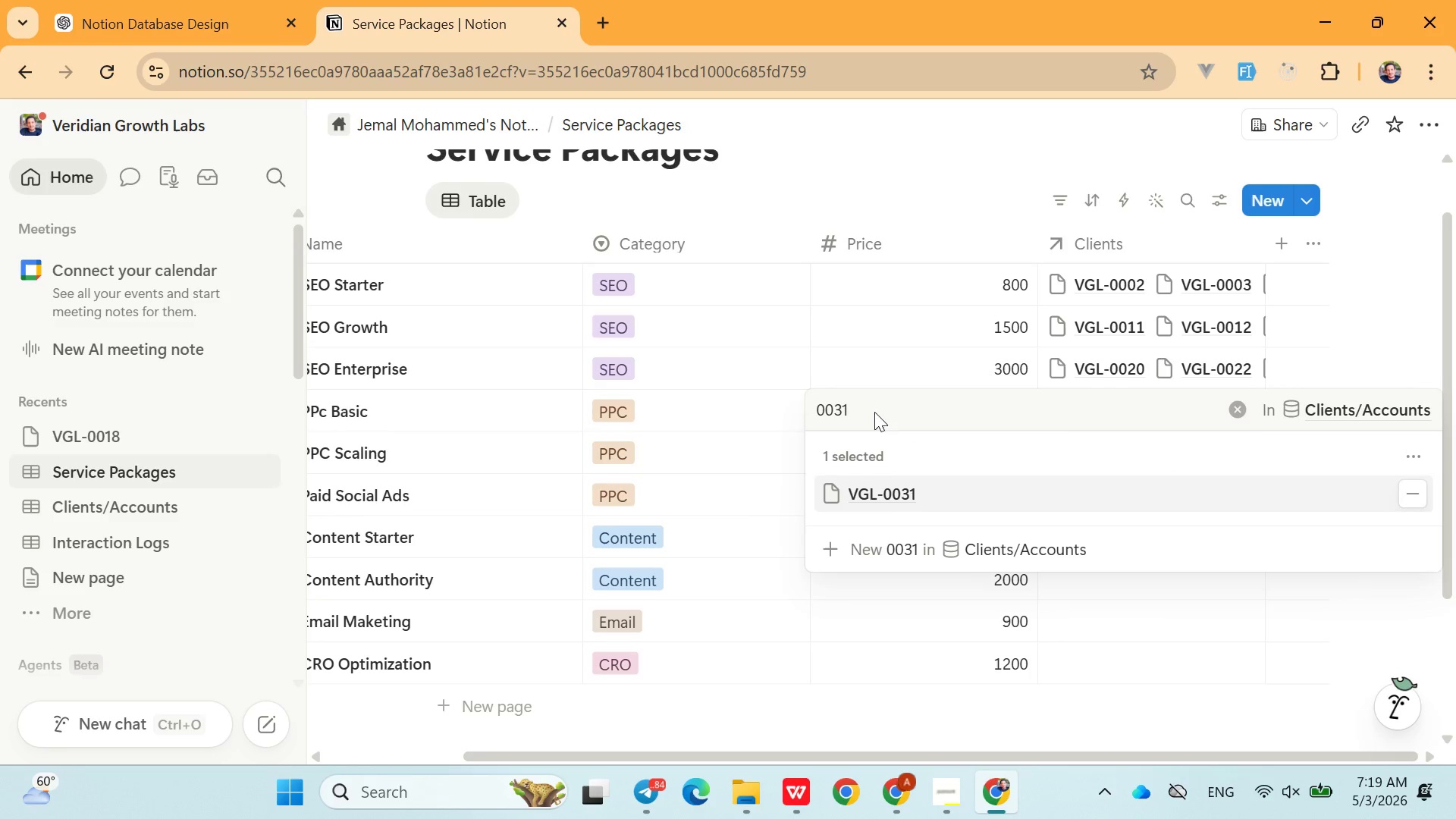 
left_click([871, 396])
 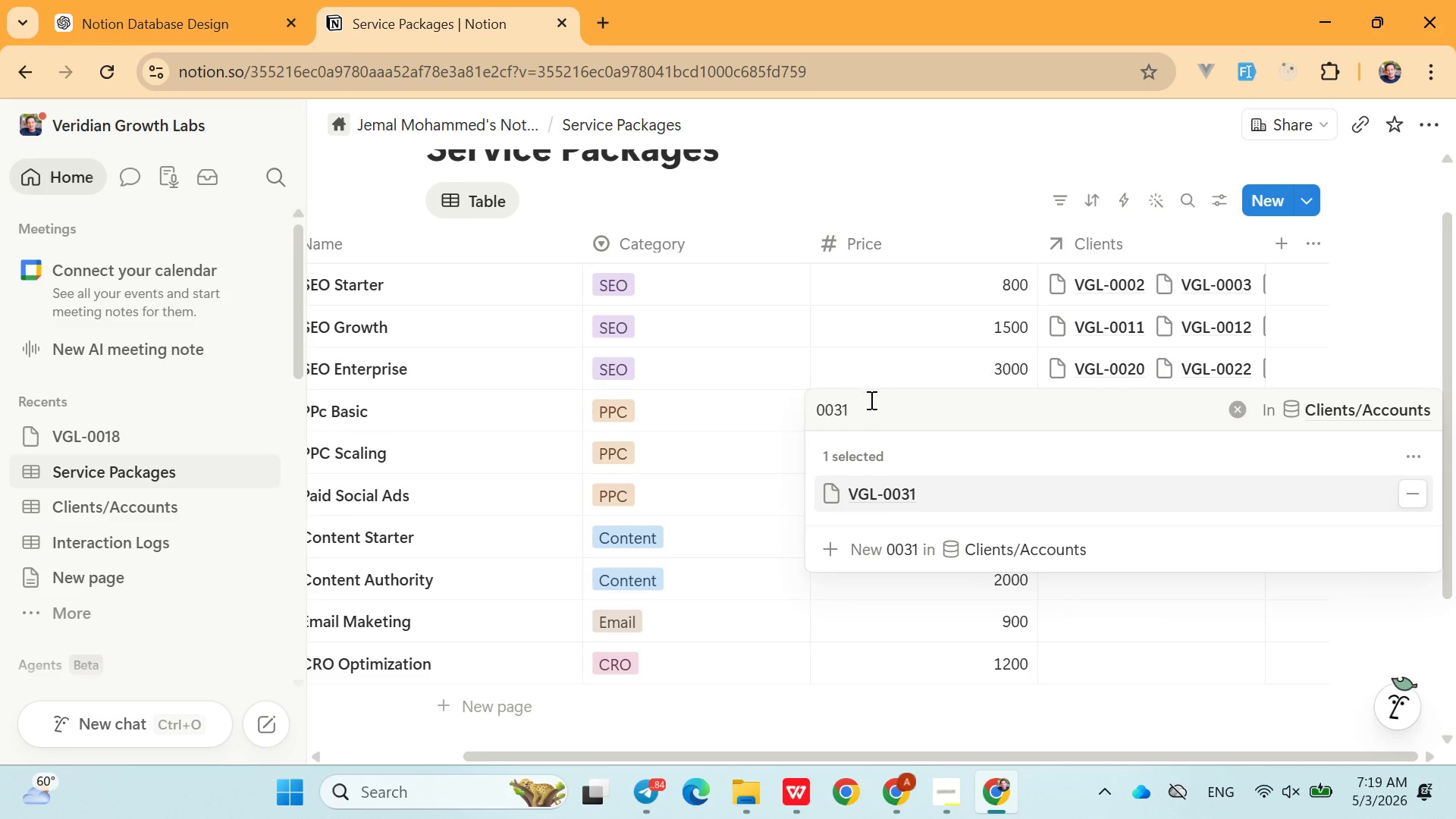 
left_click([870, 400])
 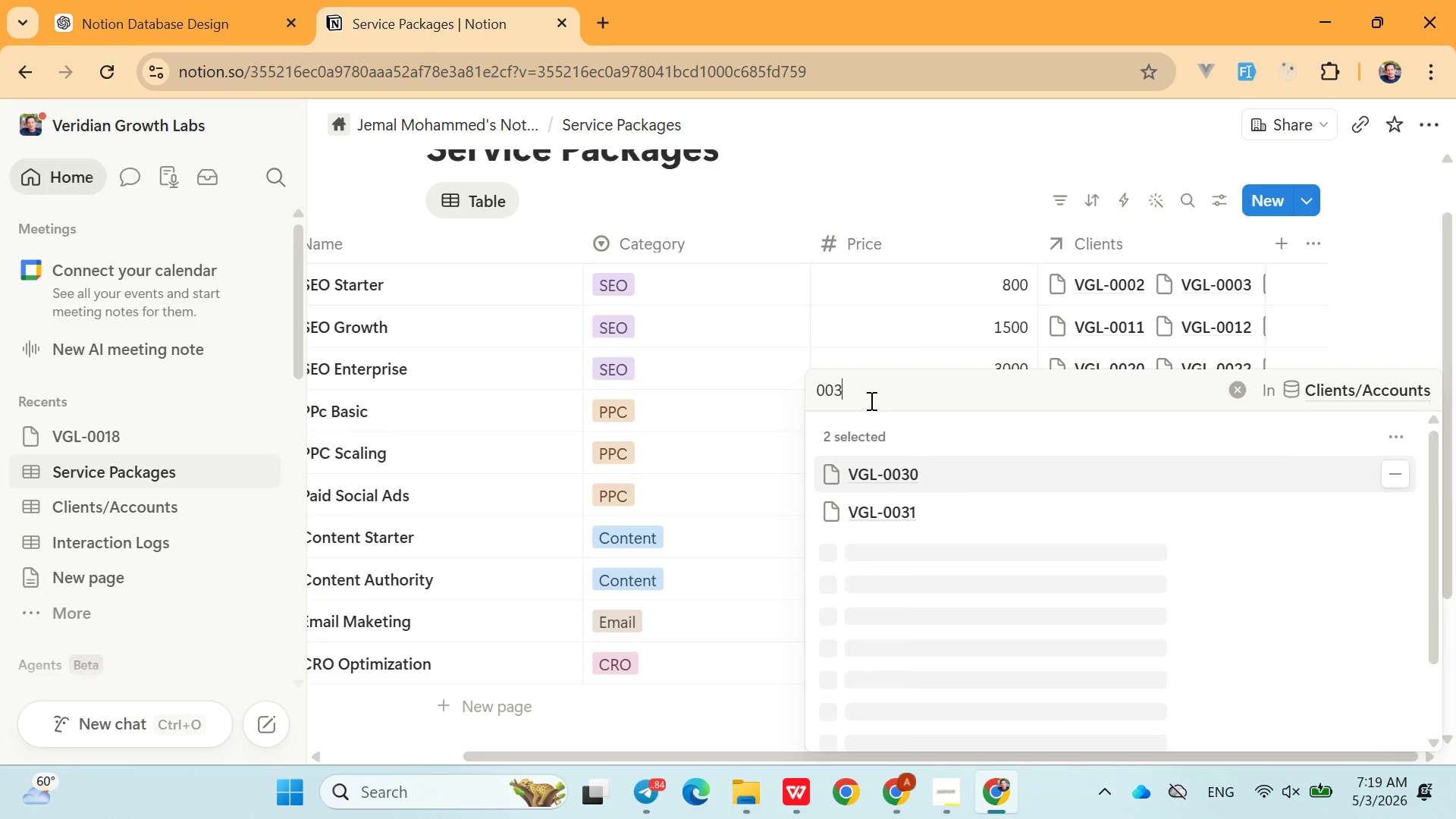 
key(Backspace)
 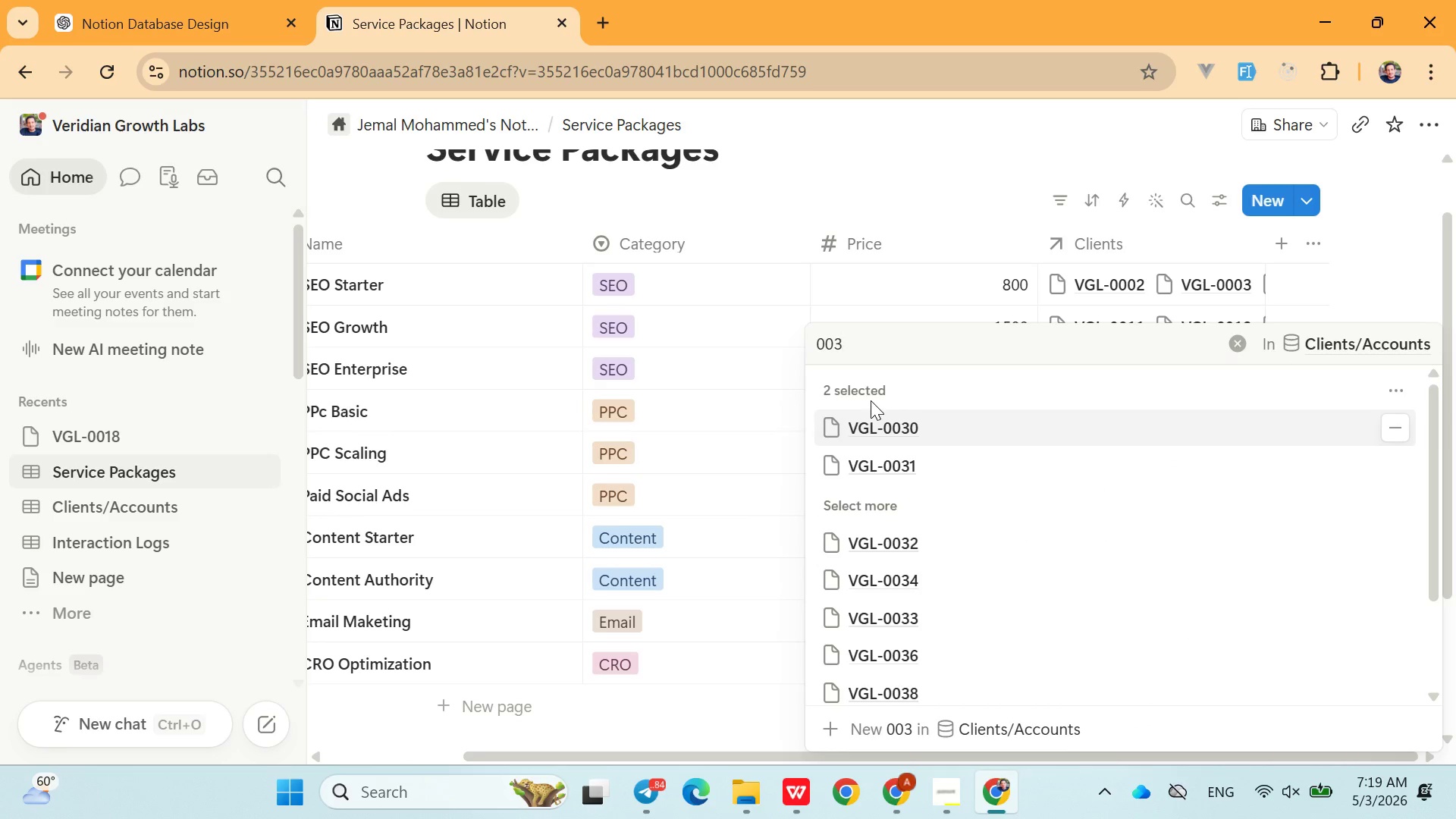 
key(2)
 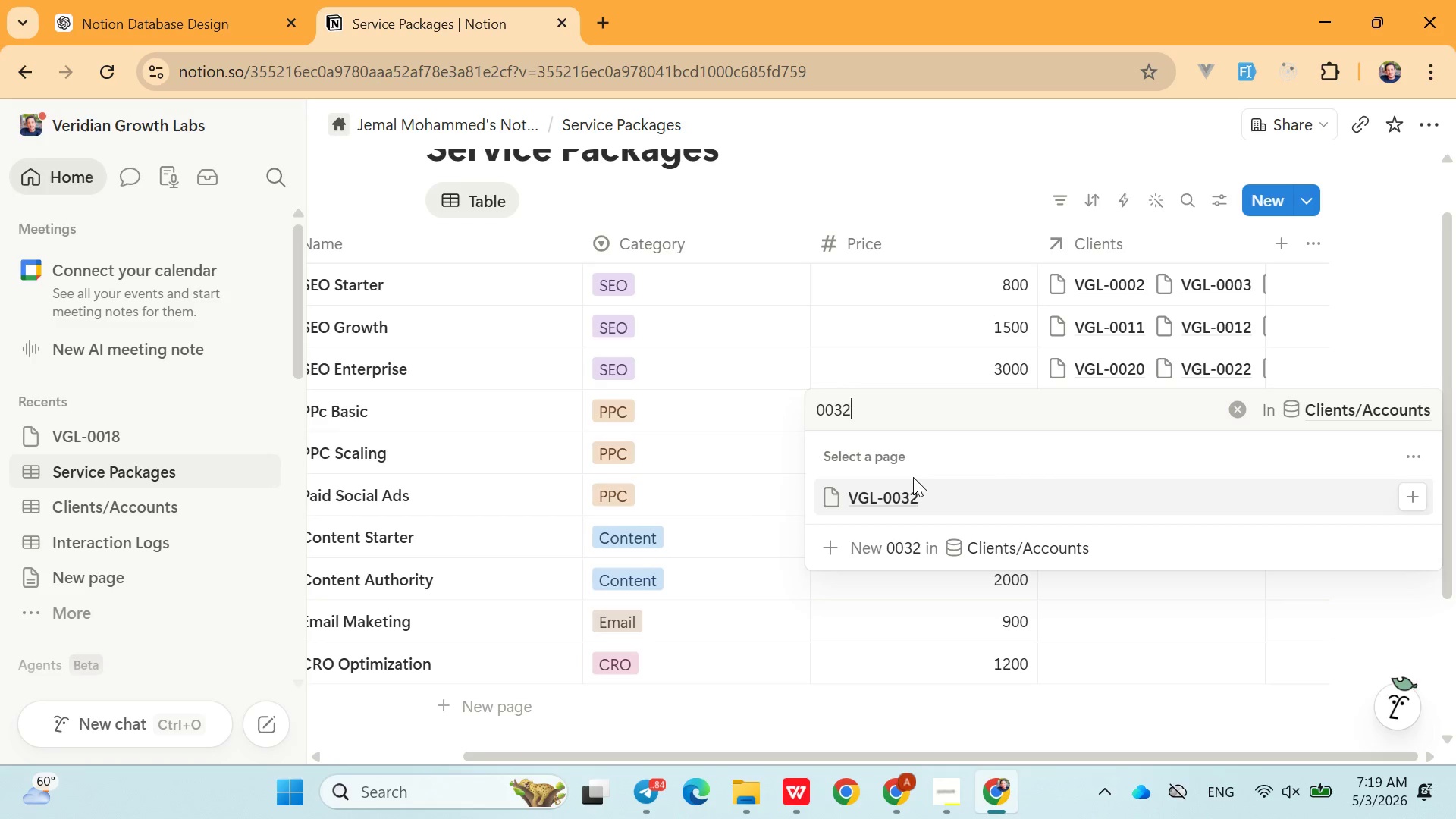 
left_click([907, 497])
 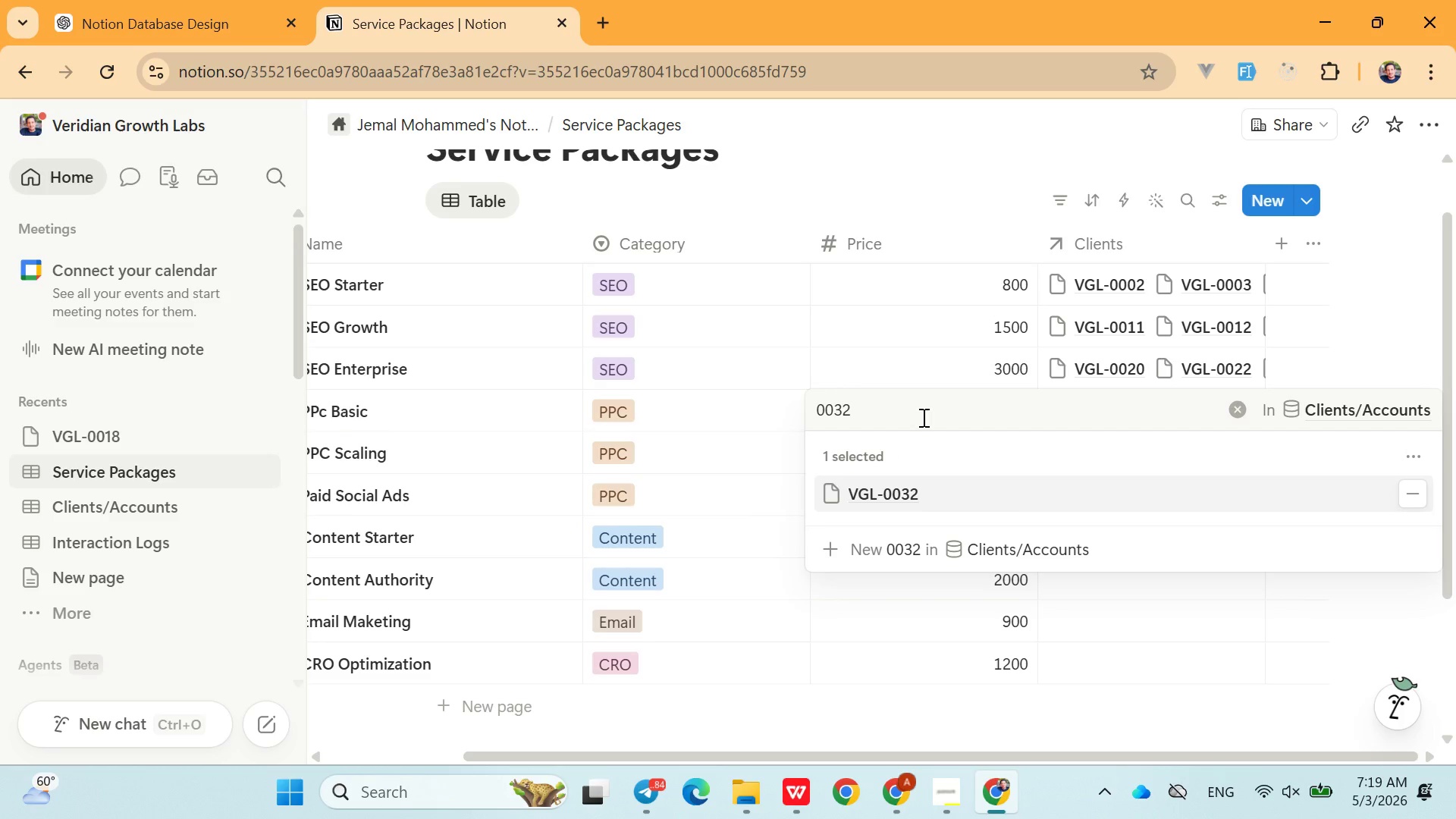 
key(Backspace)
 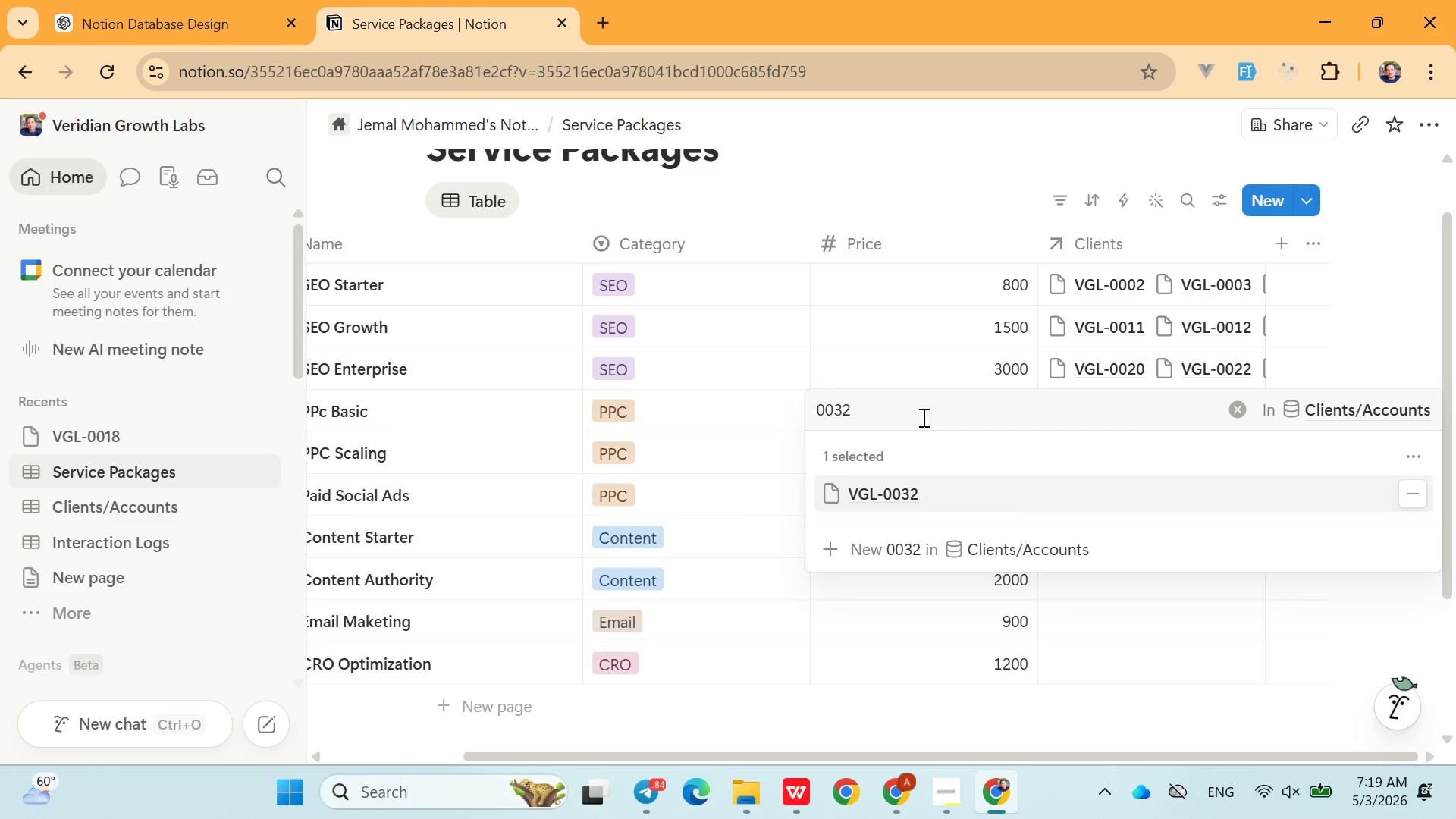 
left_click([927, 420])
 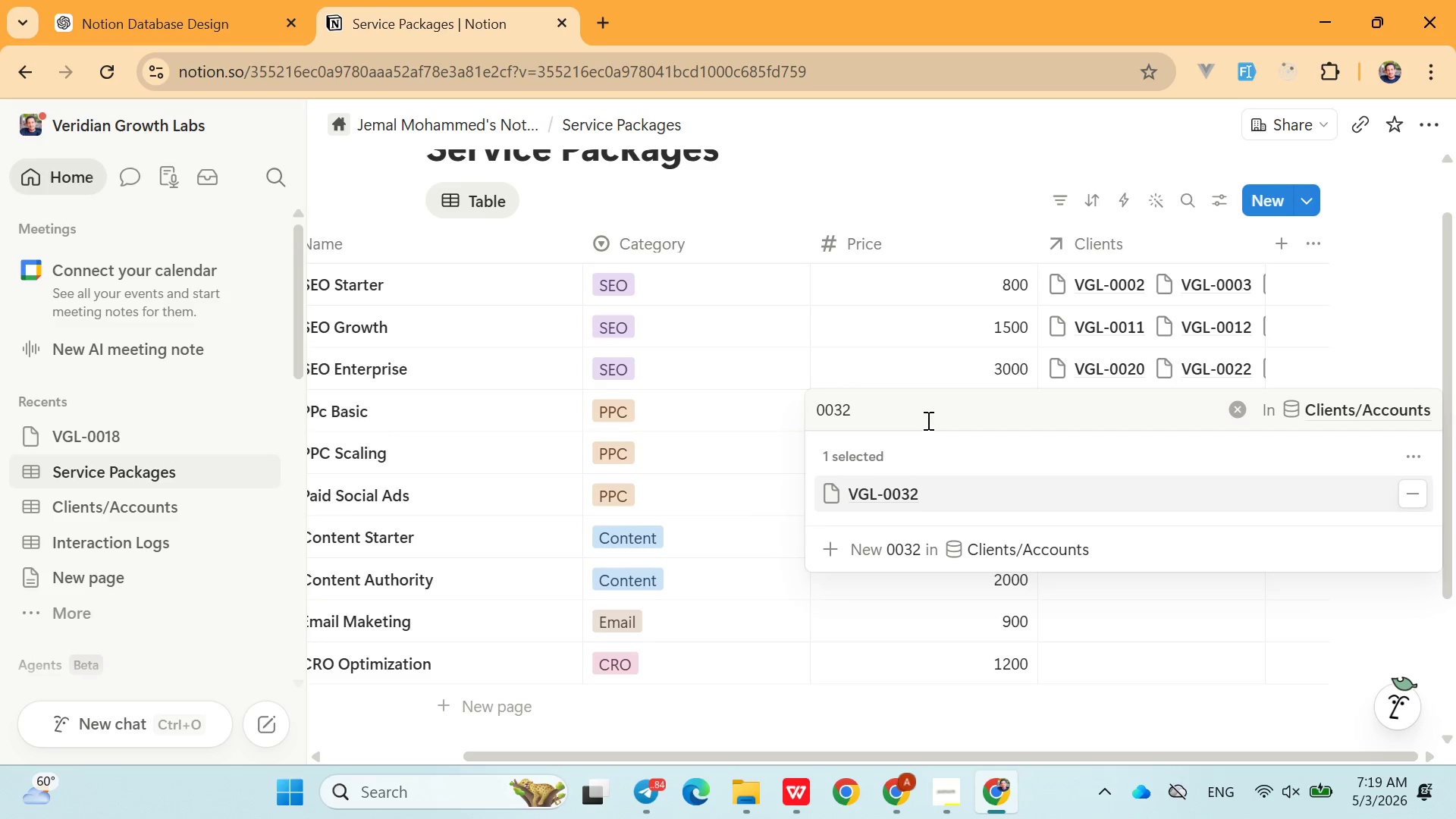 
key(Backspace)
 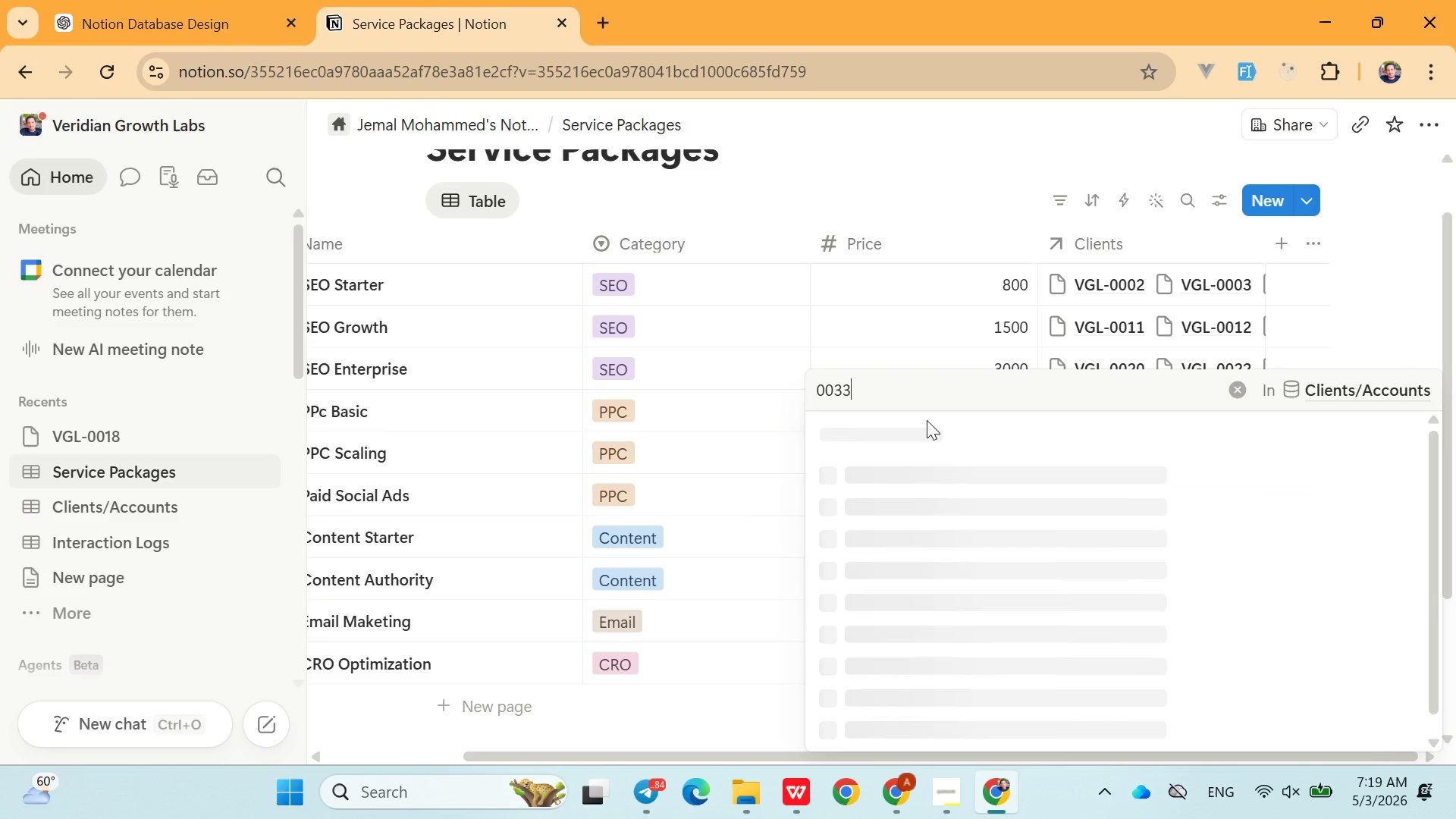 
key(3)
 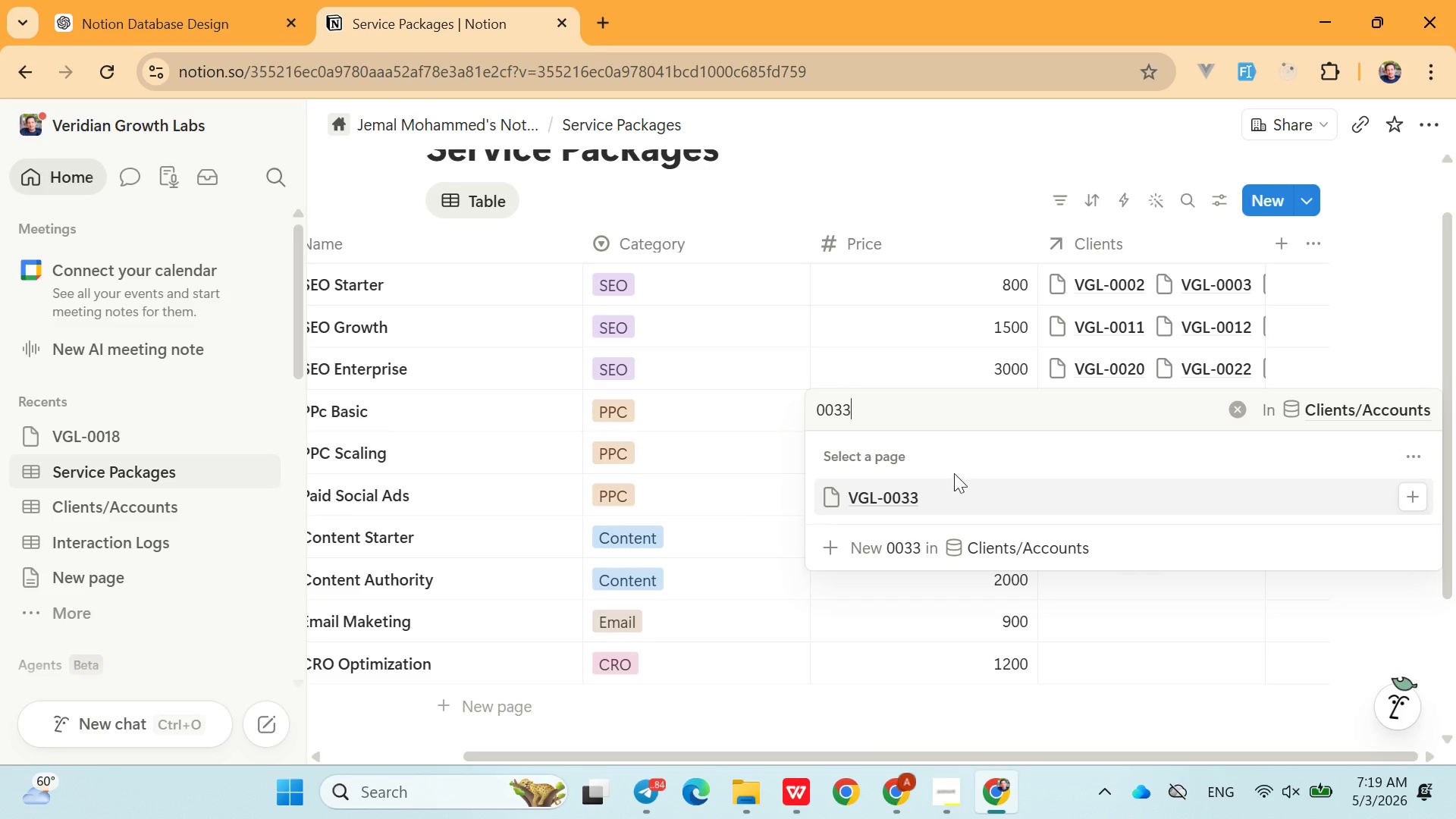 
left_click([942, 482])
 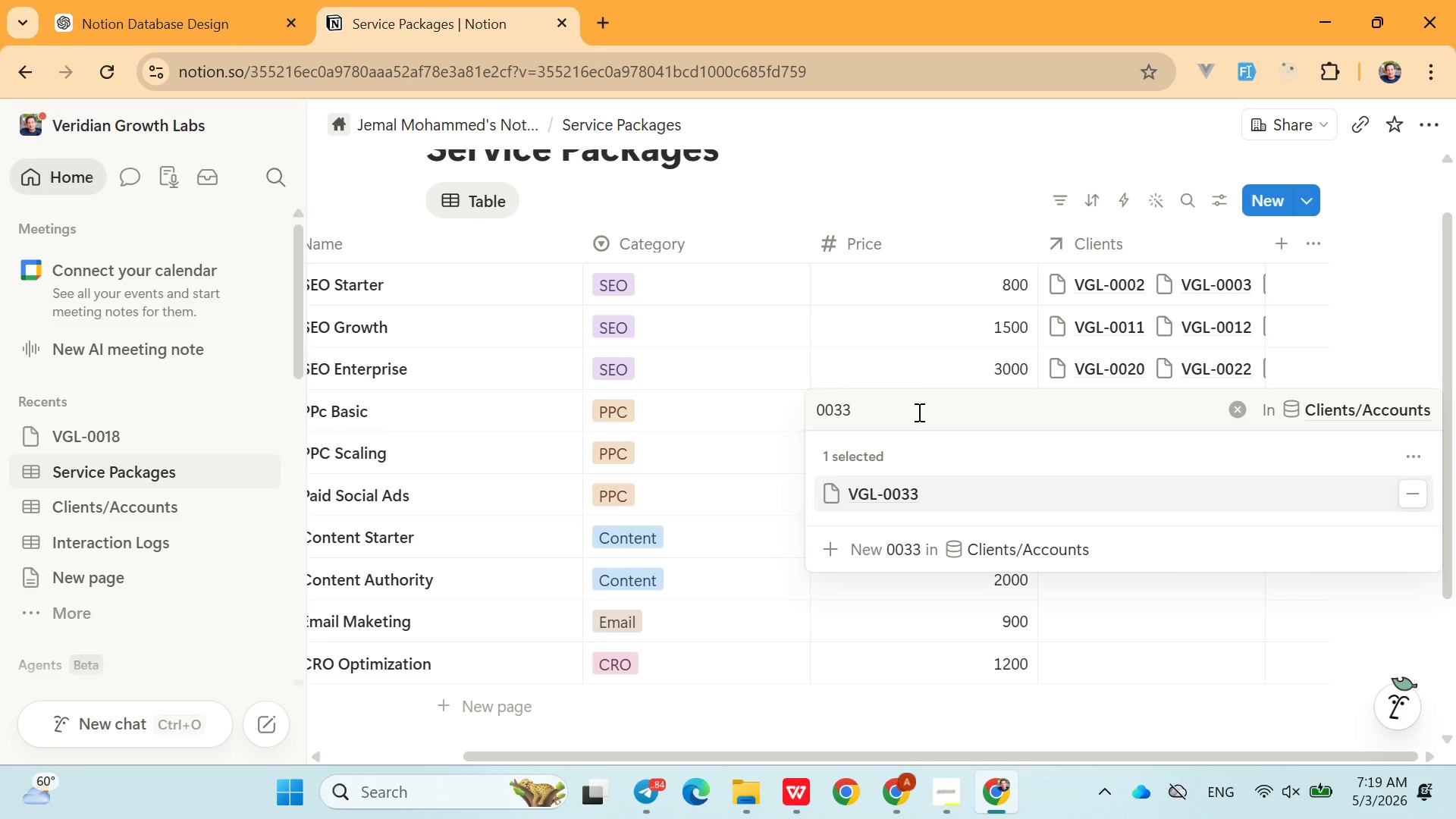 
left_click([918, 412])
 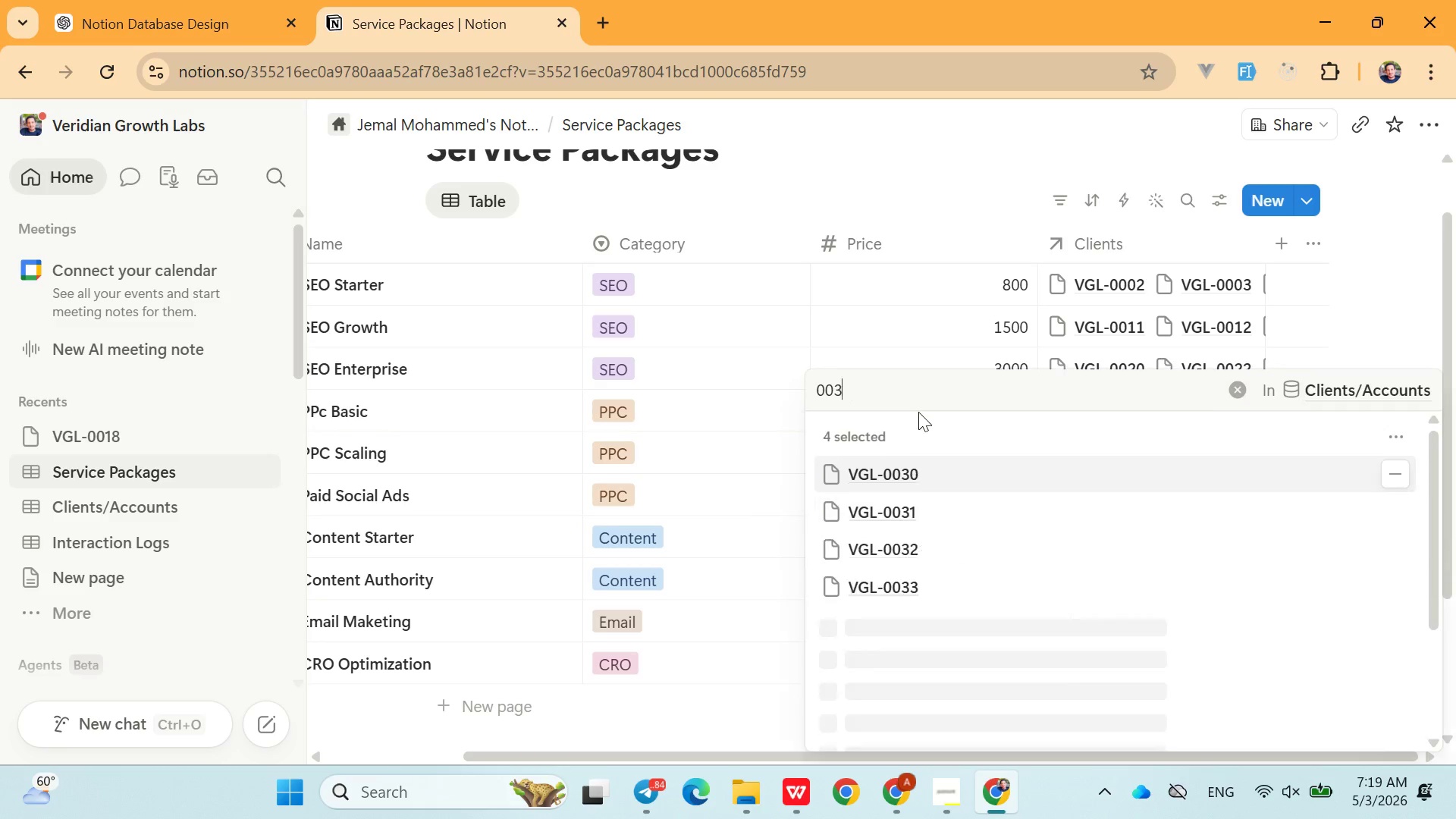 
key(Backspace)
 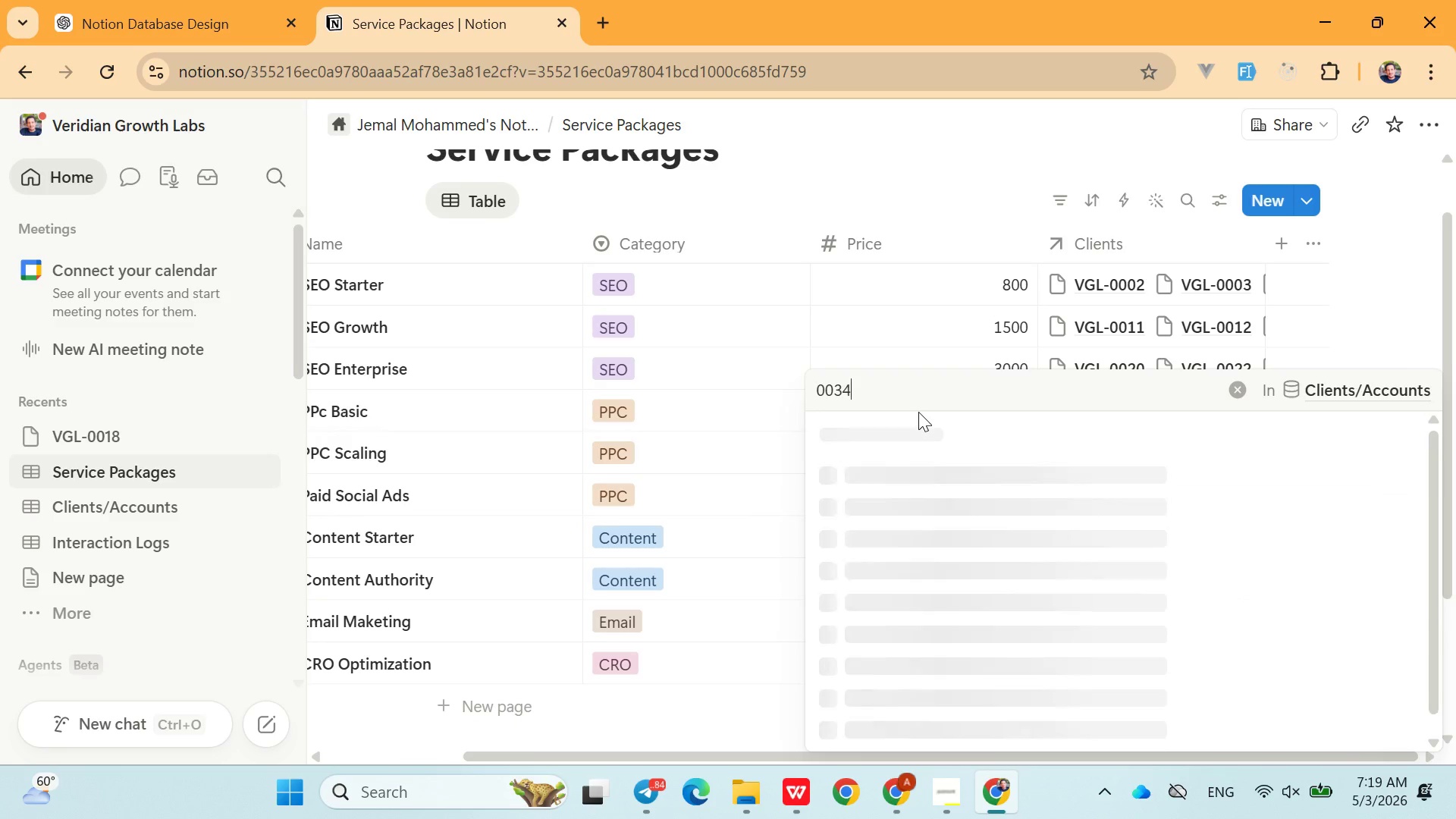 
key(4)
 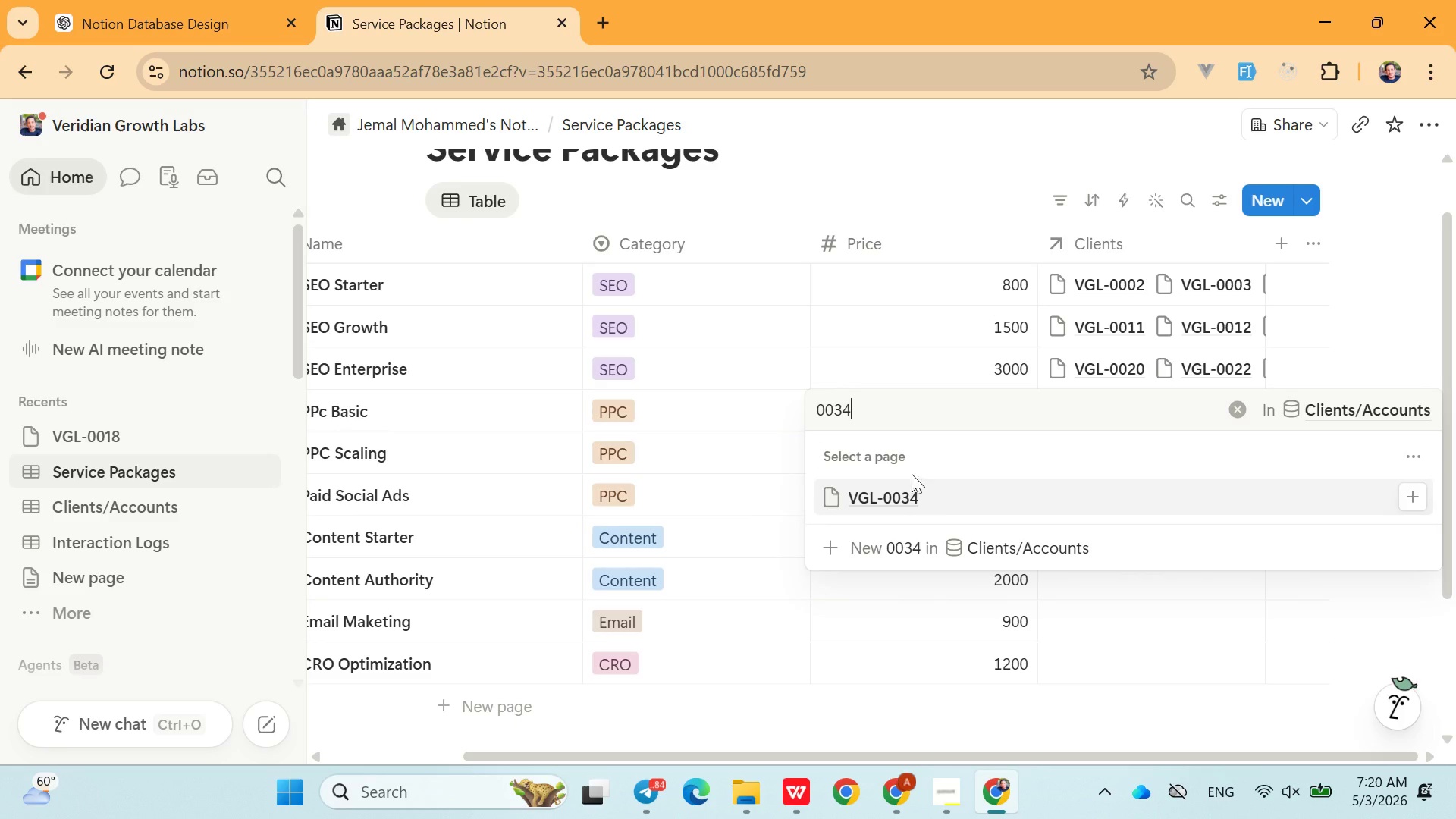 
left_click([902, 491])
 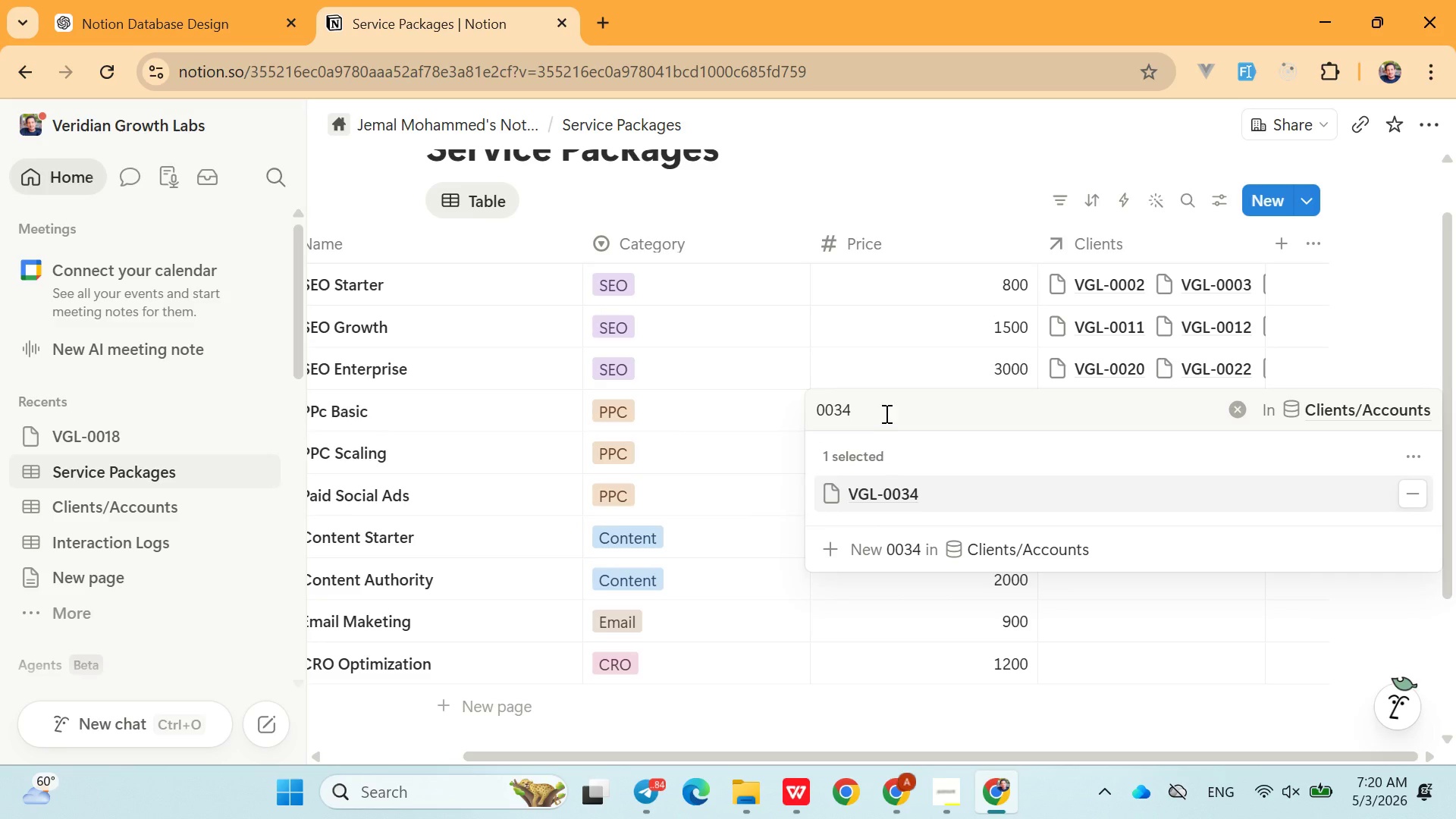 
left_click([885, 411])
 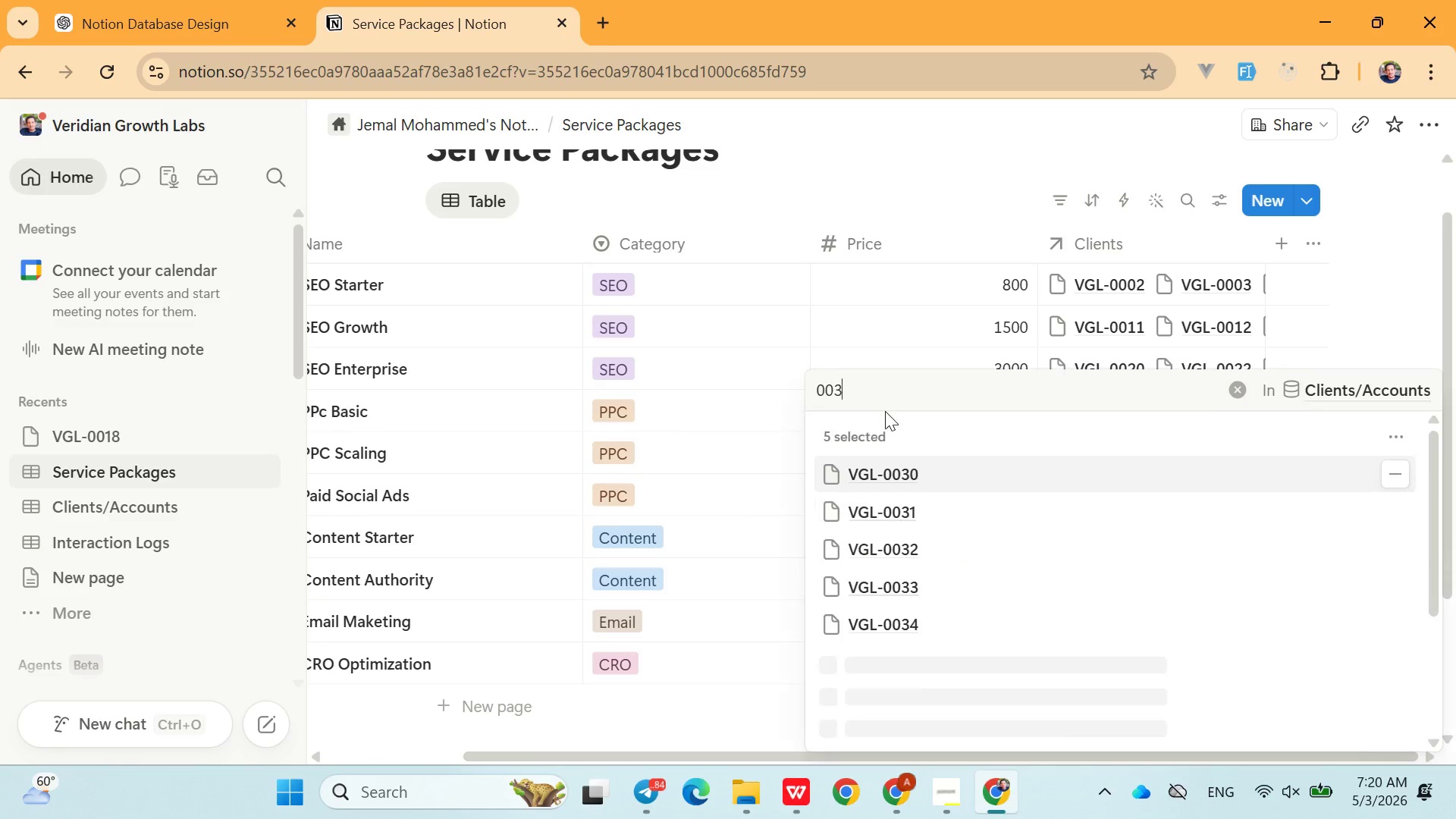 
key(Backspace)
 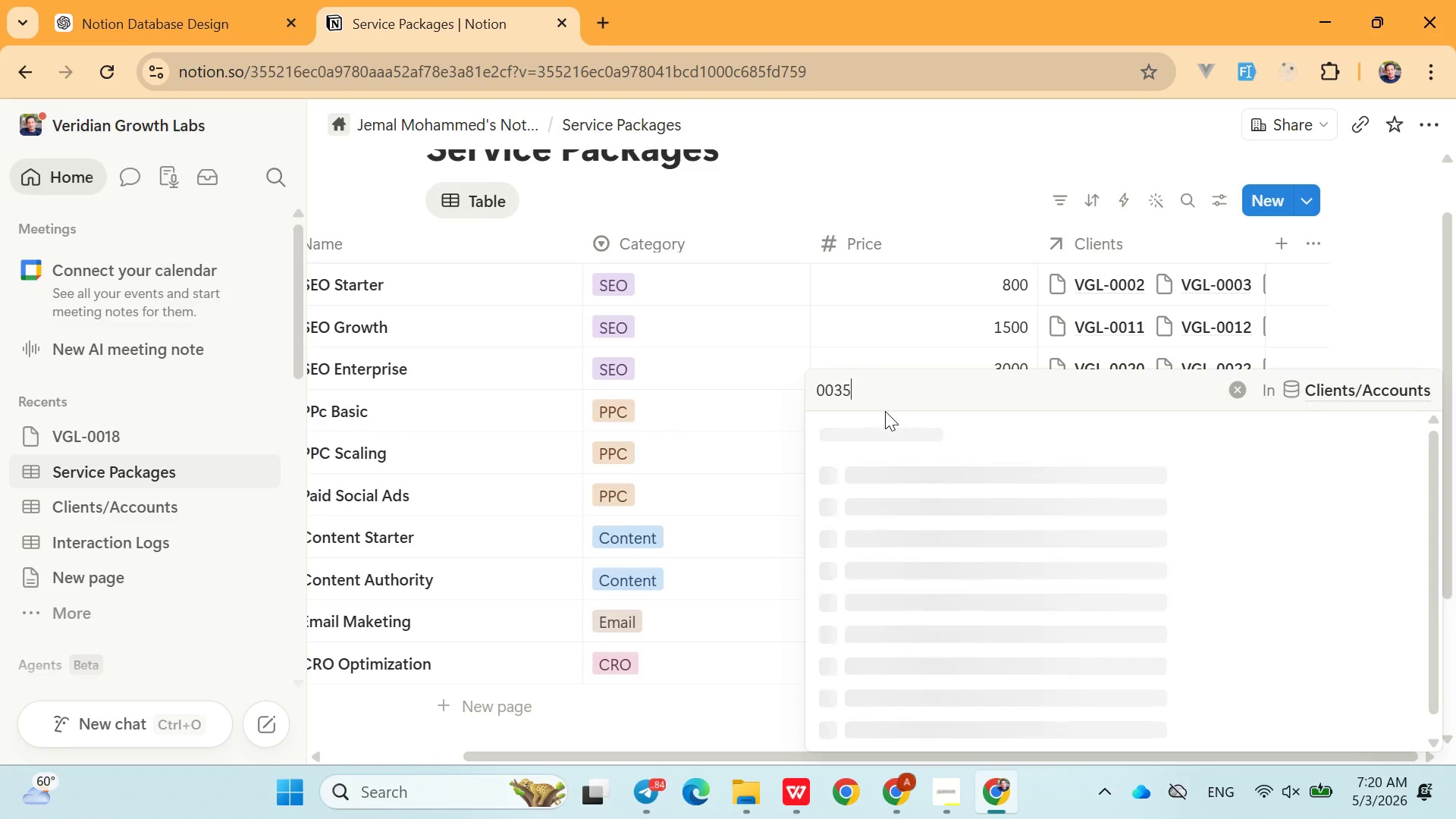 
key(5)
 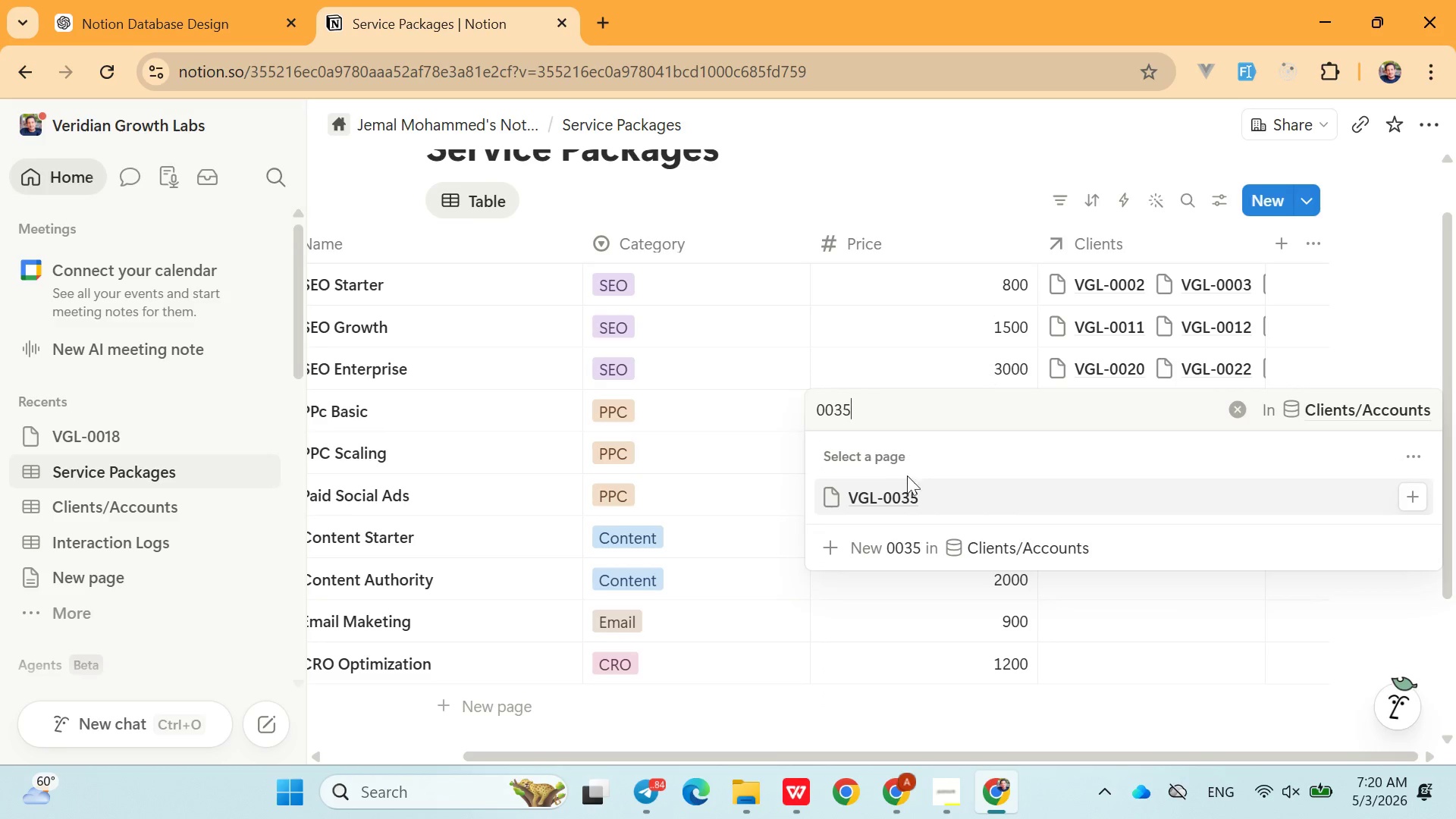 
left_click([908, 482])
 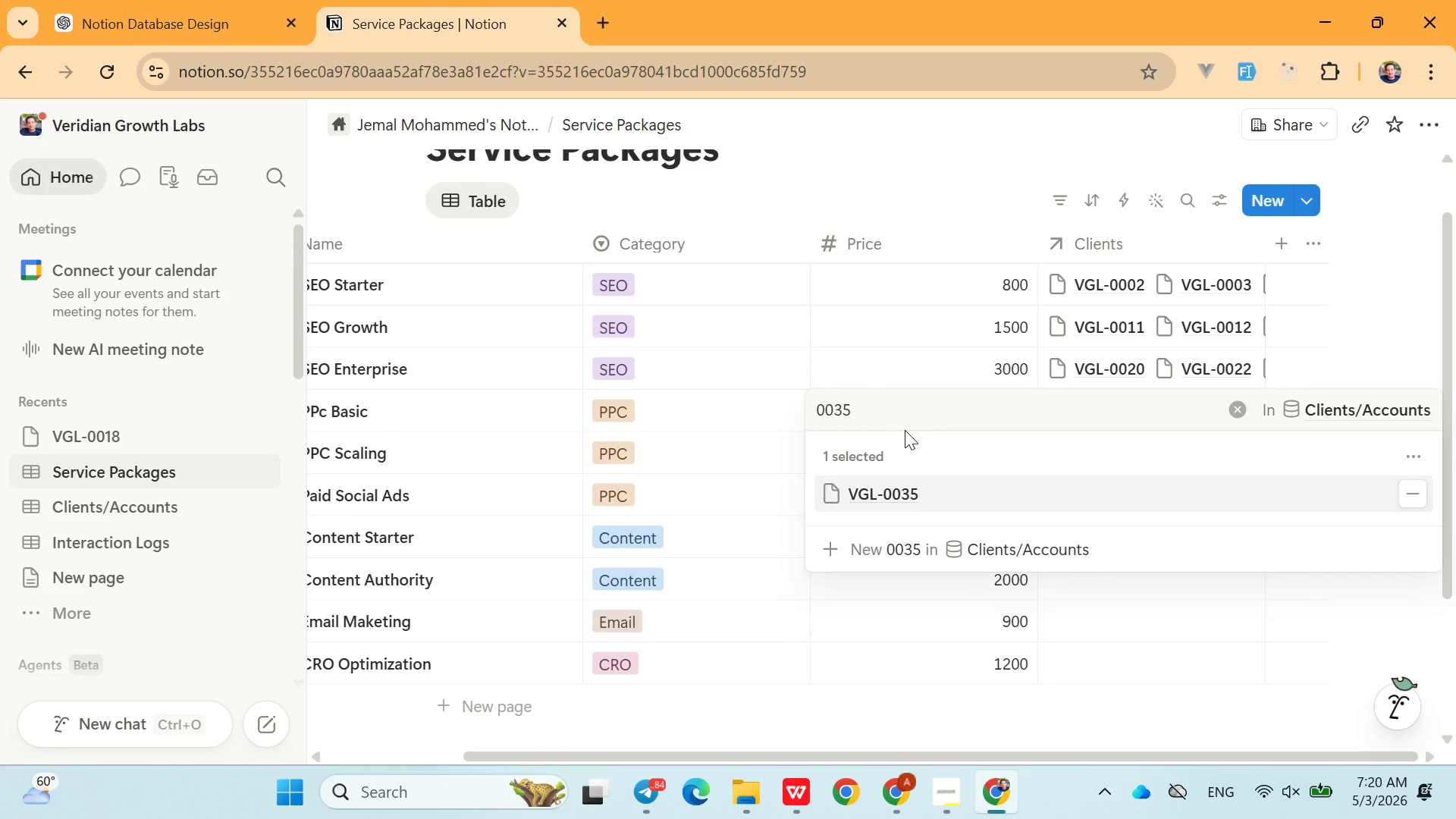 
left_click([905, 430])
 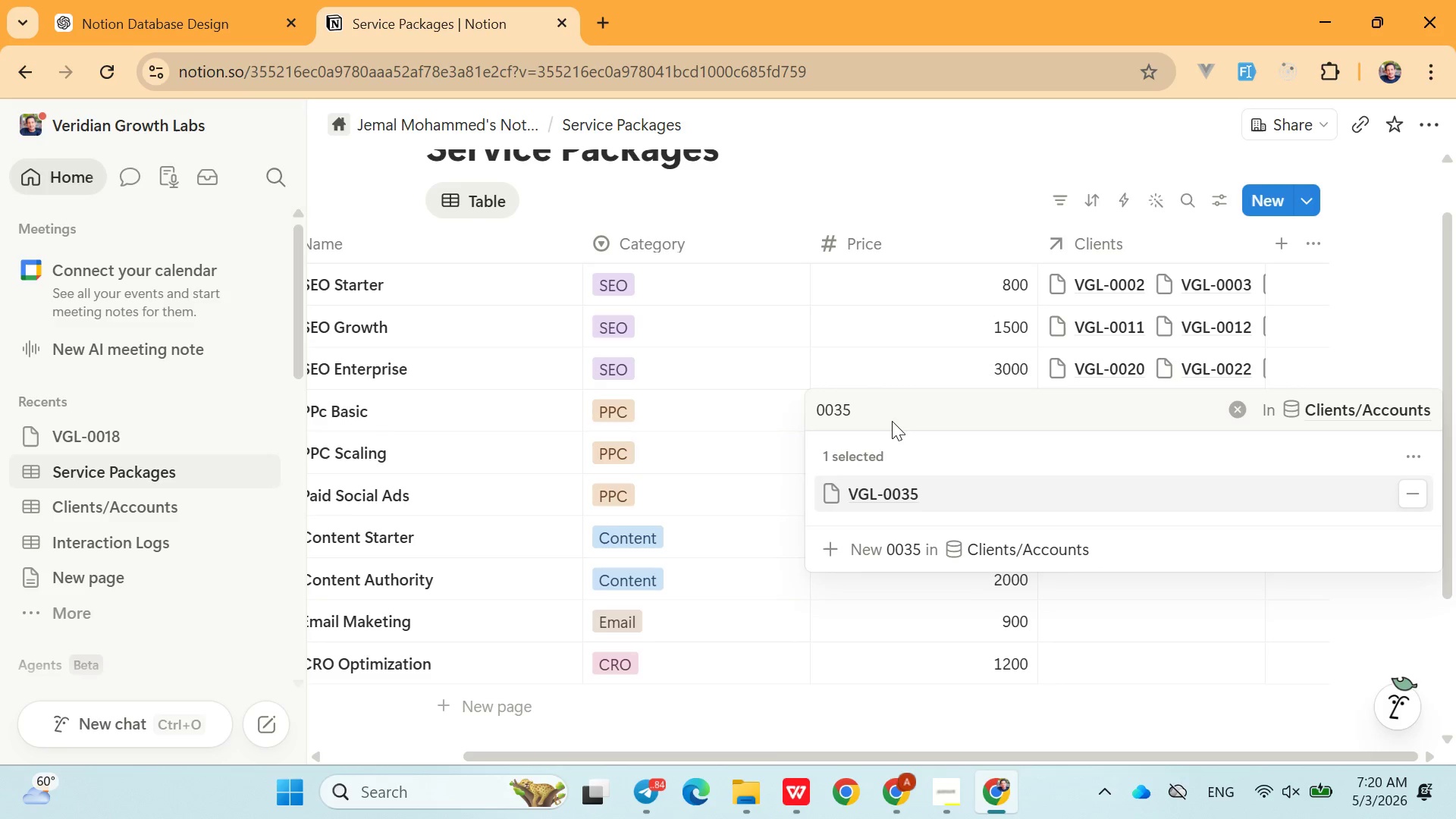 
left_click([892, 421])
 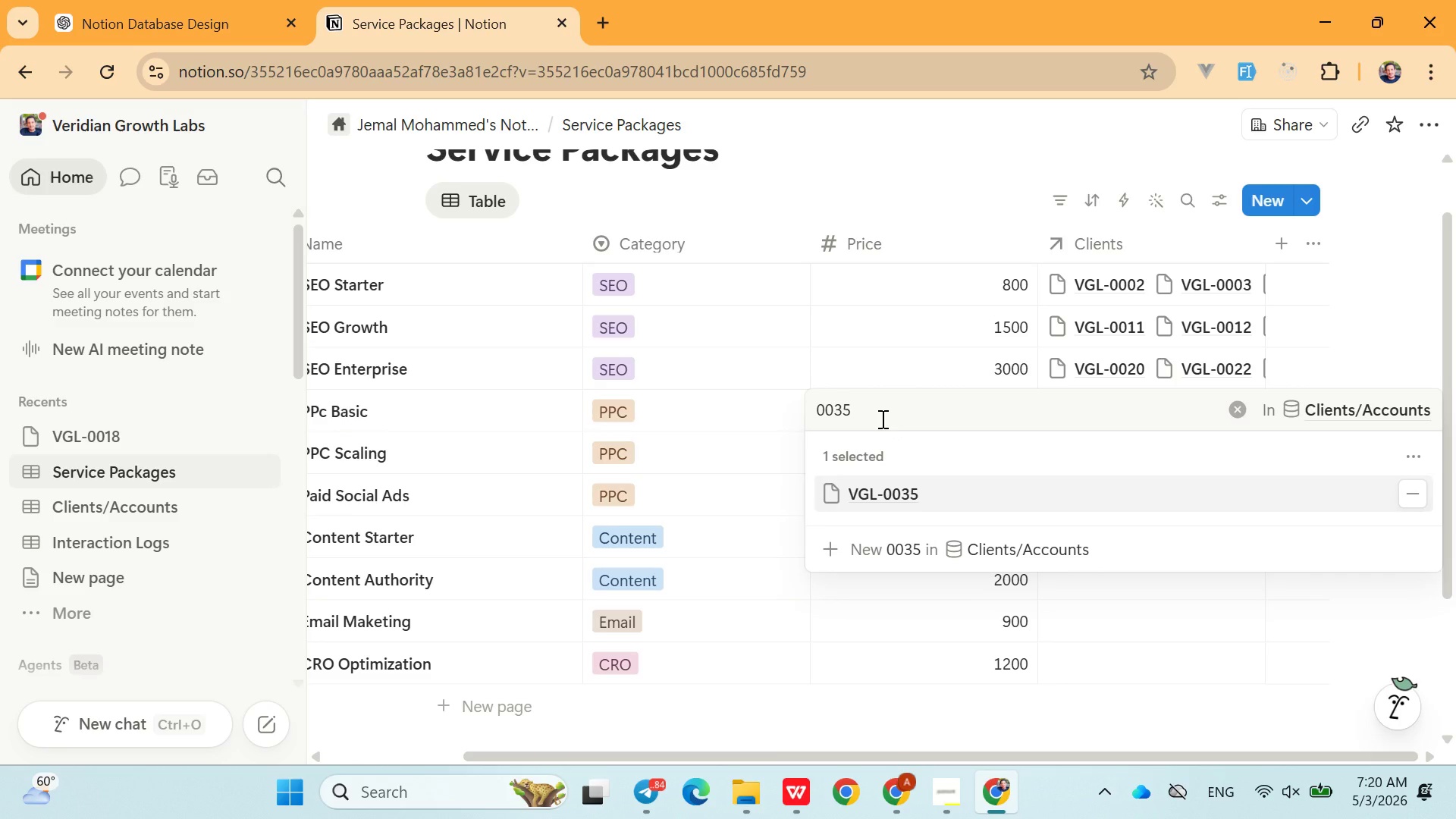 
left_click([881, 419])
 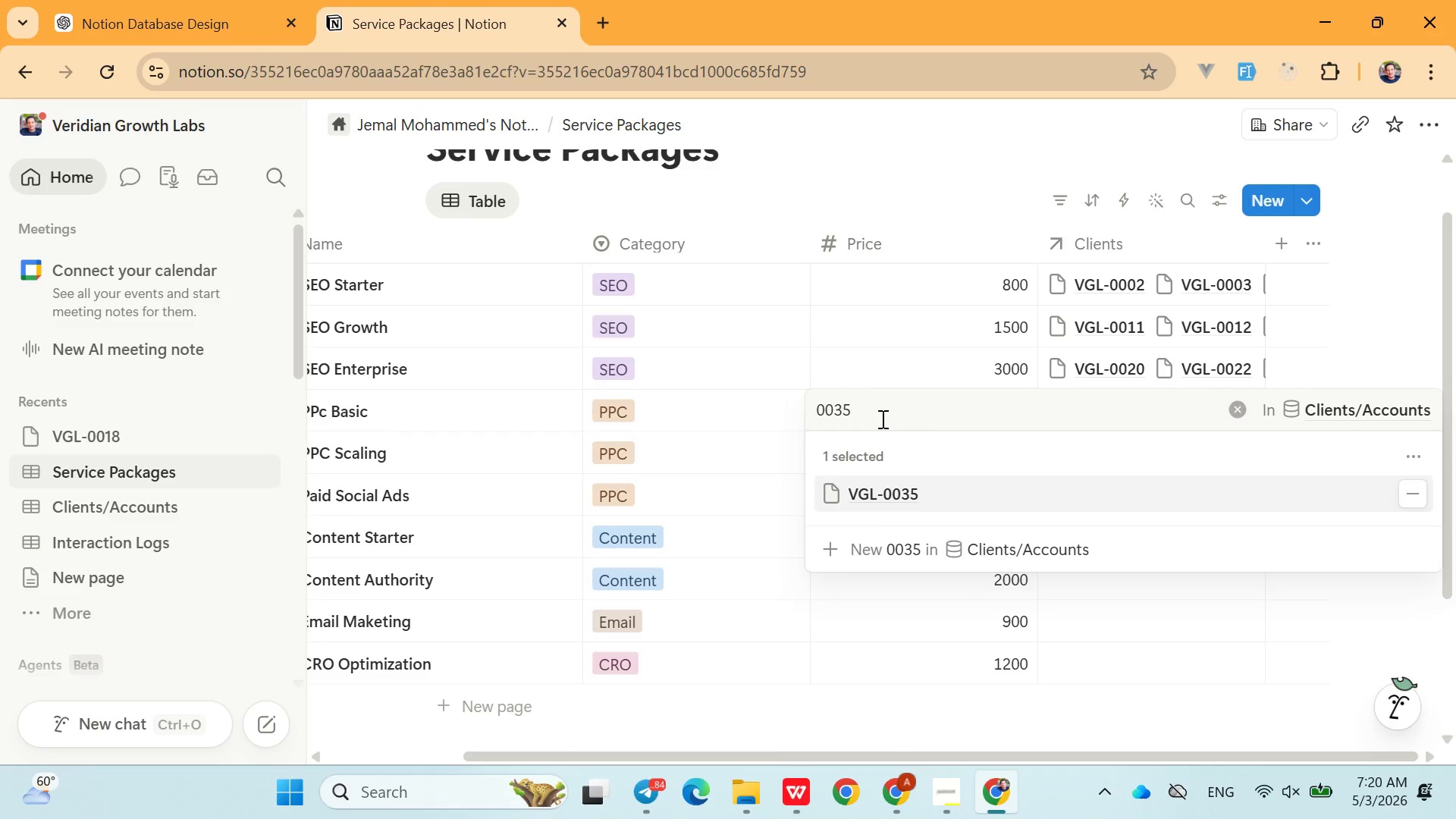 
key(Backspace)
 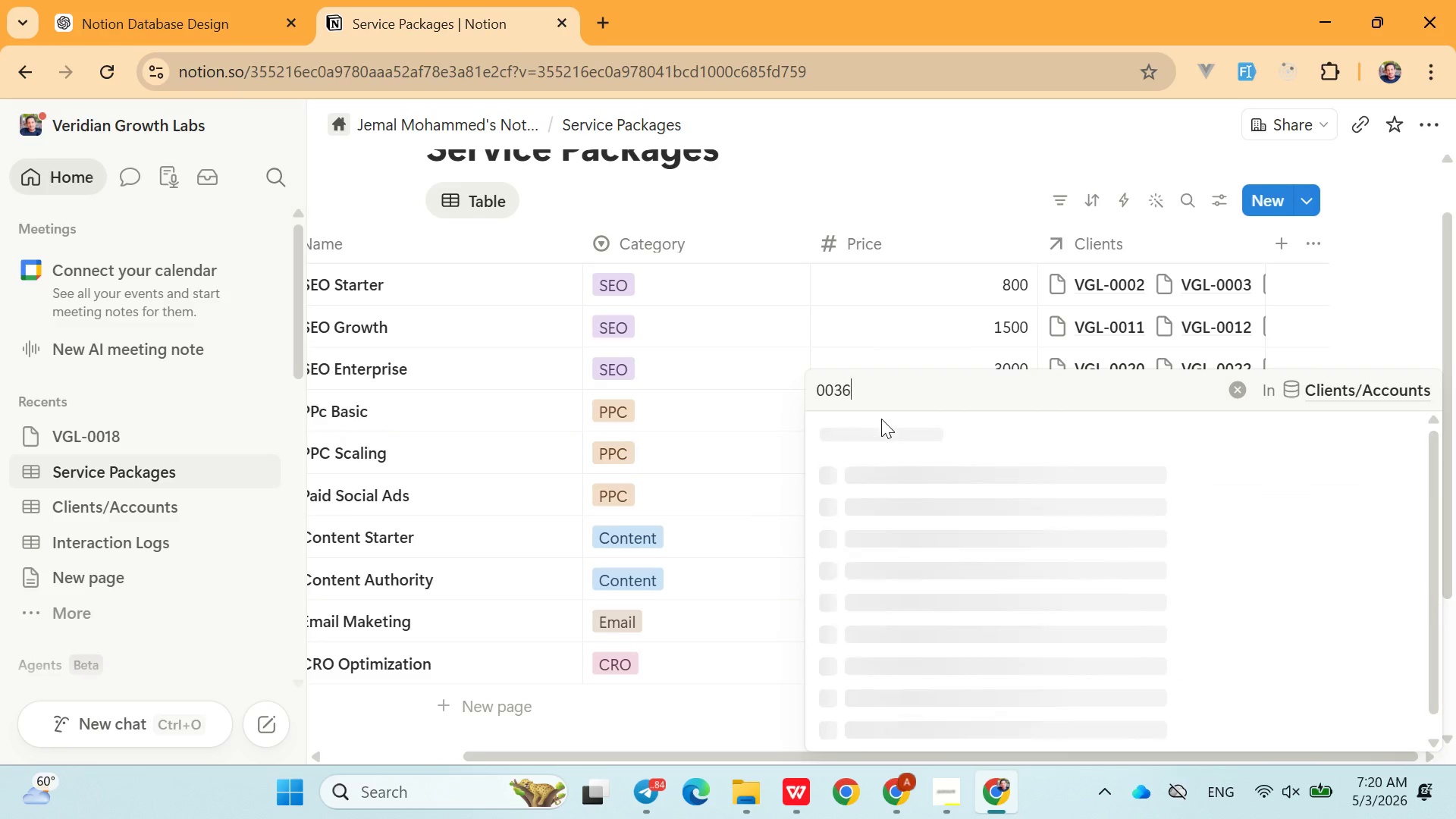 
key(6)
 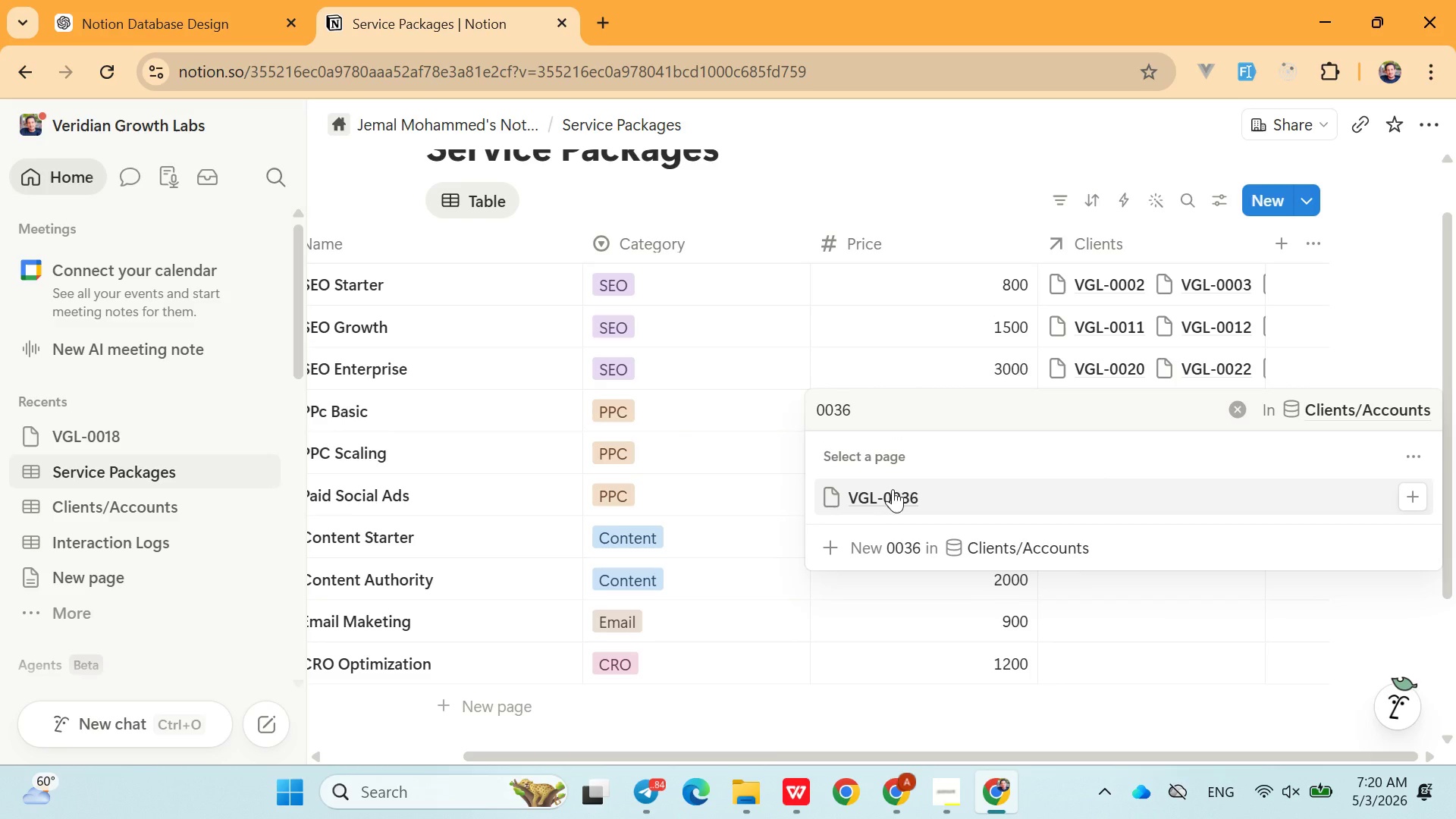 
left_click([893, 493])
 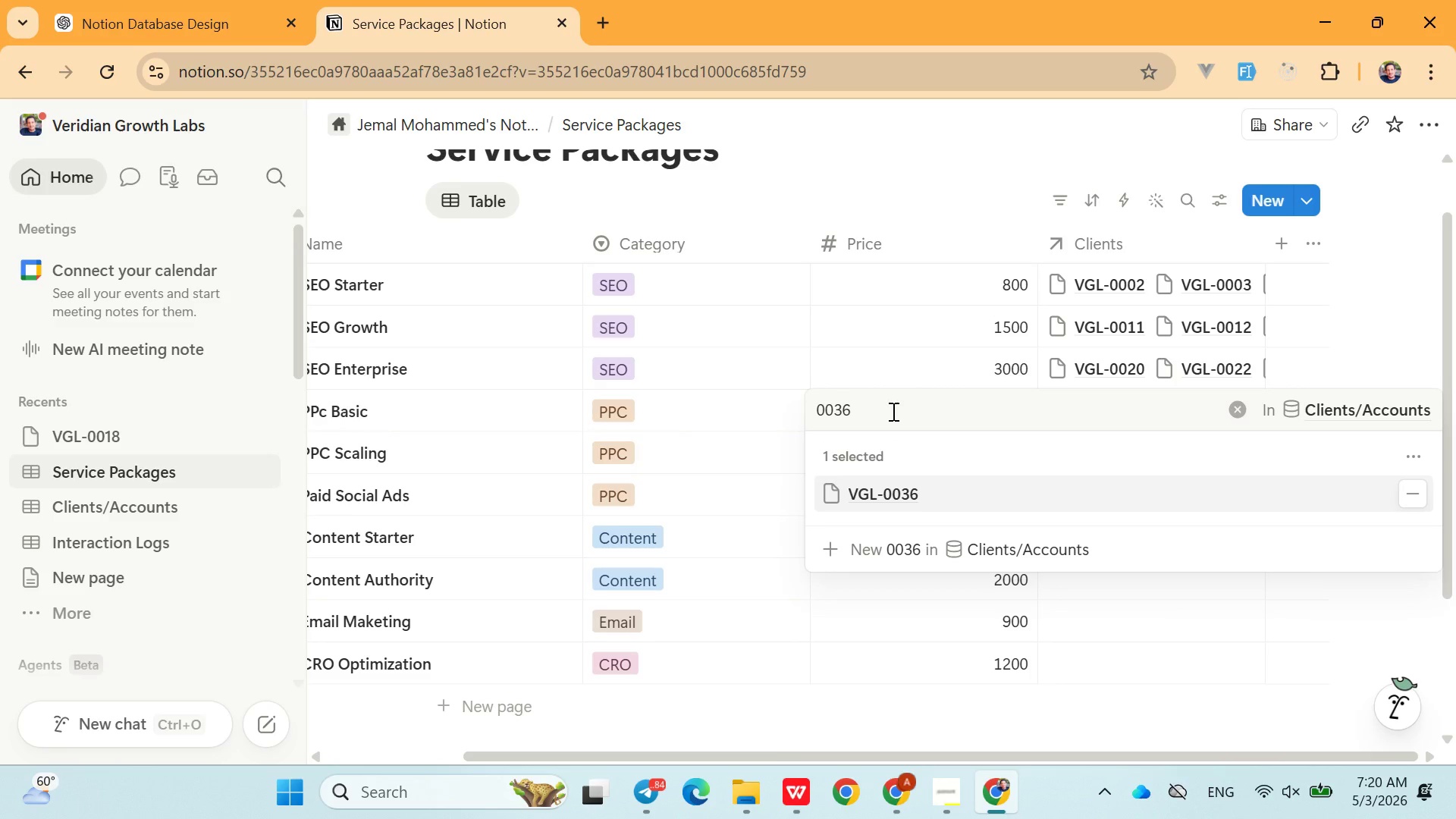 
left_click([892, 411])
 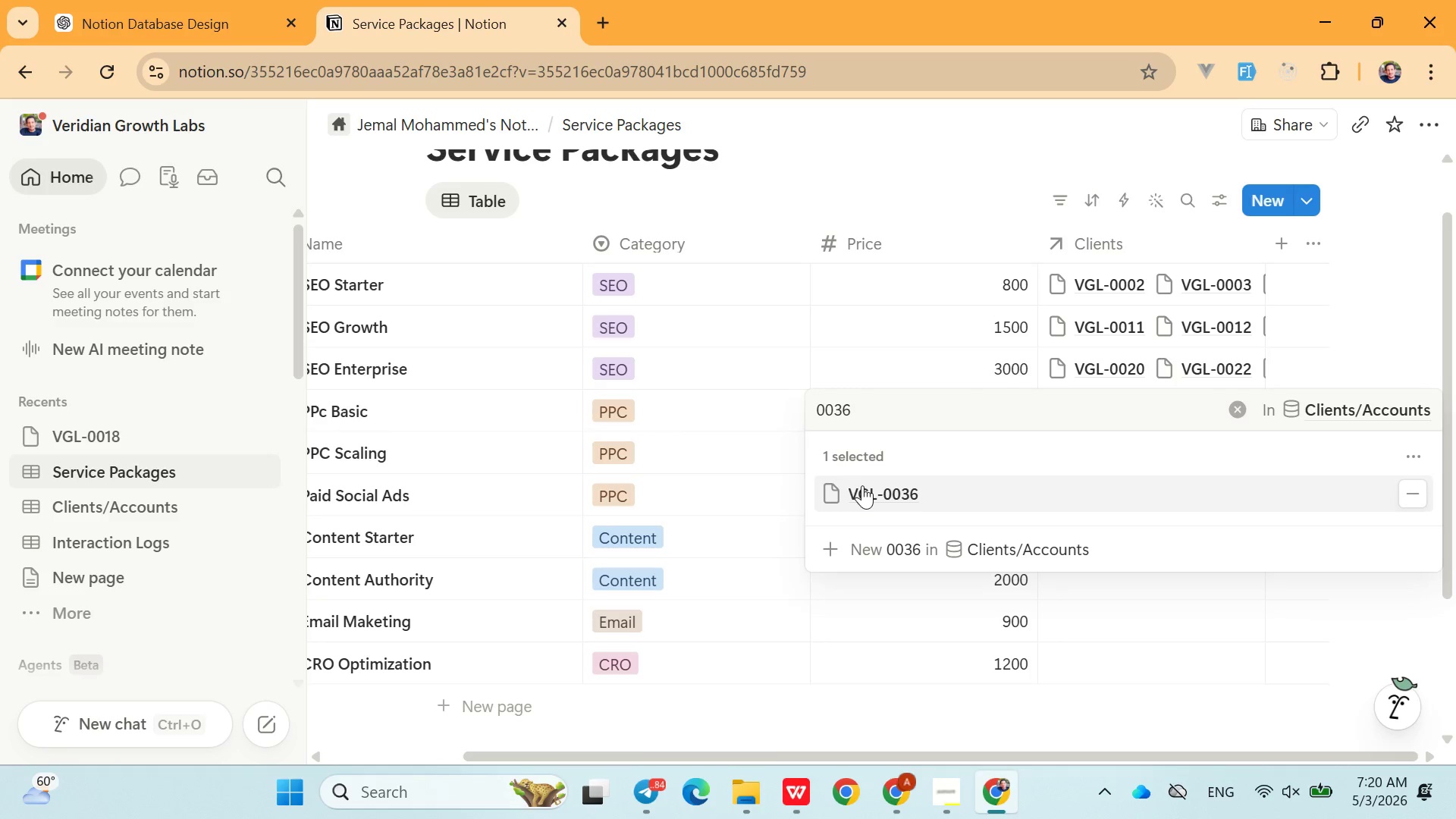 
left_click([862, 486])
 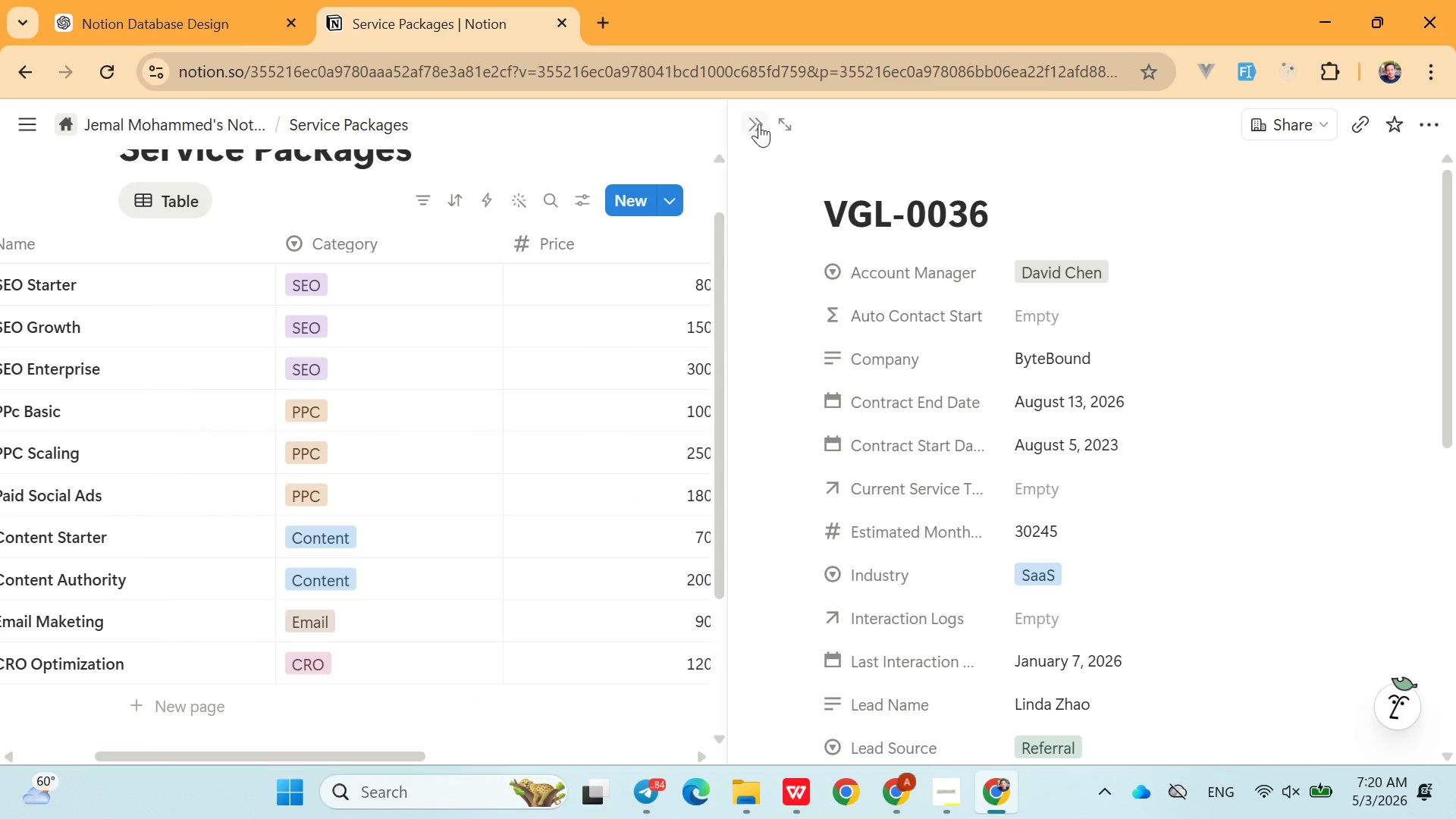 
left_click([759, 123])
 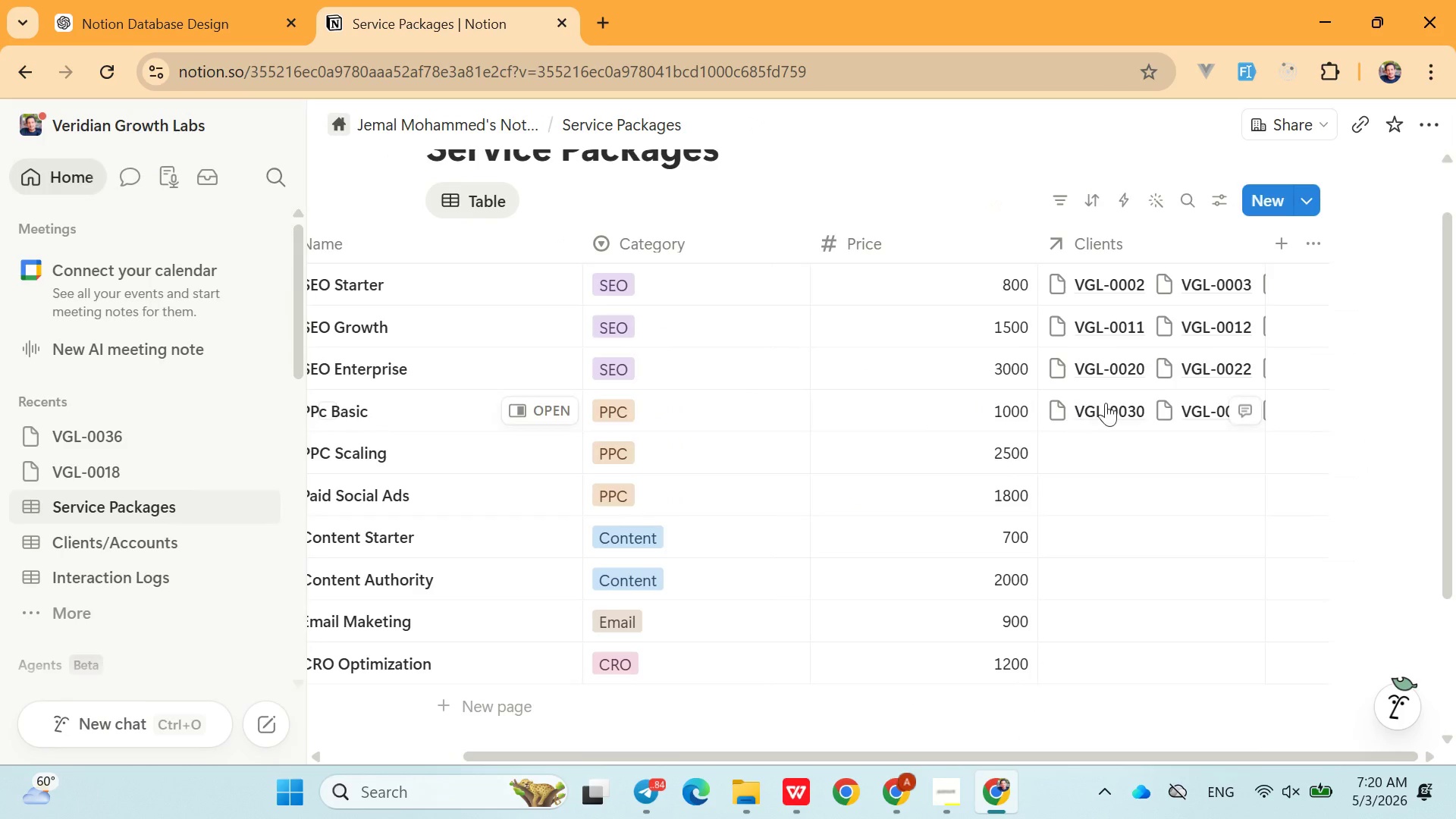 
left_click([1122, 402])
 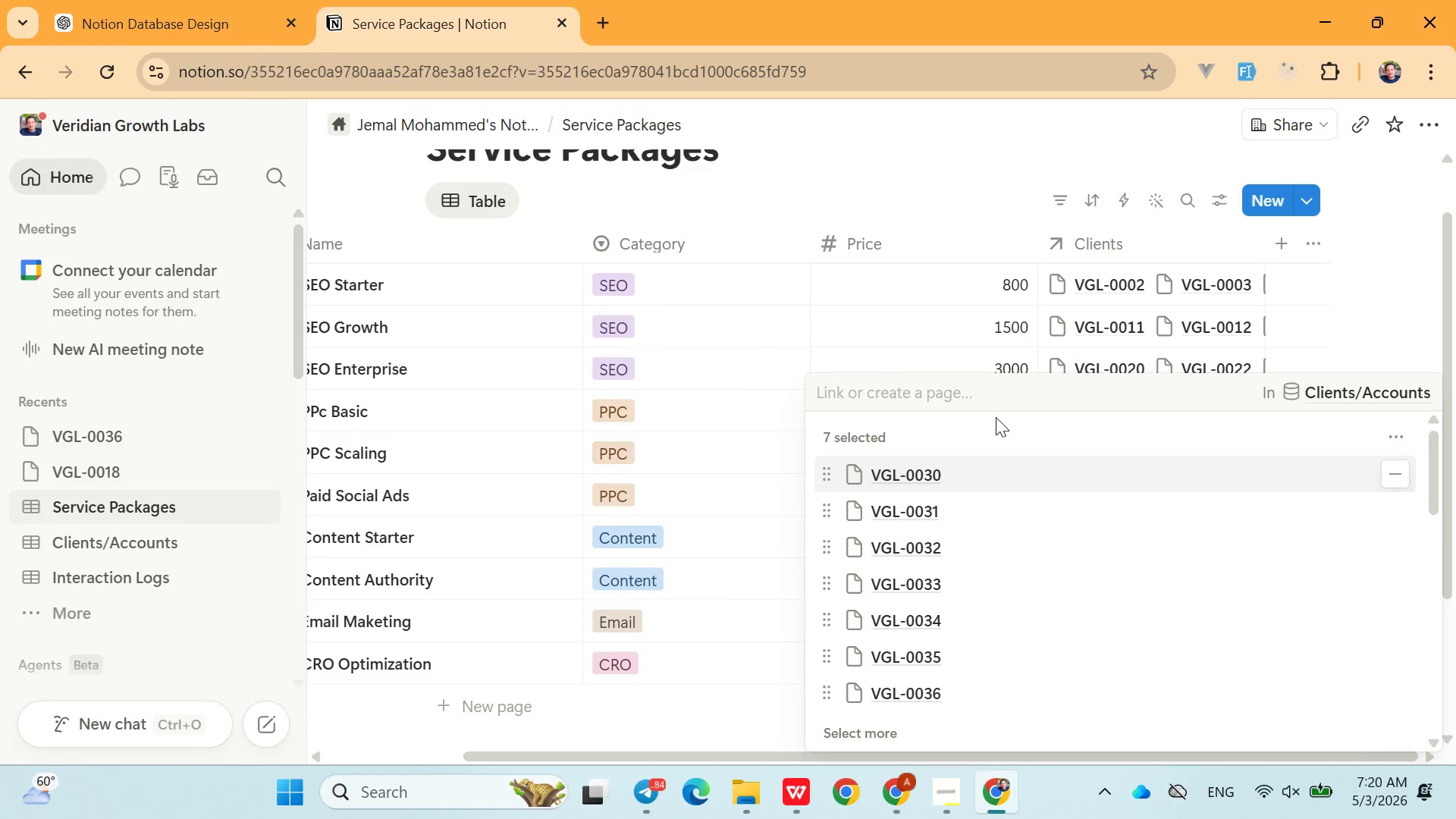 
type(003)
 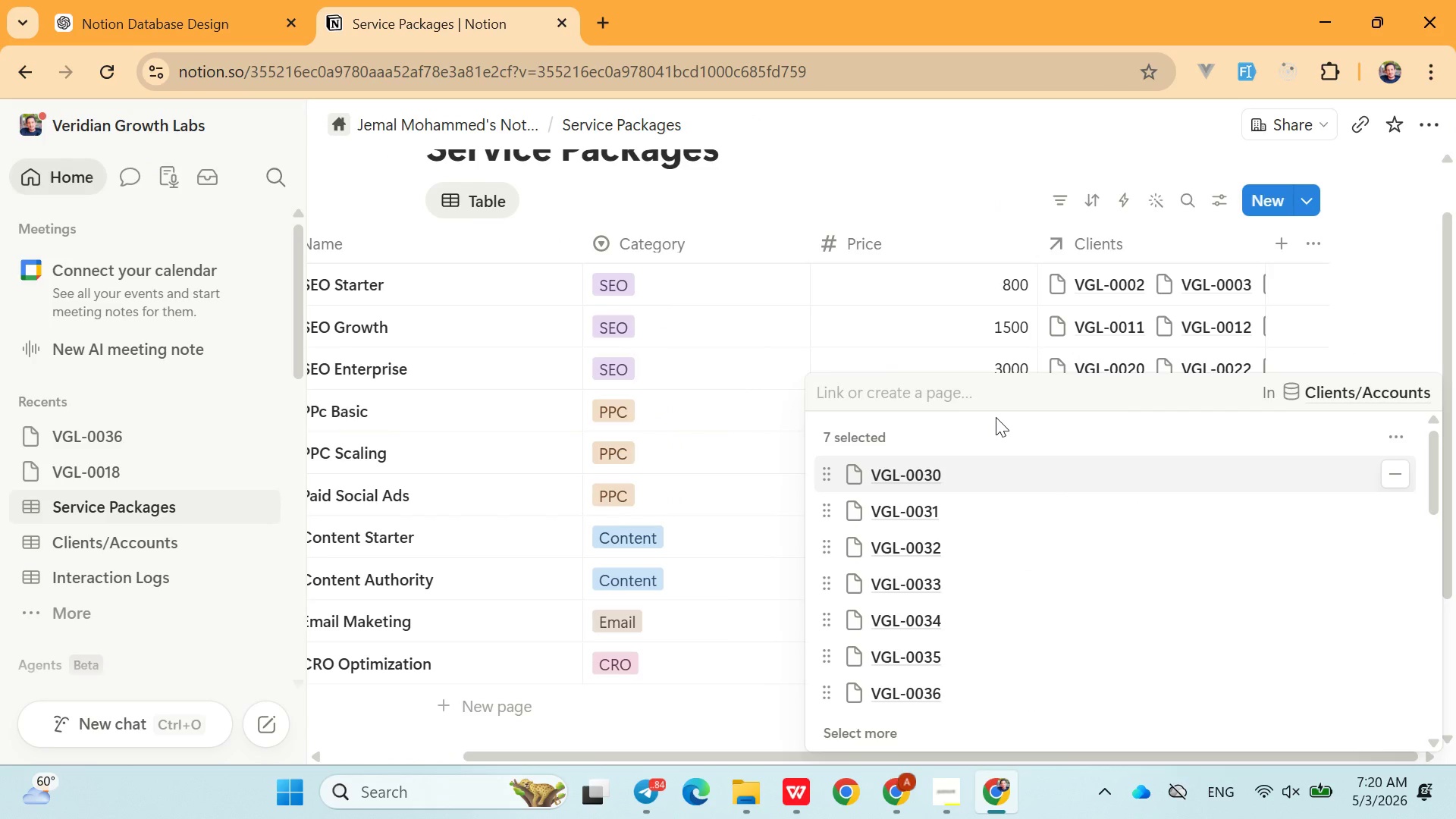 
left_click([996, 417])
 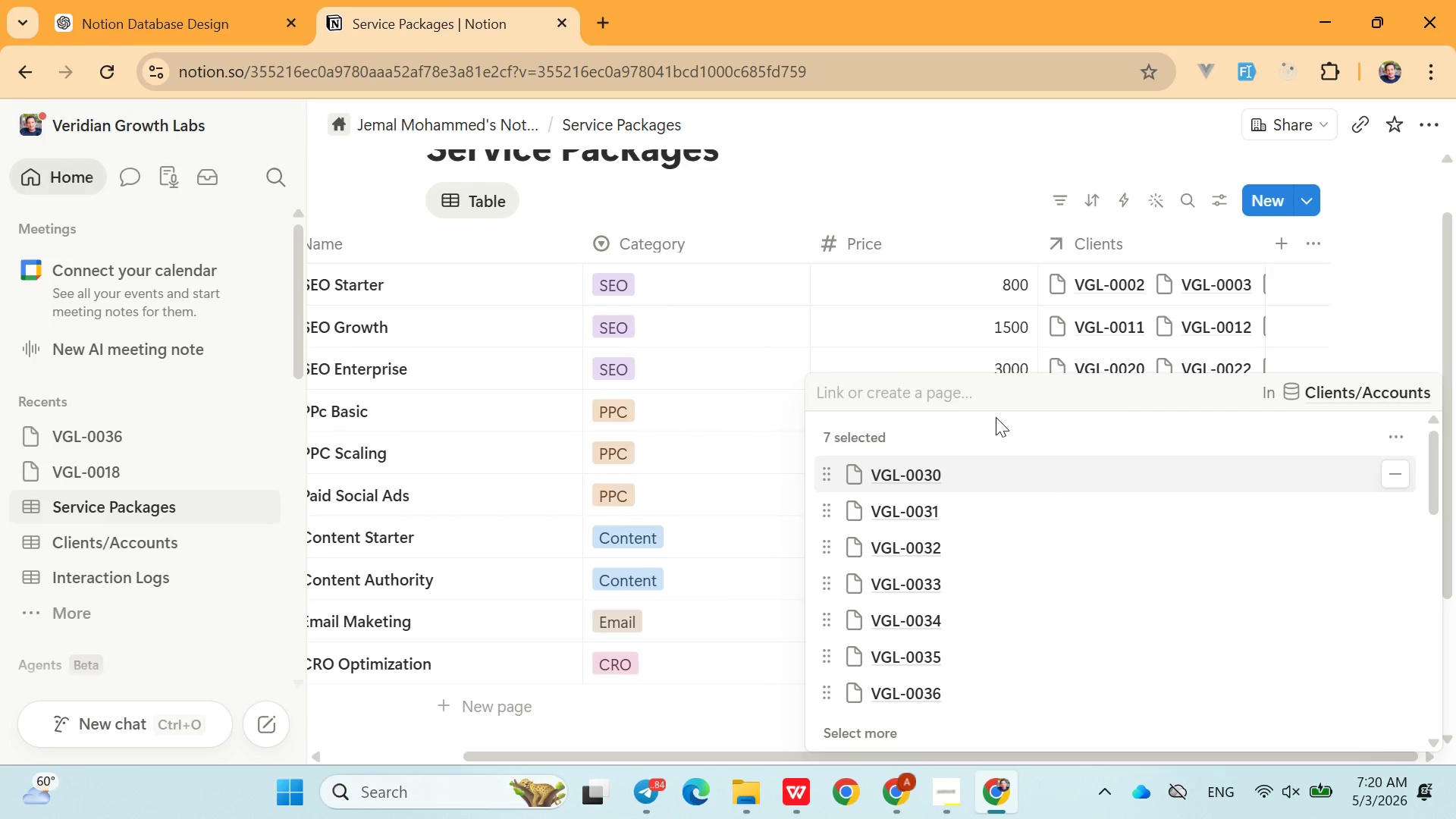 
key(7)
 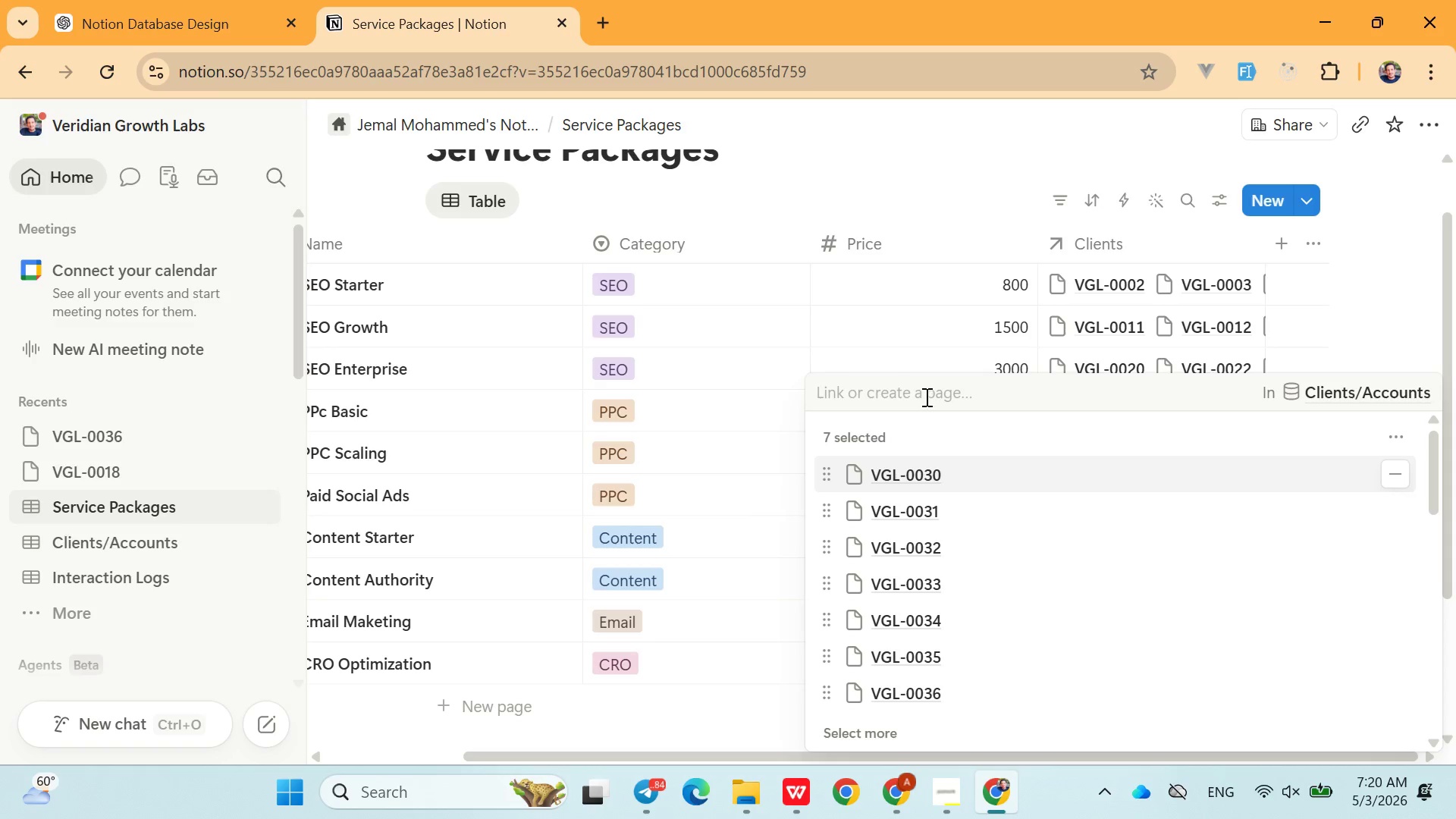 
left_click([916, 389])
 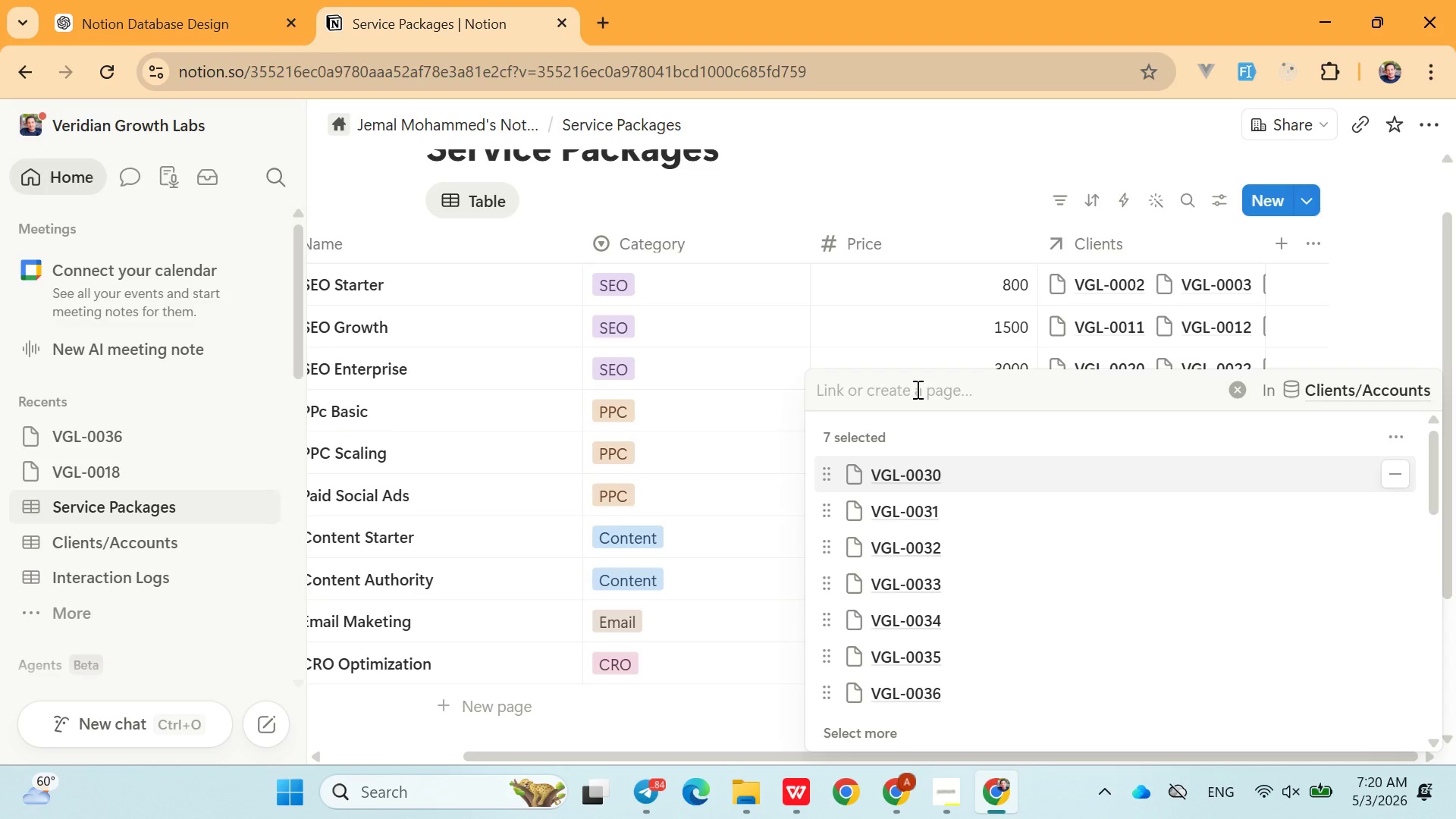 
type(0036)
key(Backspace)
type(7)
 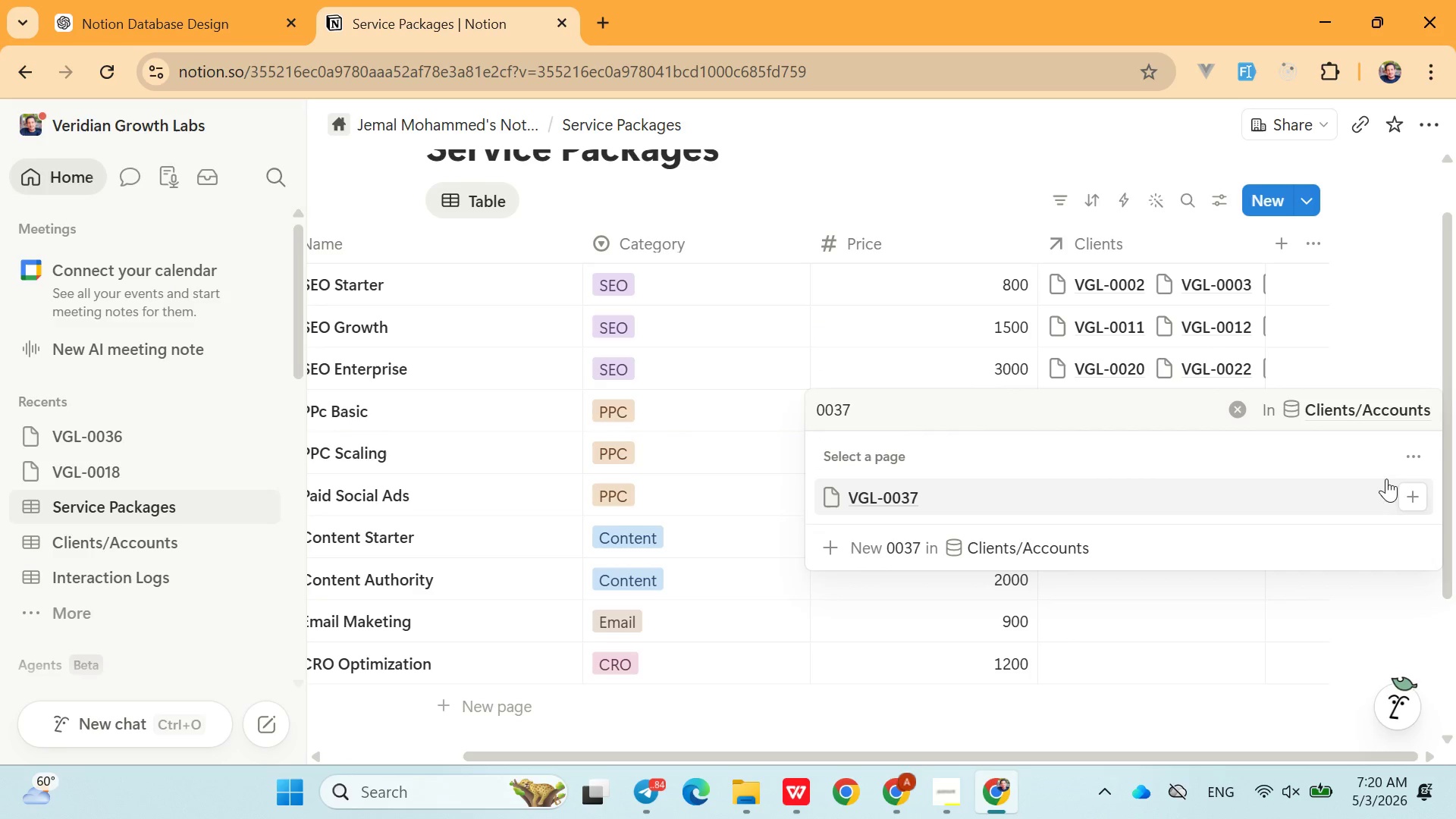 
left_click([1407, 492])
 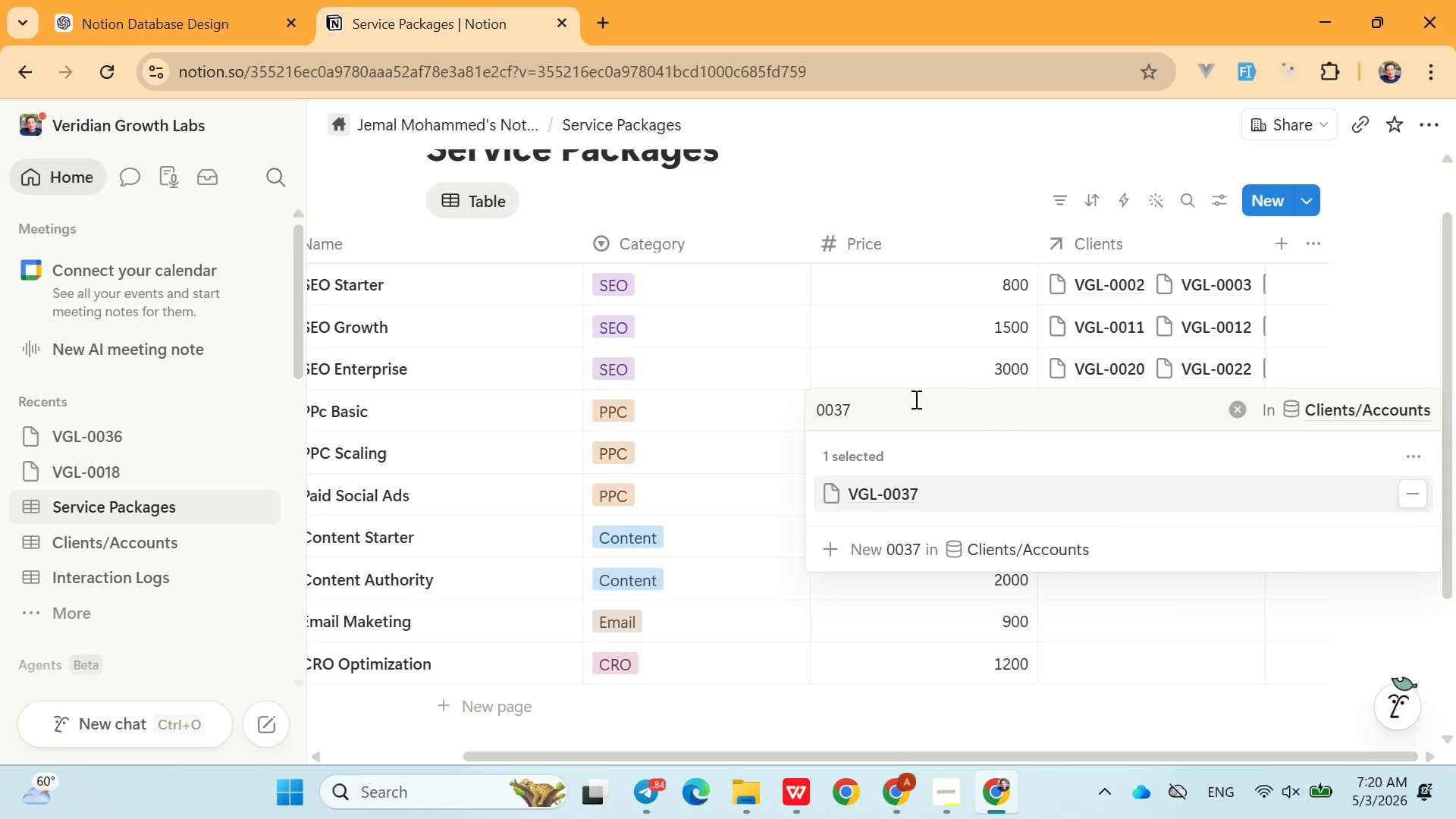 
left_click([915, 399])
 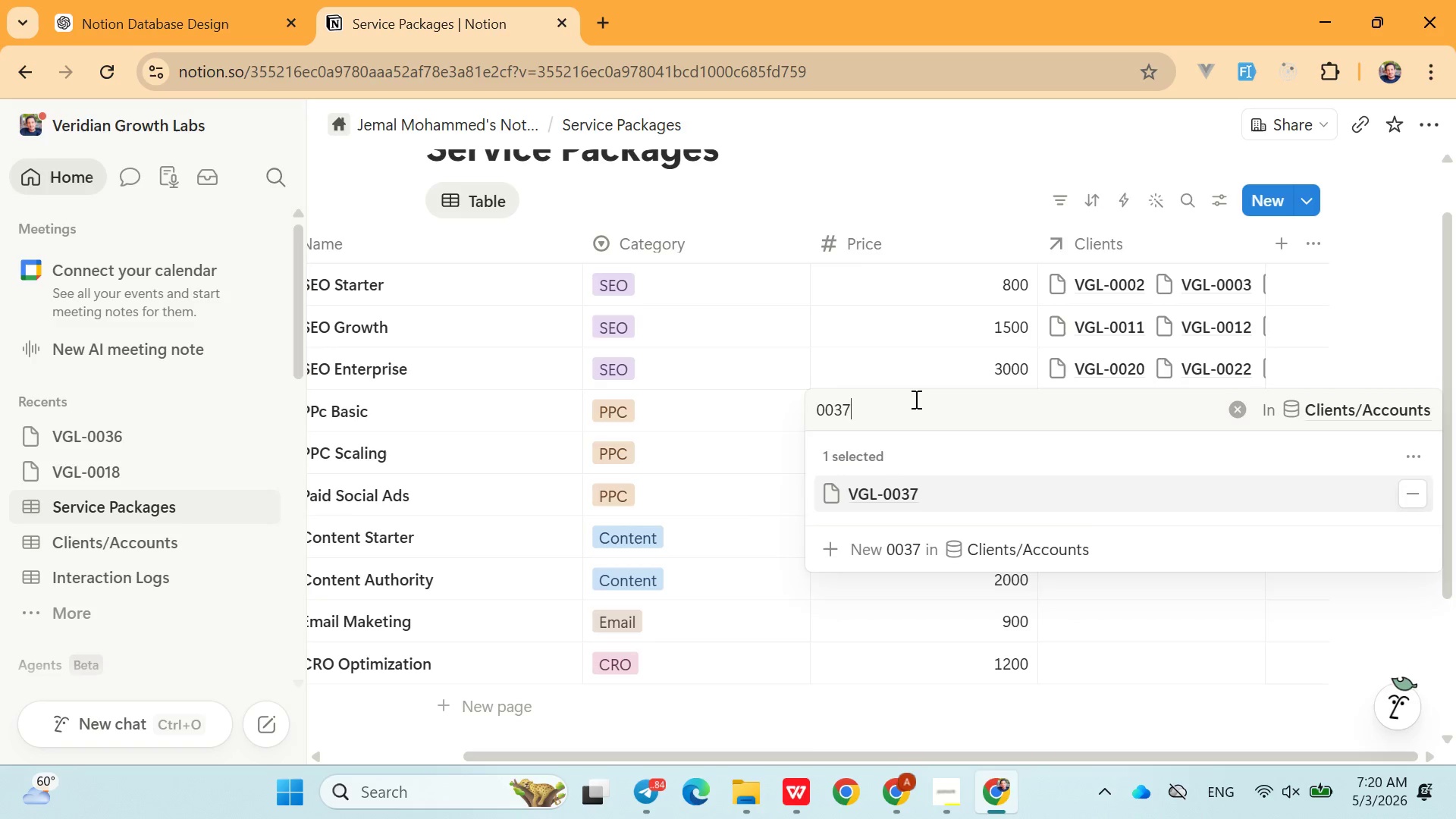 
key(Backspace)
 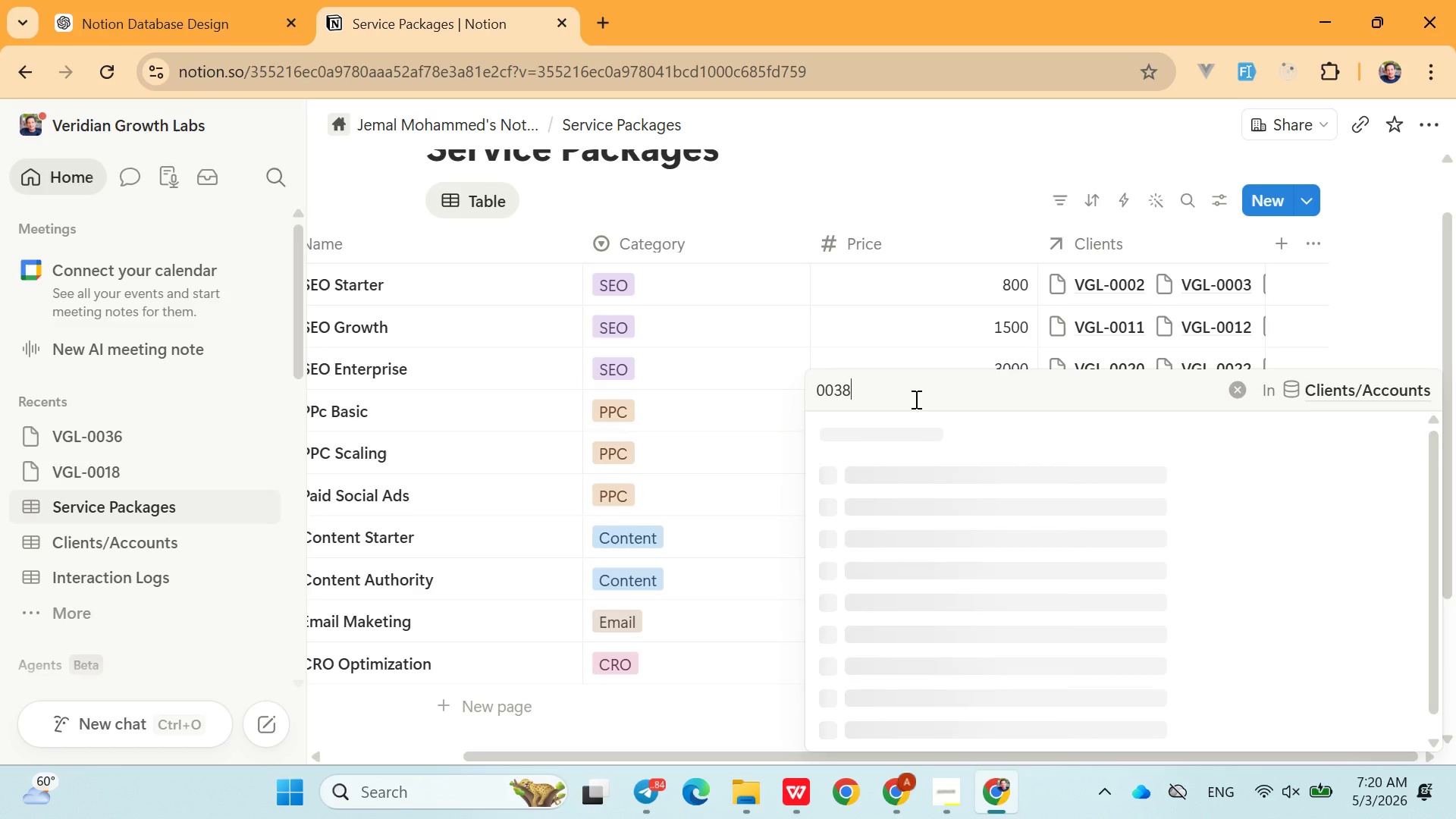 
key(8)
 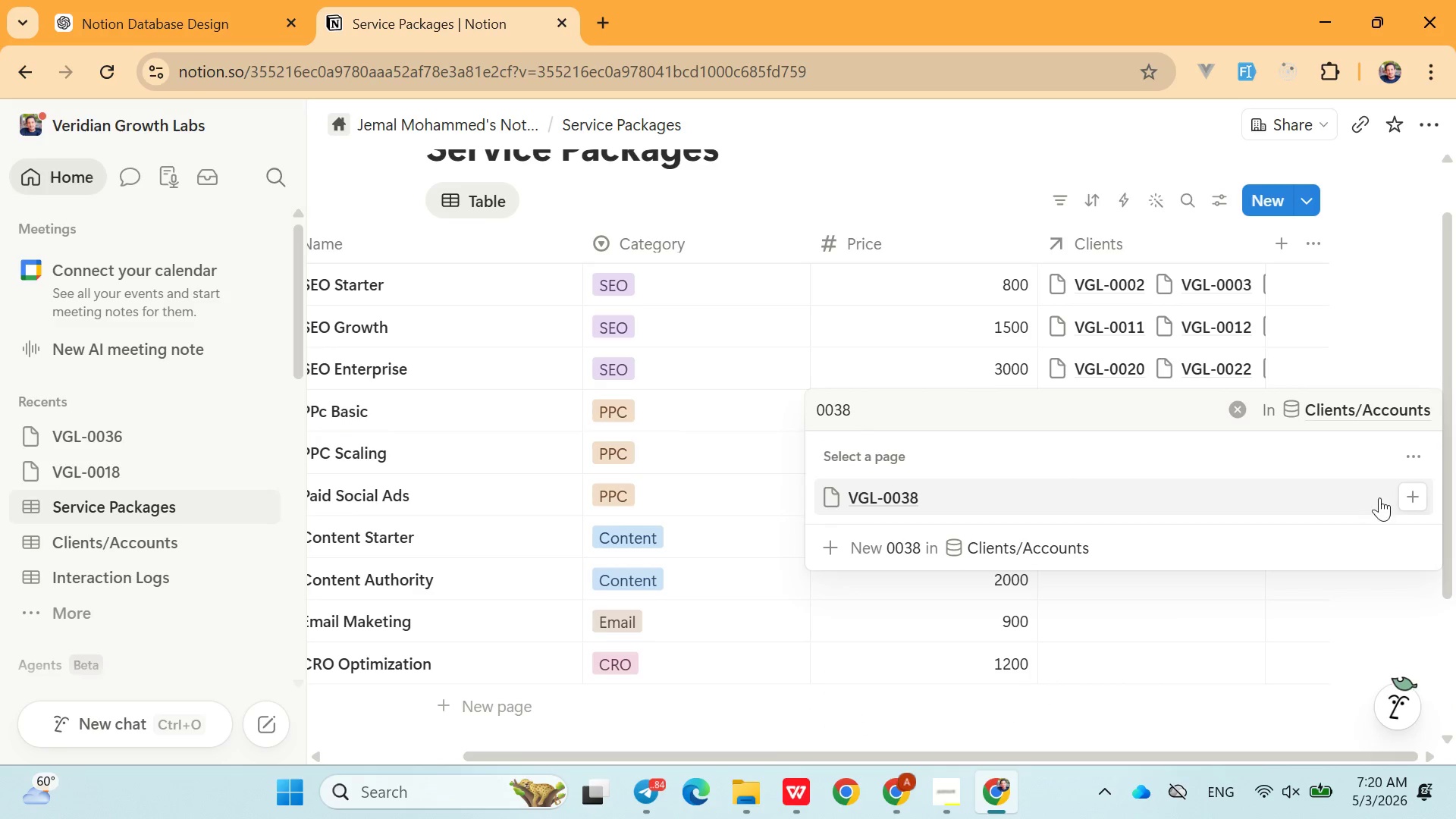 
left_click([1407, 495])
 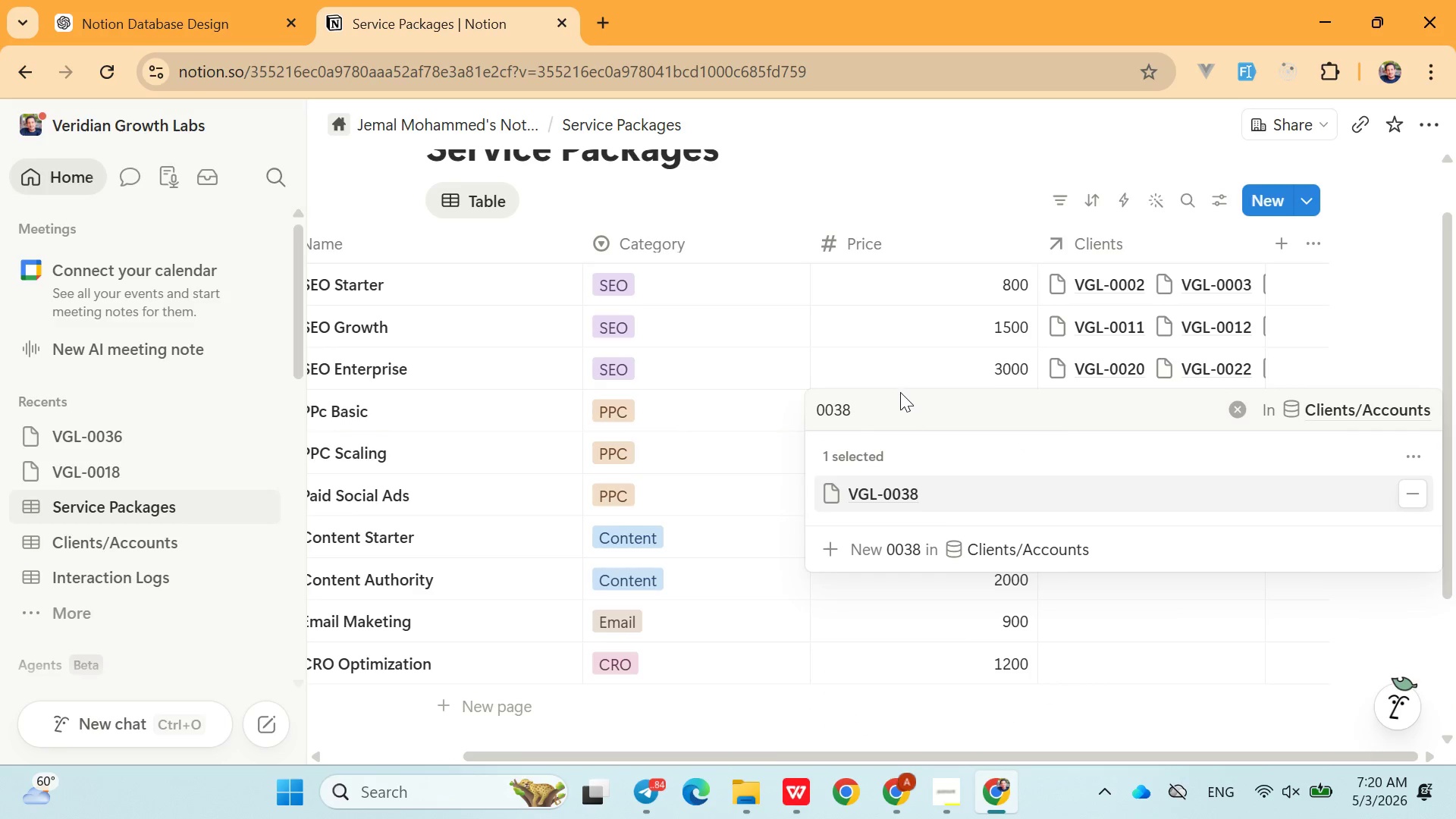 
left_click([900, 392])
 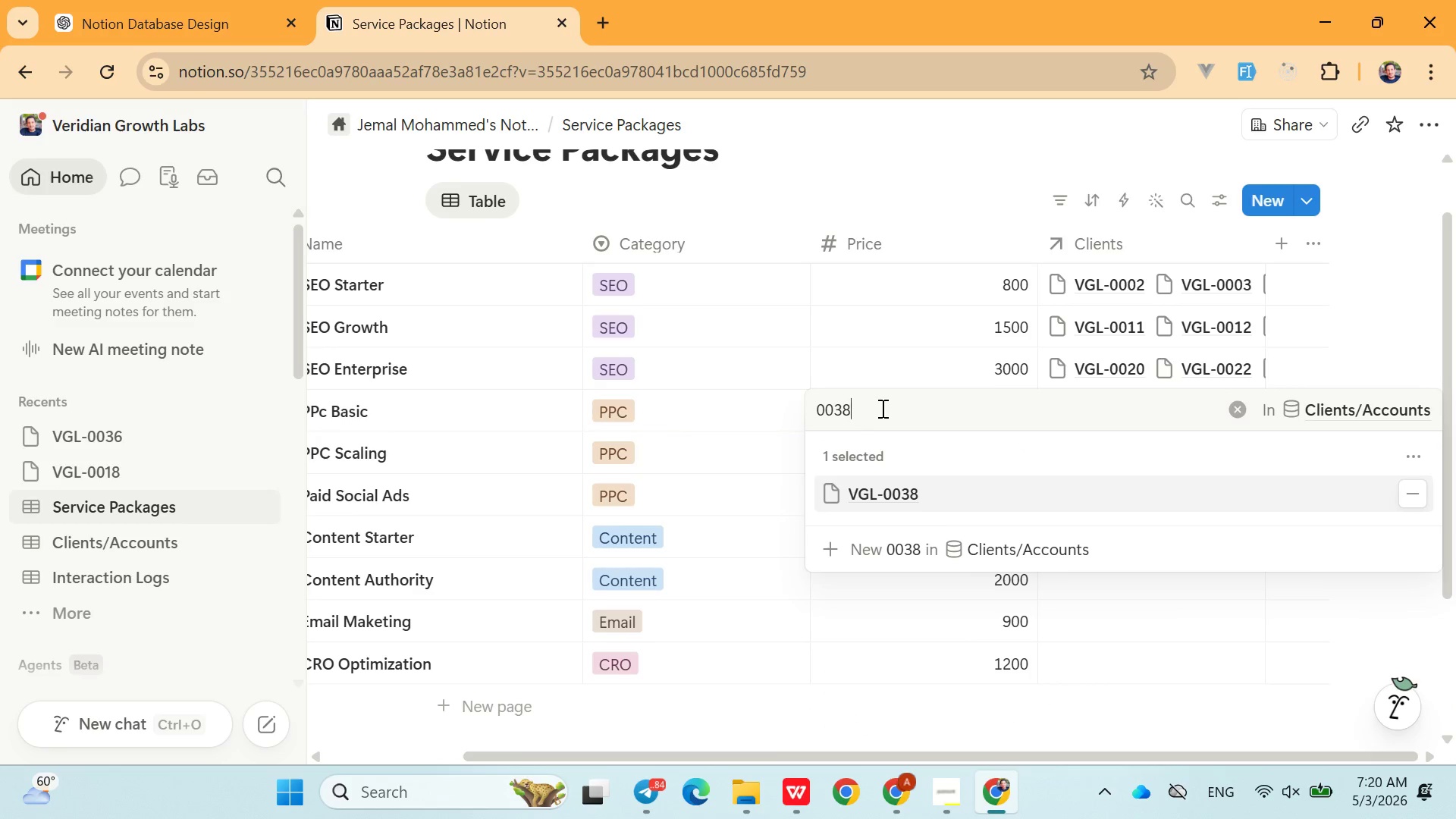 
left_click([881, 408])
 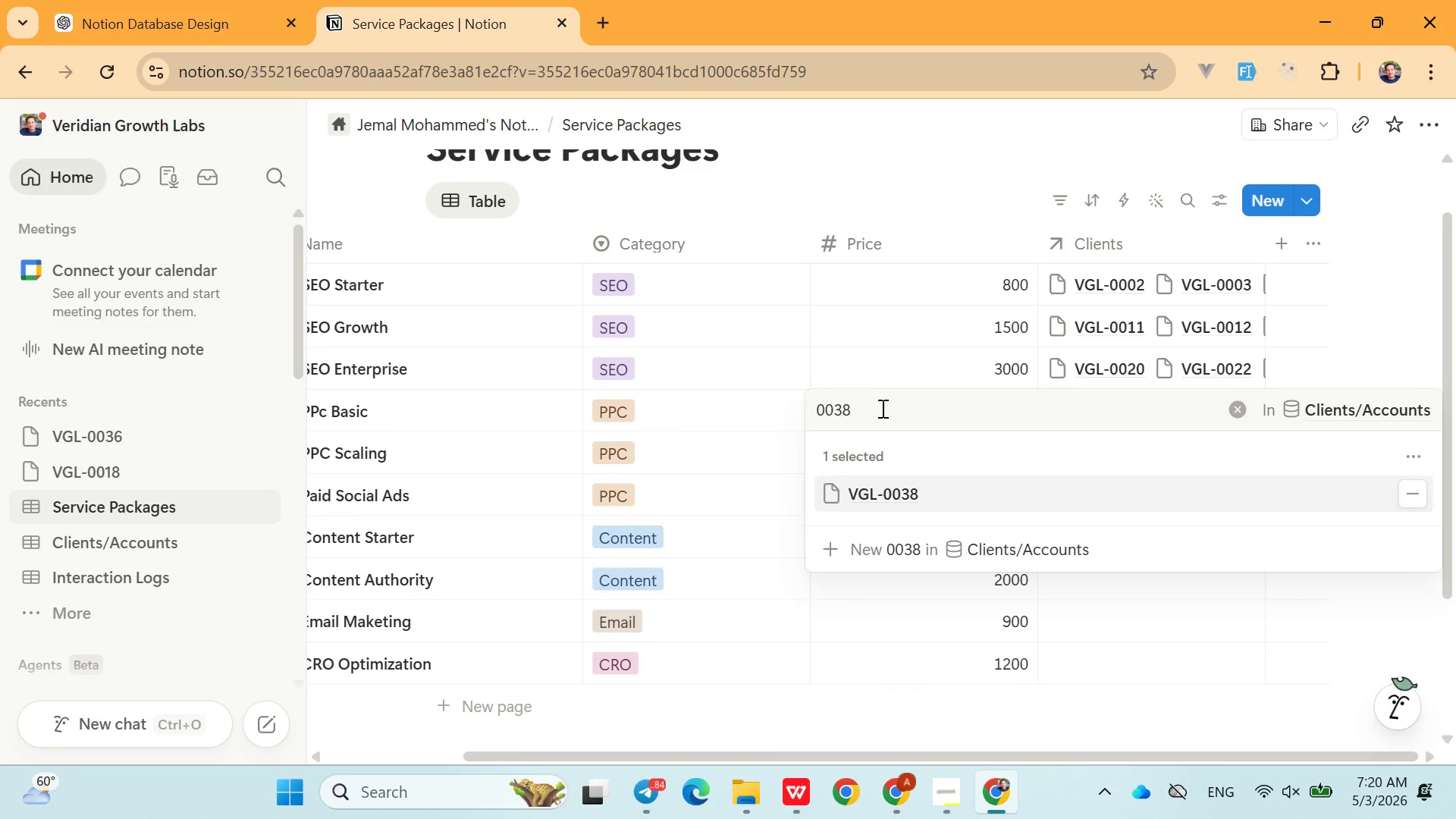 
key(Backspace)
 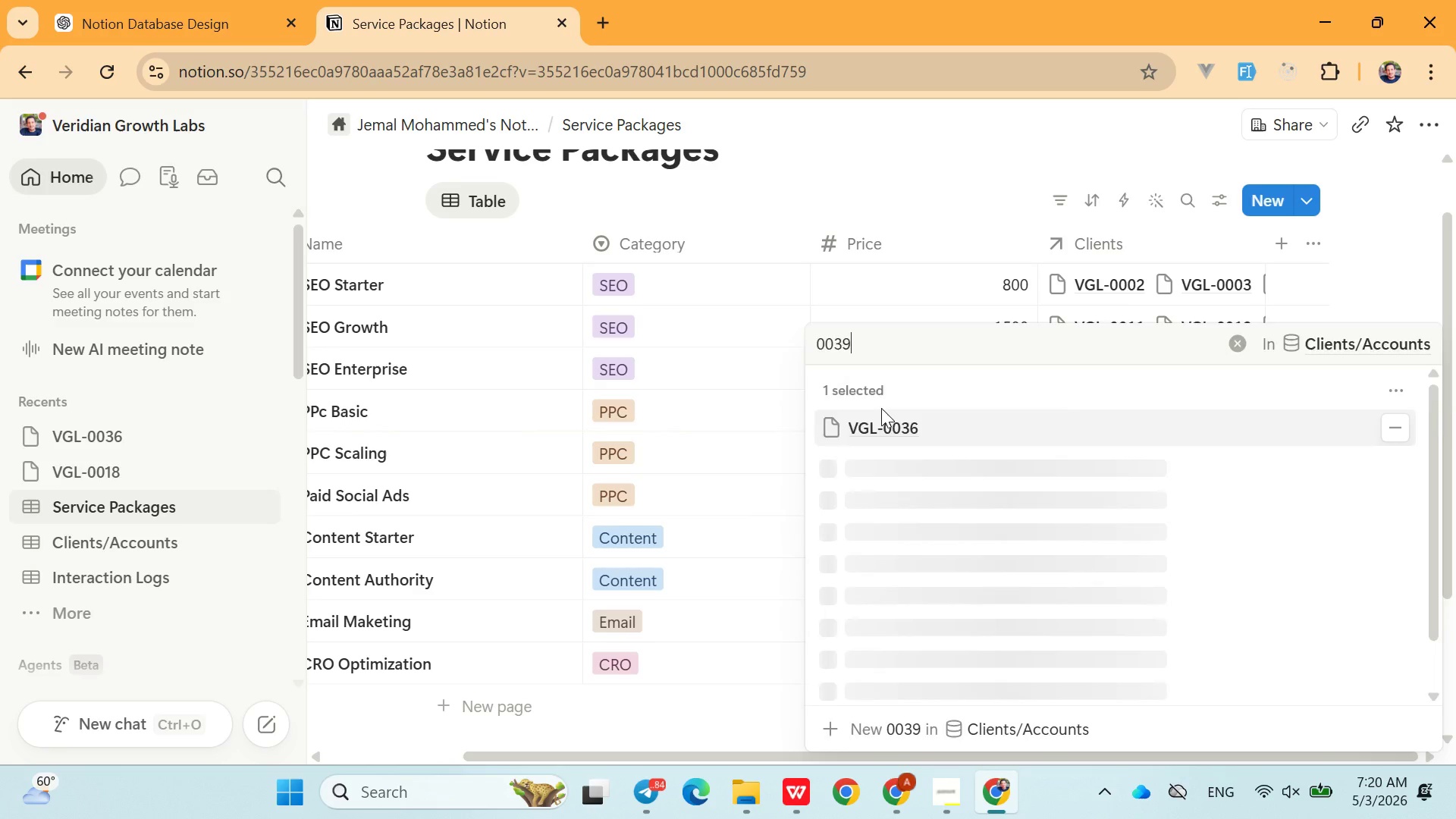 
key(9)
 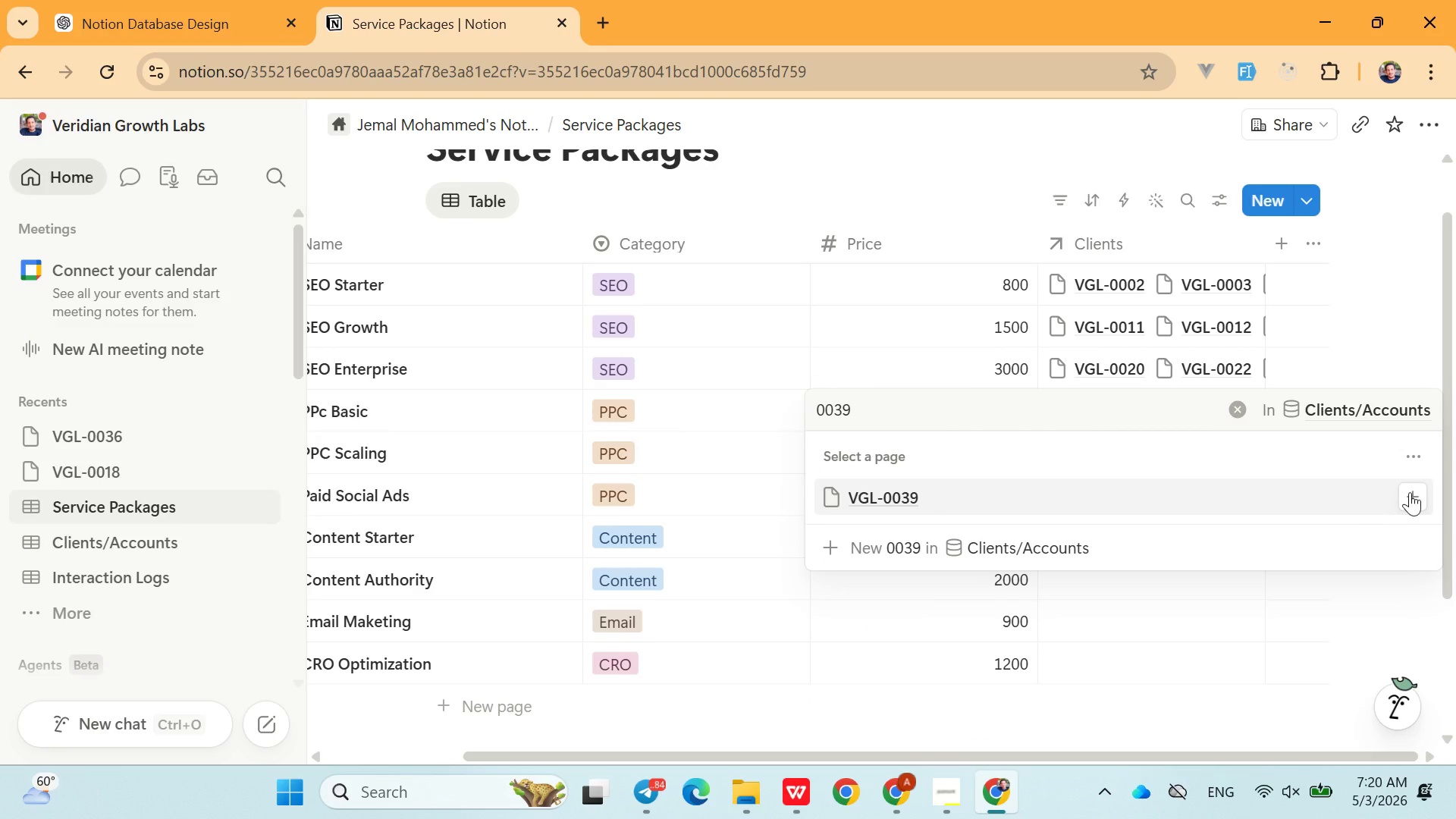 
left_click([1420, 492])
 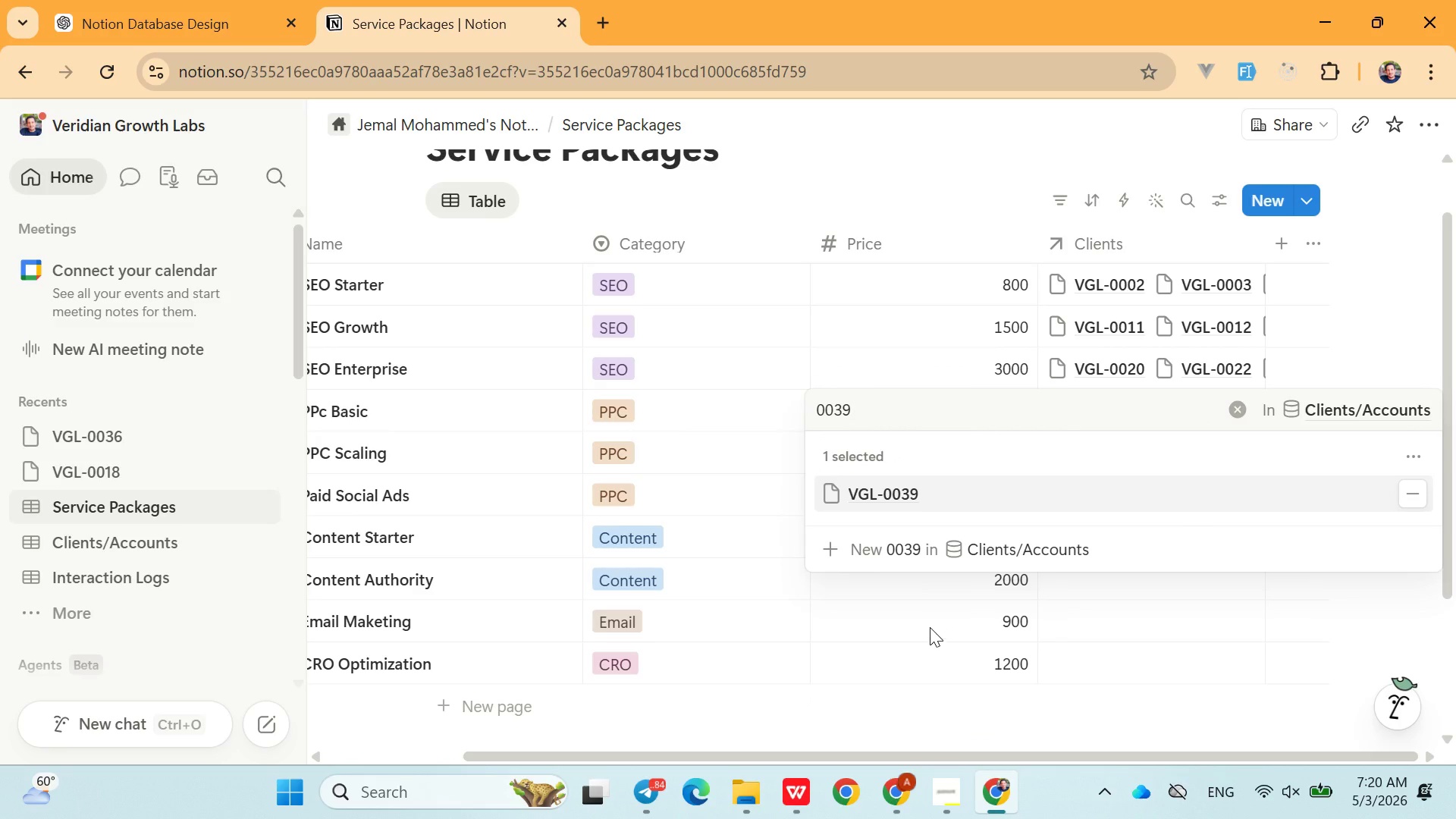 
left_click([930, 620])
 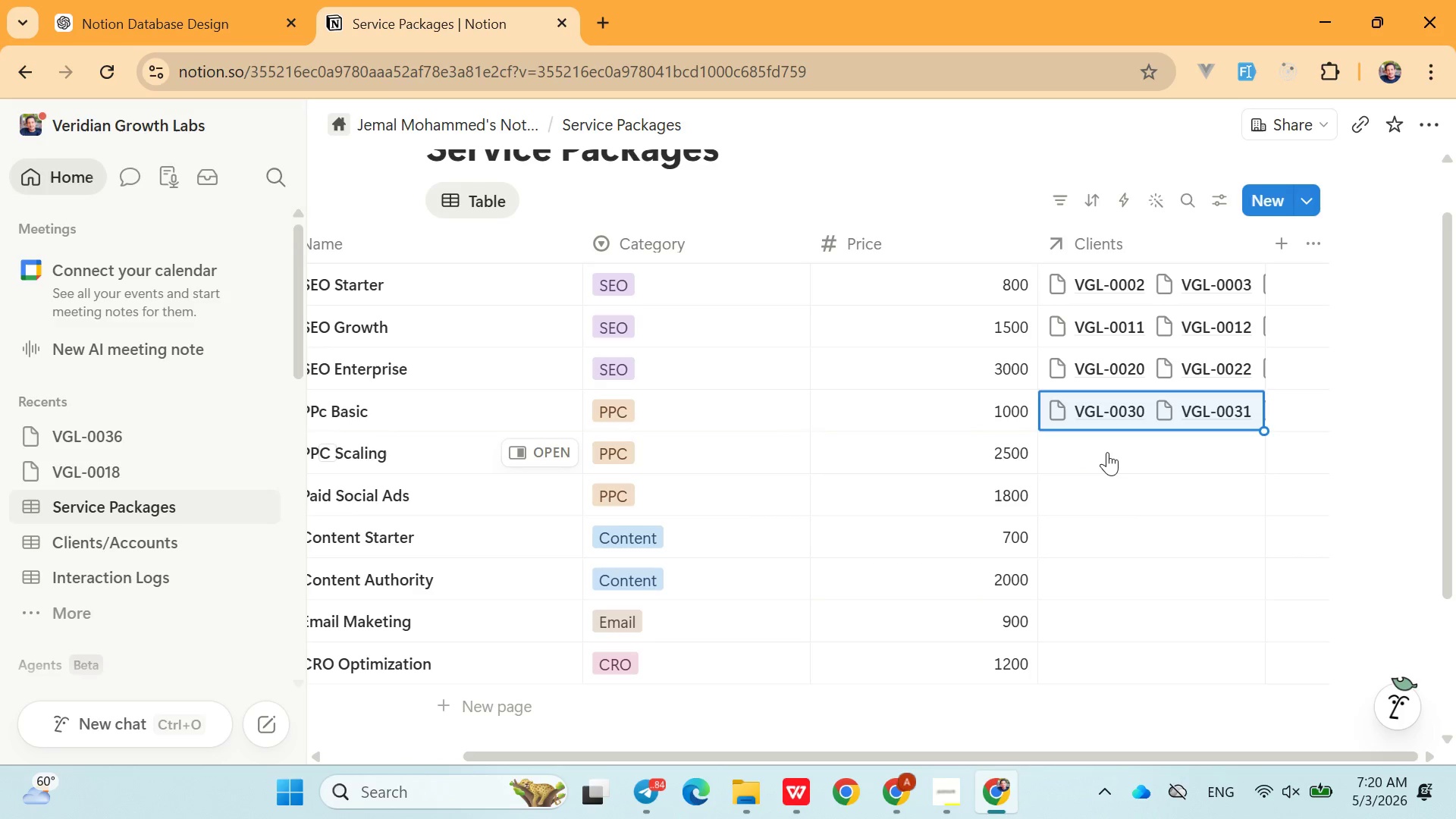 
left_click([1107, 452])
 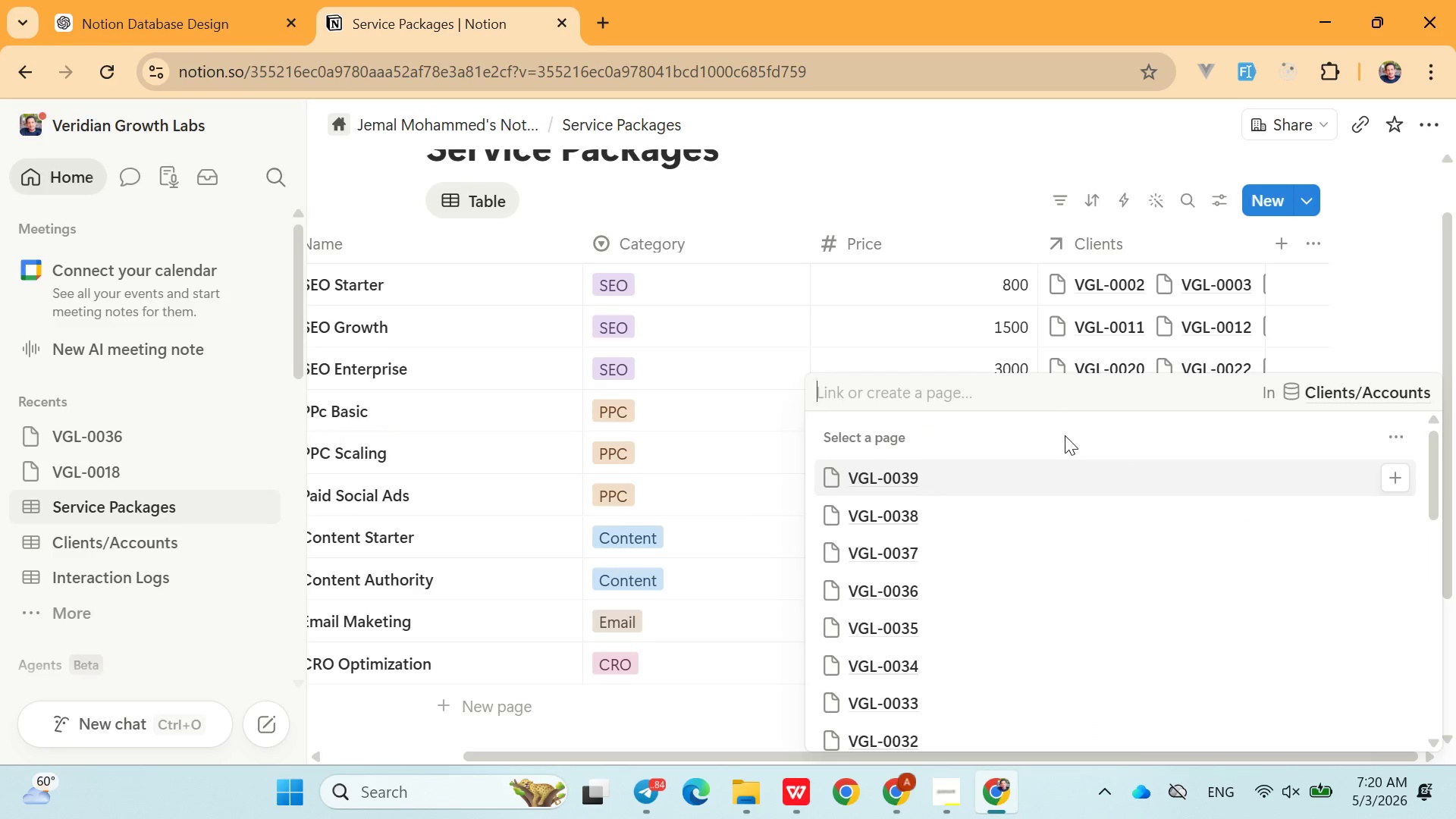 
type(0040)
 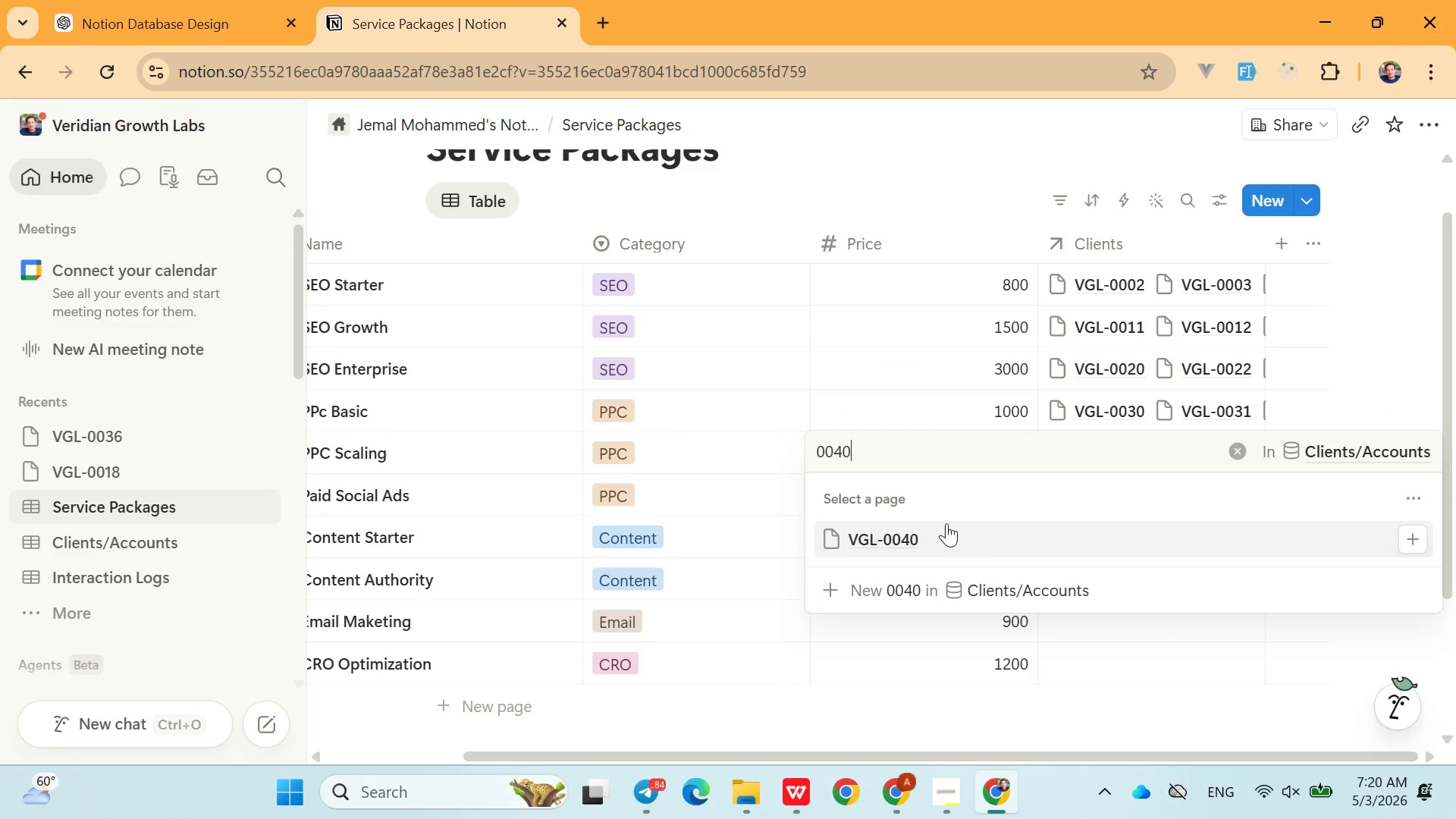 
left_click([928, 538])
 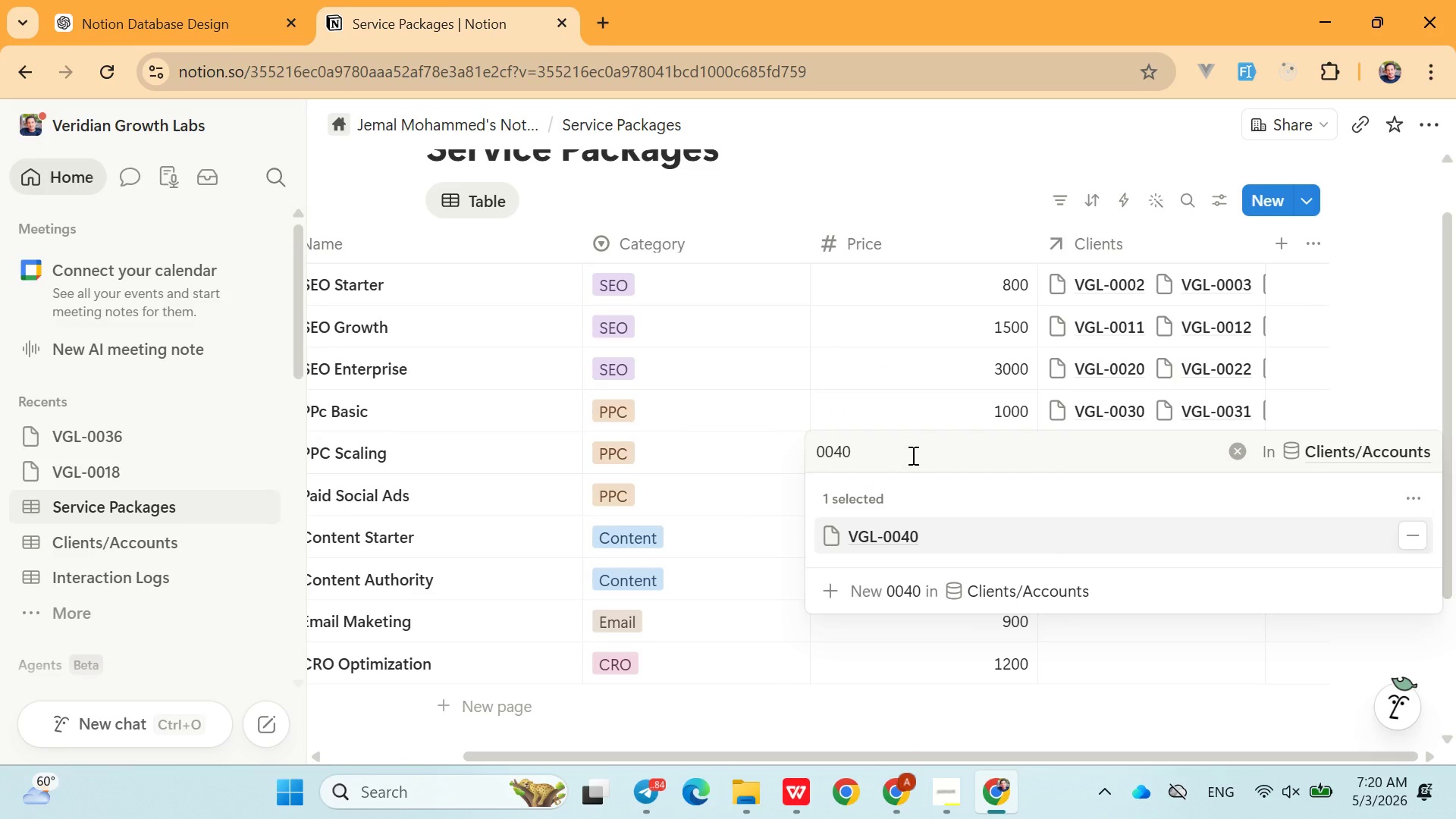 
left_click([912, 455])
 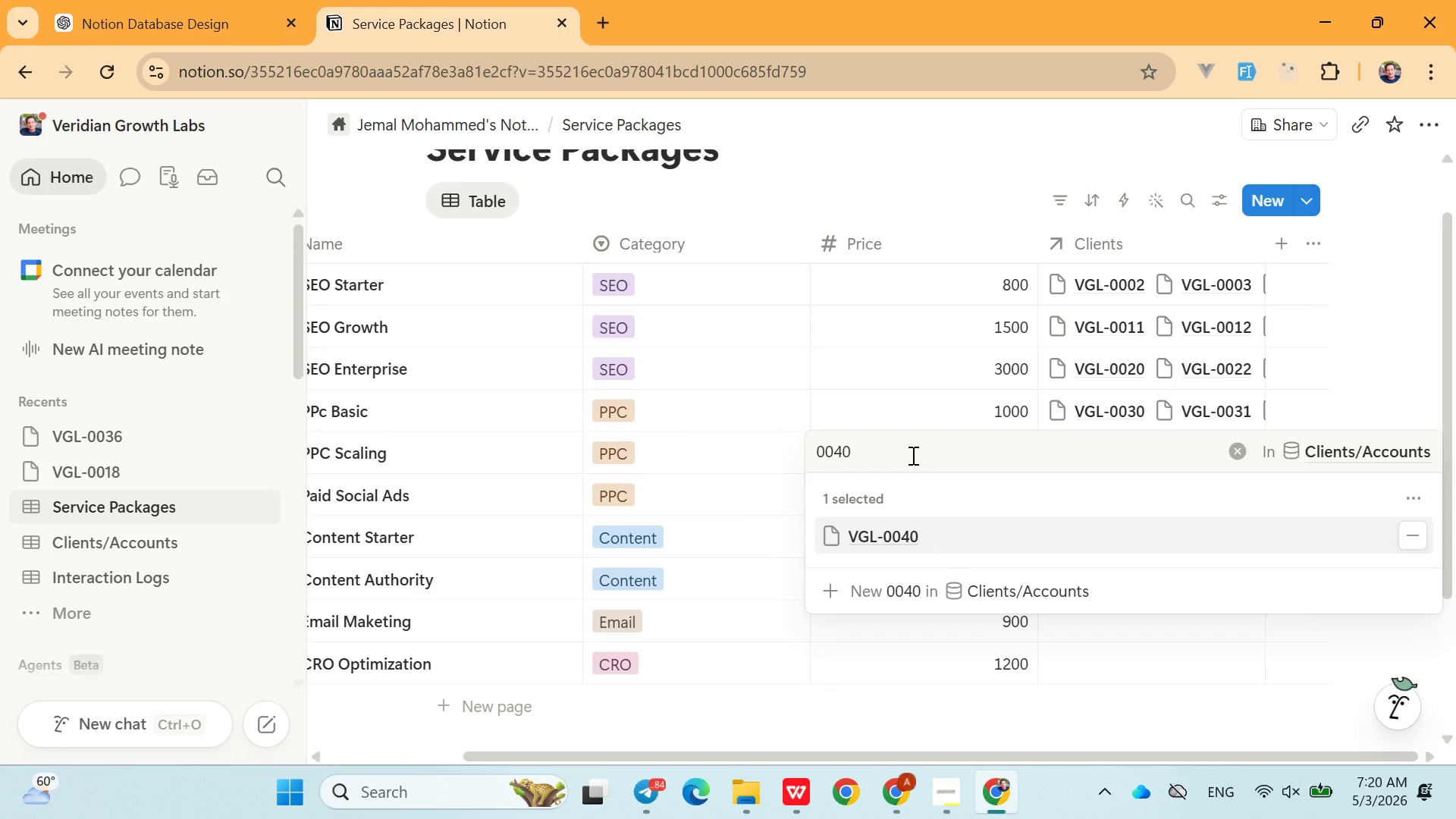 
key(Backspace)
 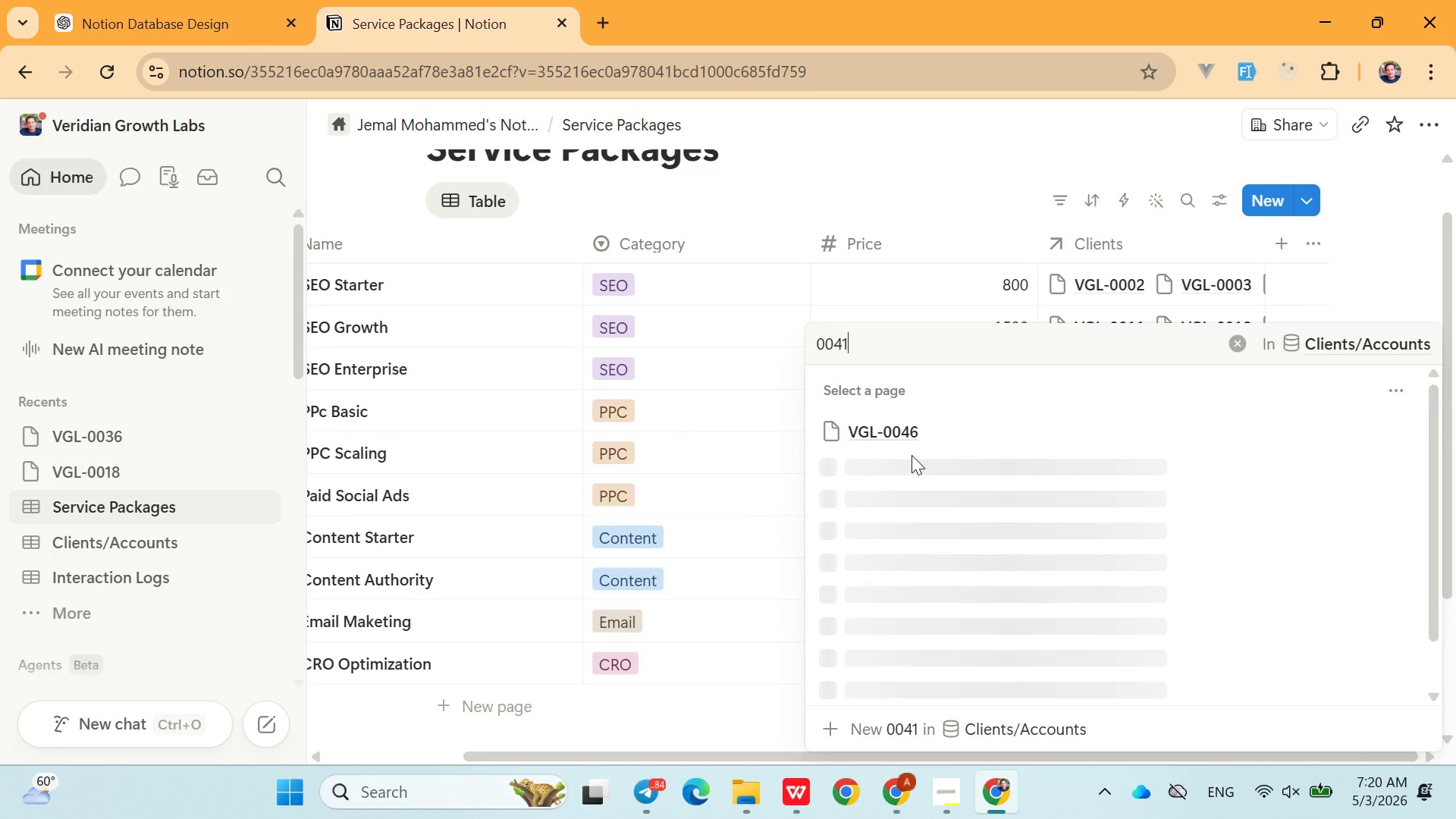 
key(1)
 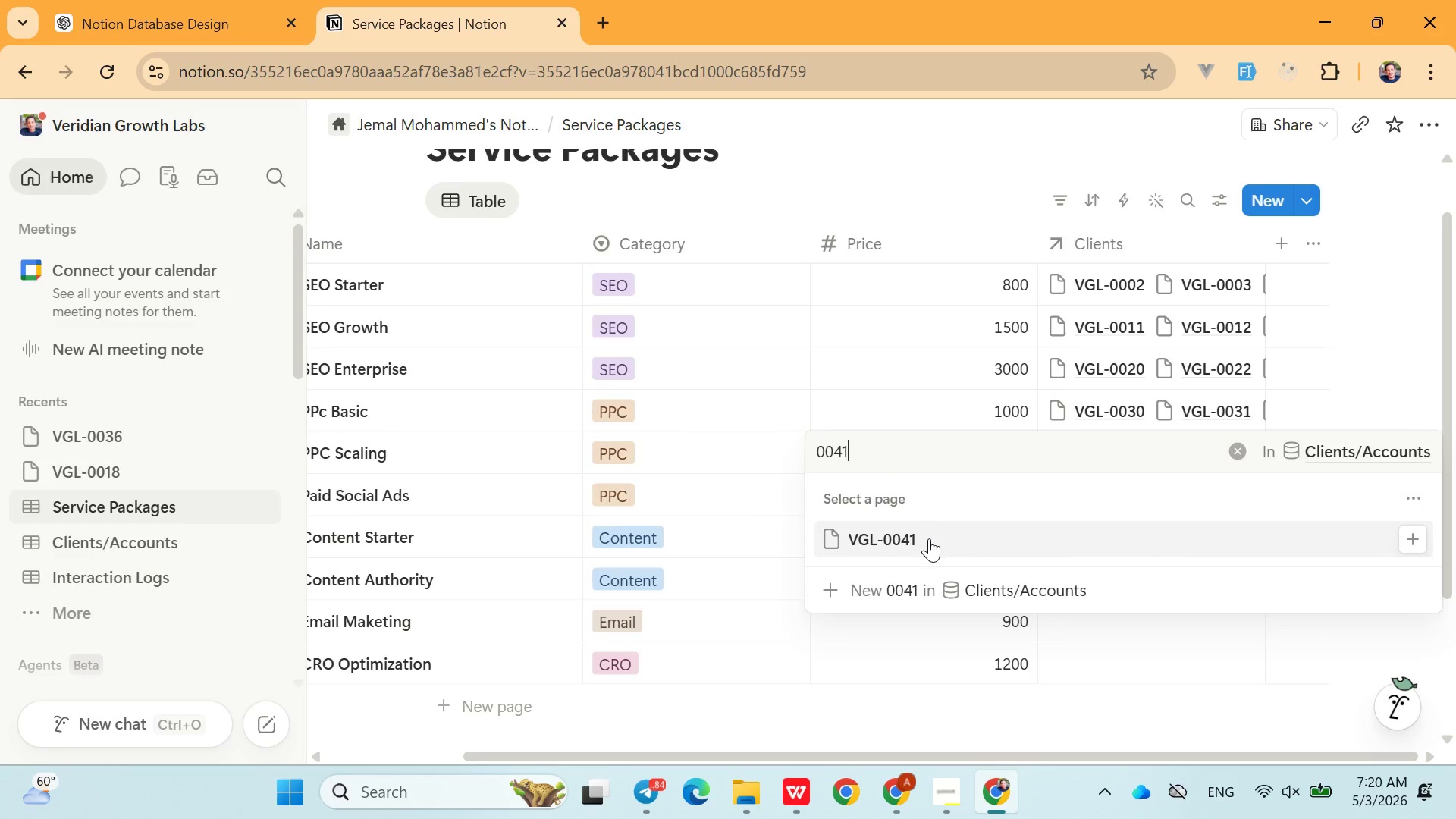 
left_click([919, 538])
 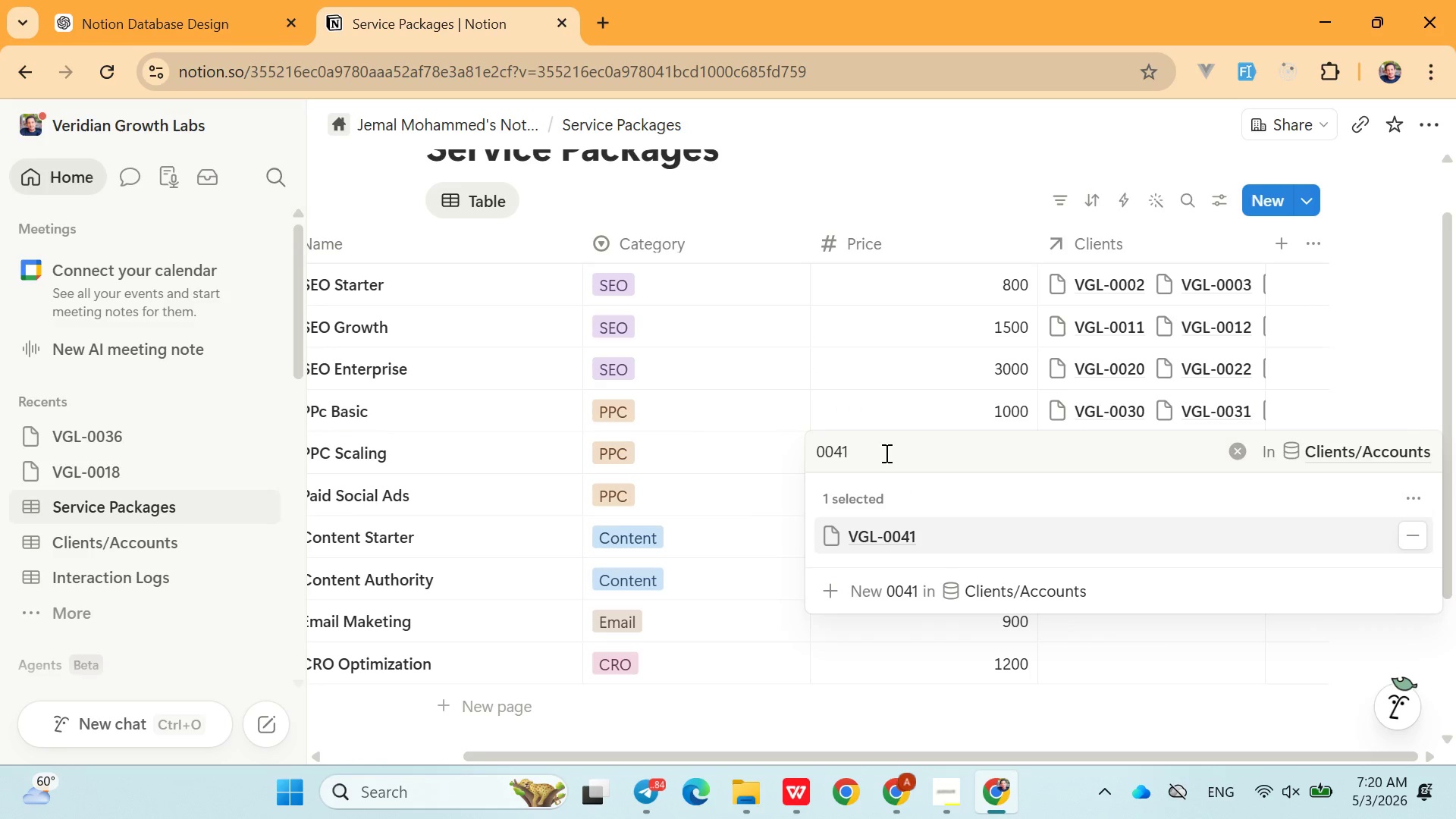 
left_click([885, 452])
 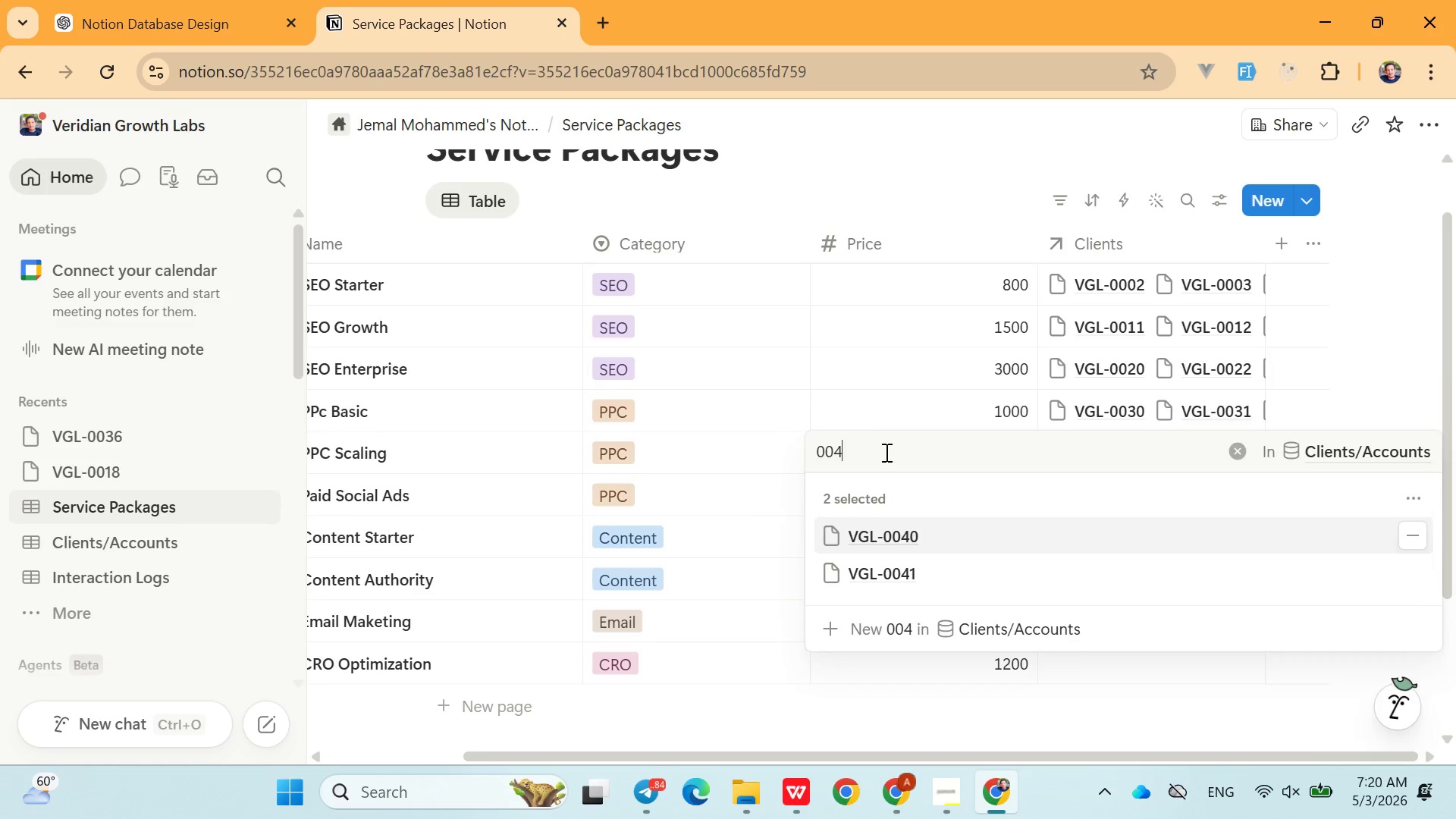 
key(Backspace)
 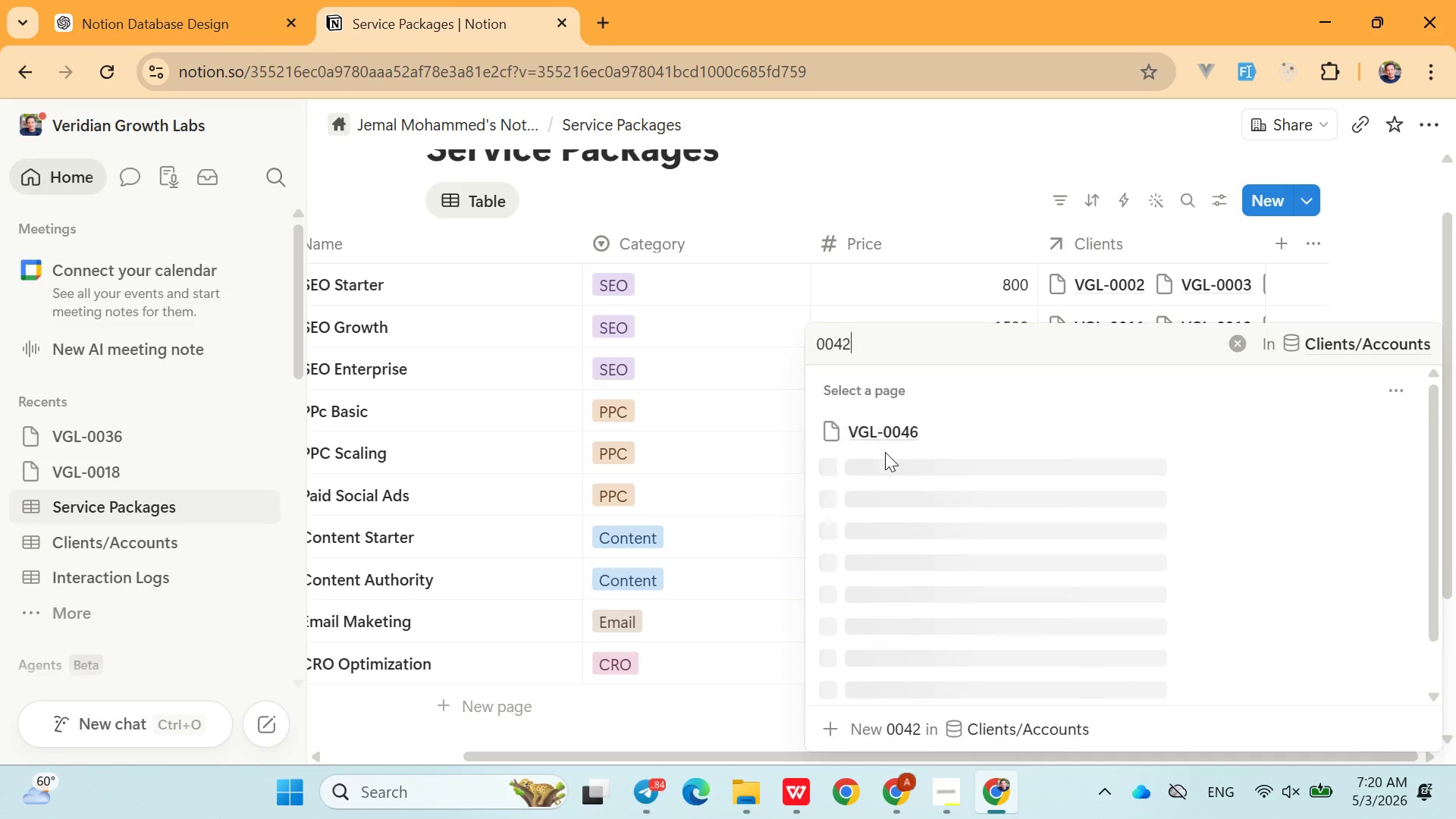 
key(2)
 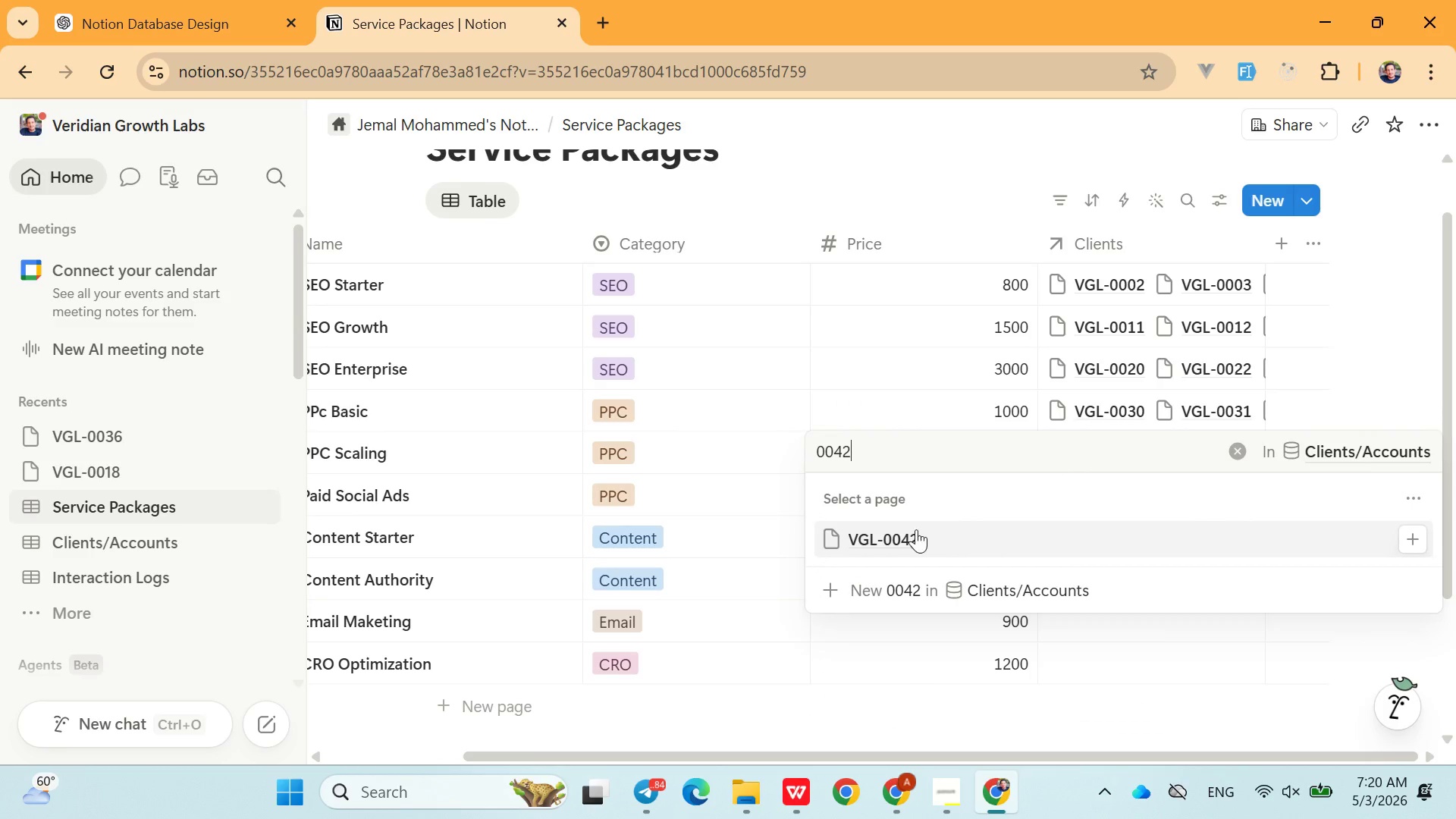 
left_click([911, 530])
 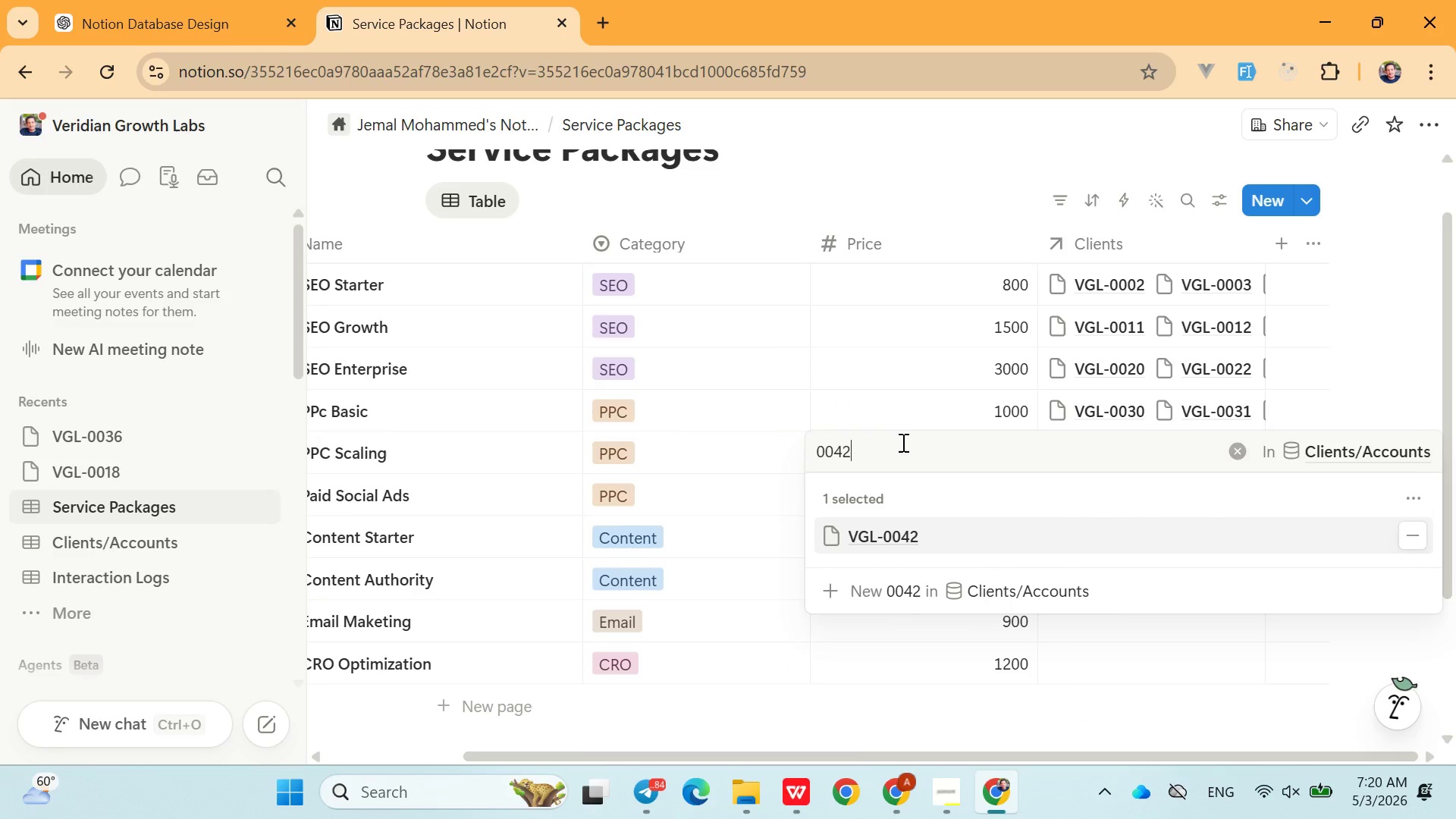 
left_click([902, 442])
 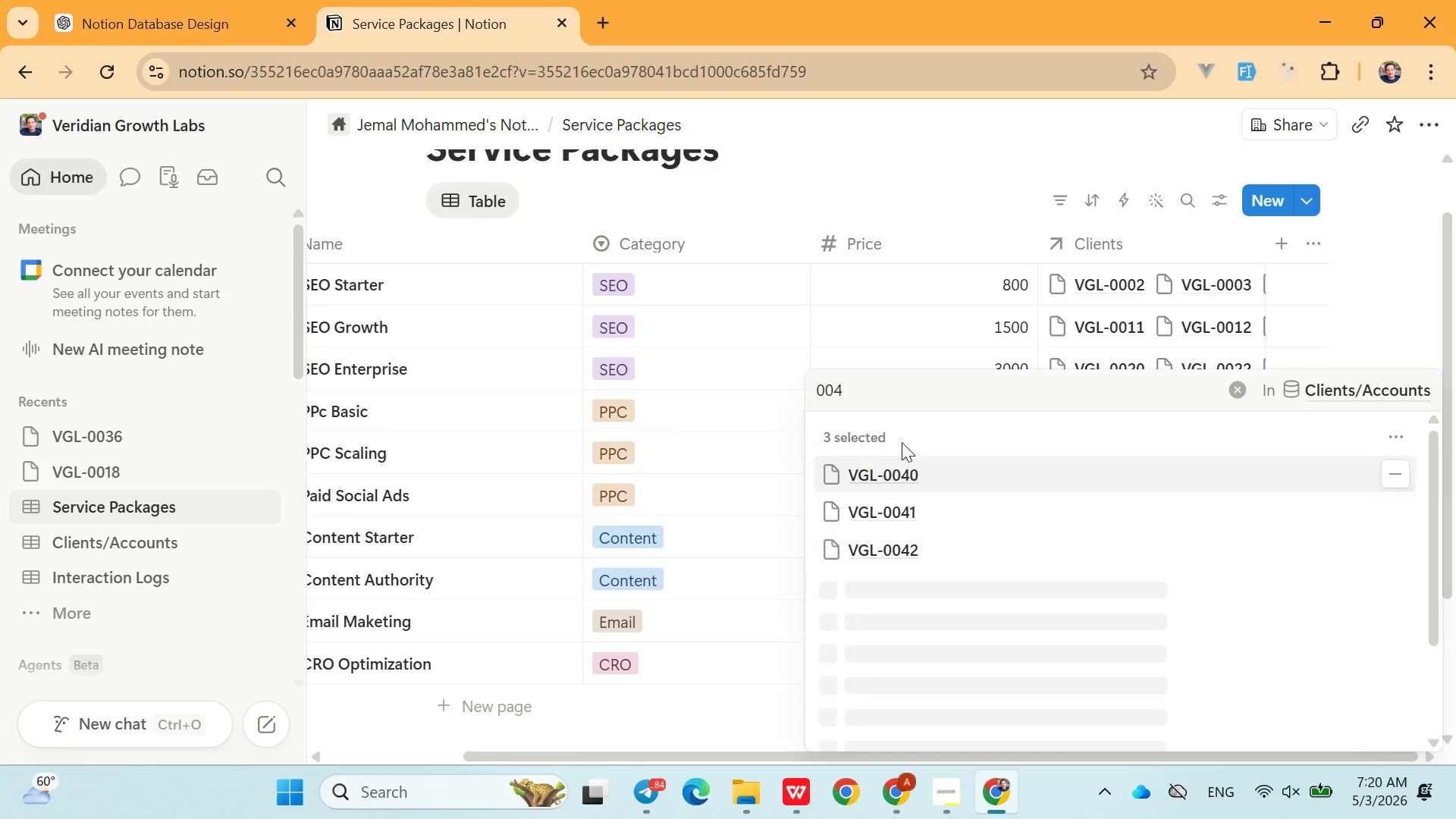 
key(Backspace)
 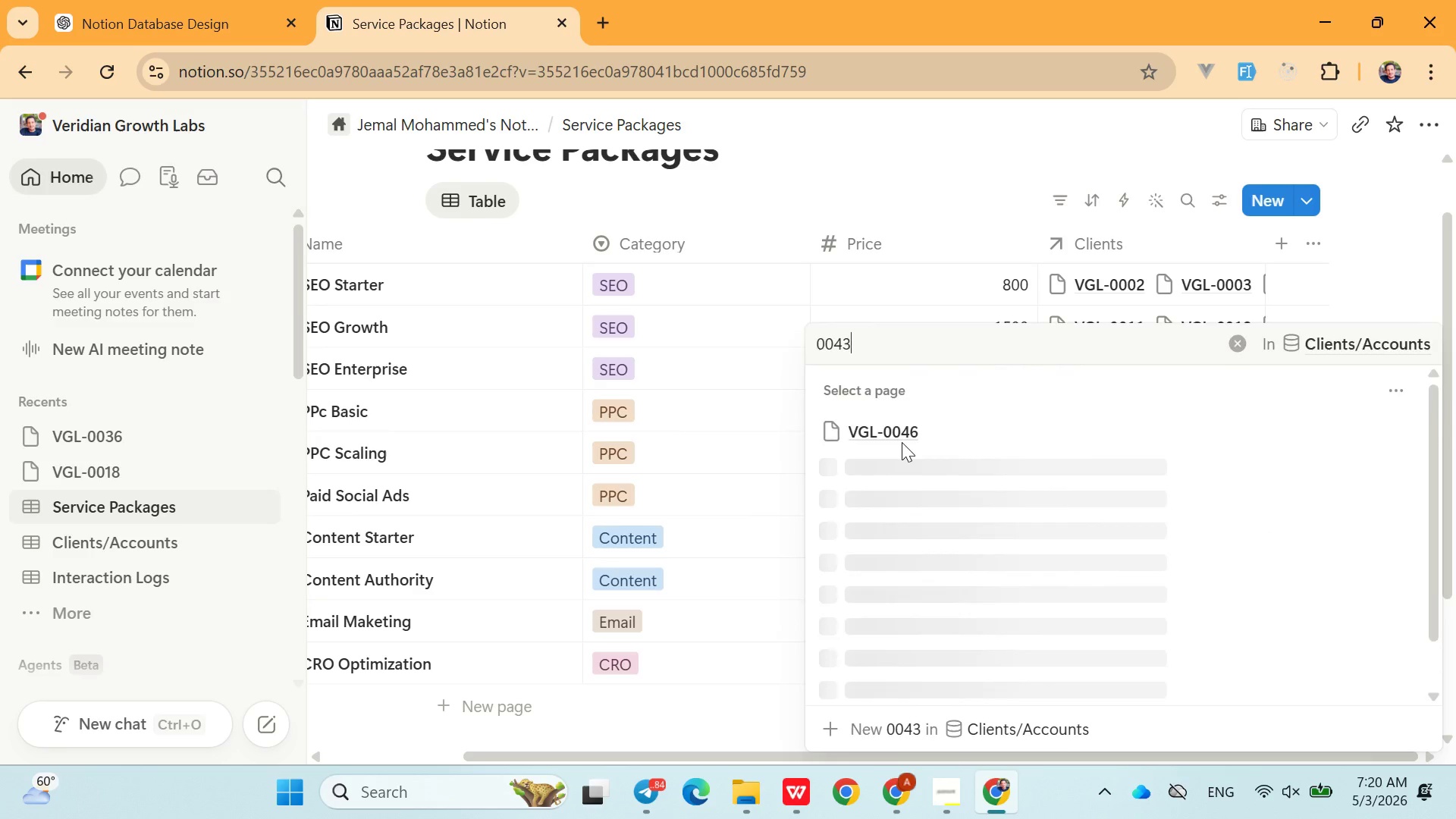 
key(3)
 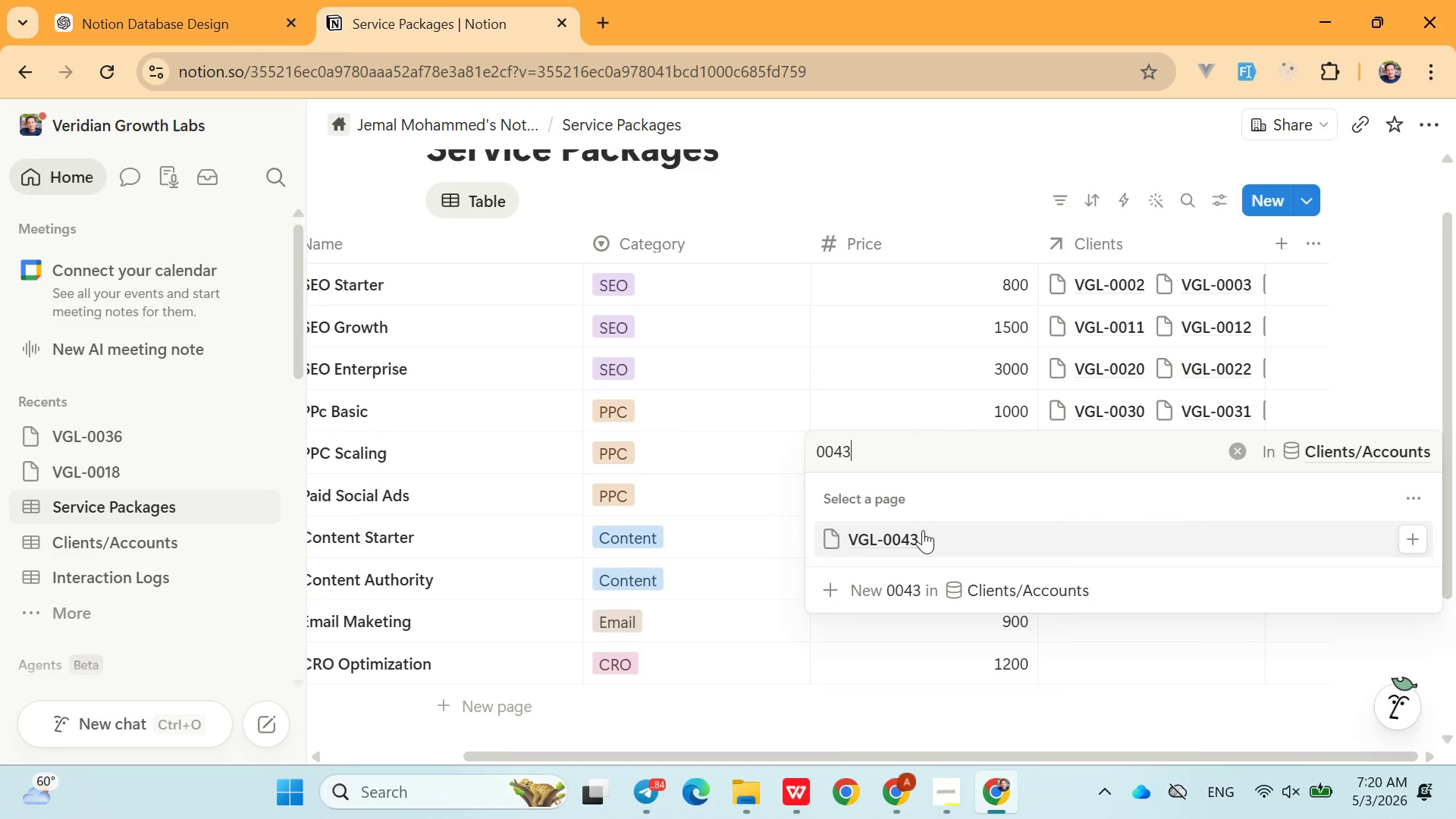 
left_click([919, 530])
 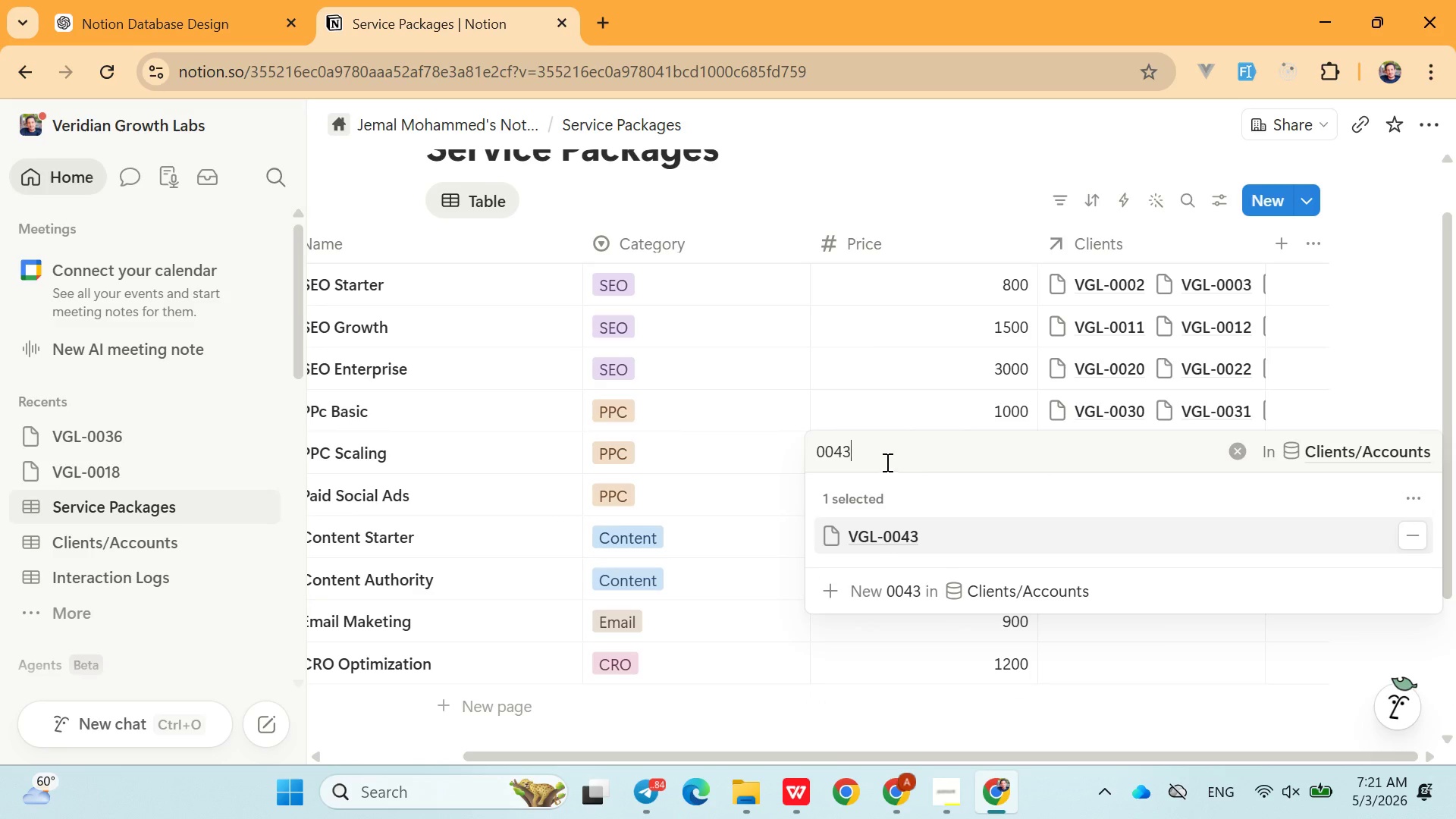 
left_click([886, 462])
 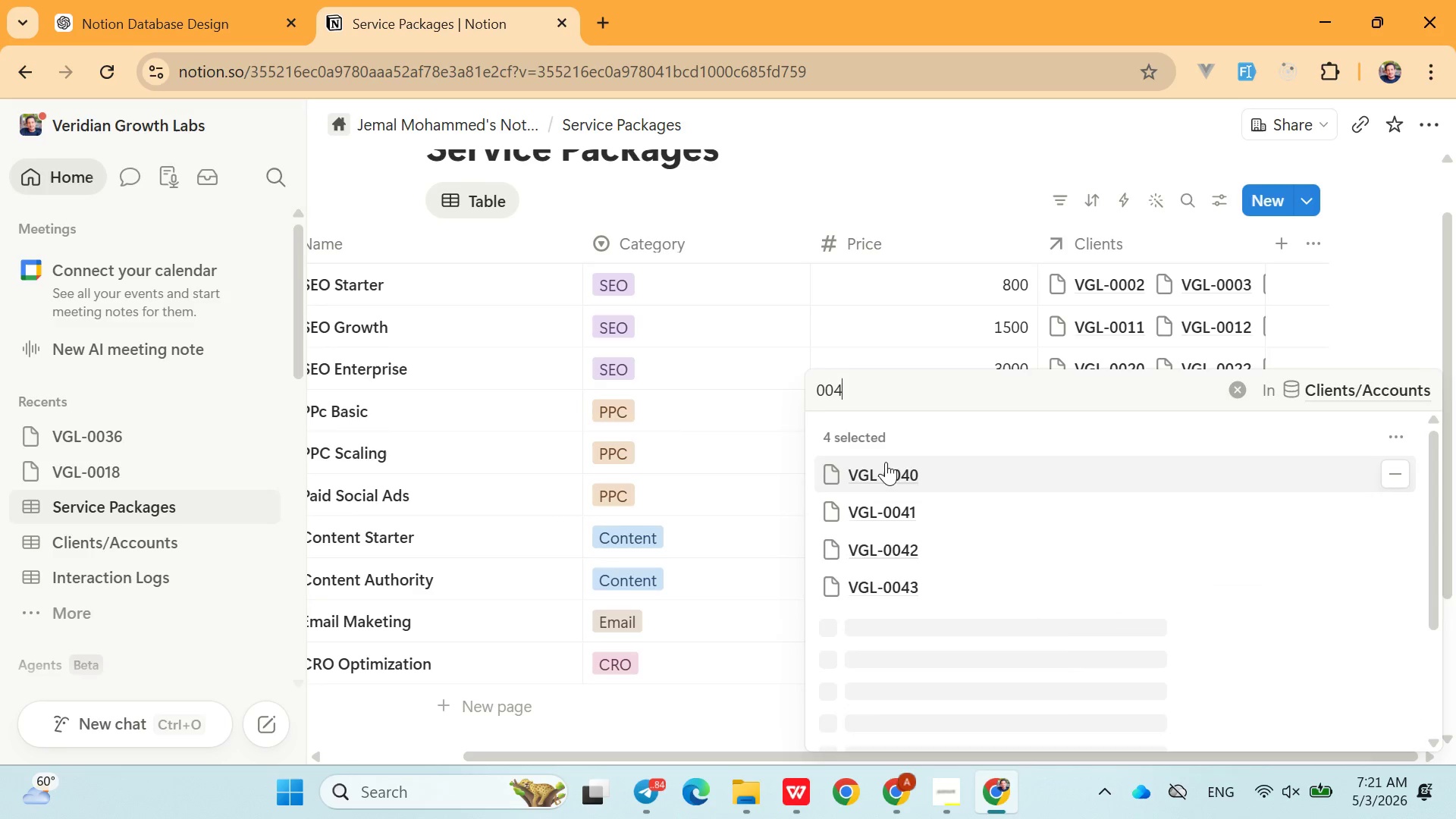 
key(Backspace)
 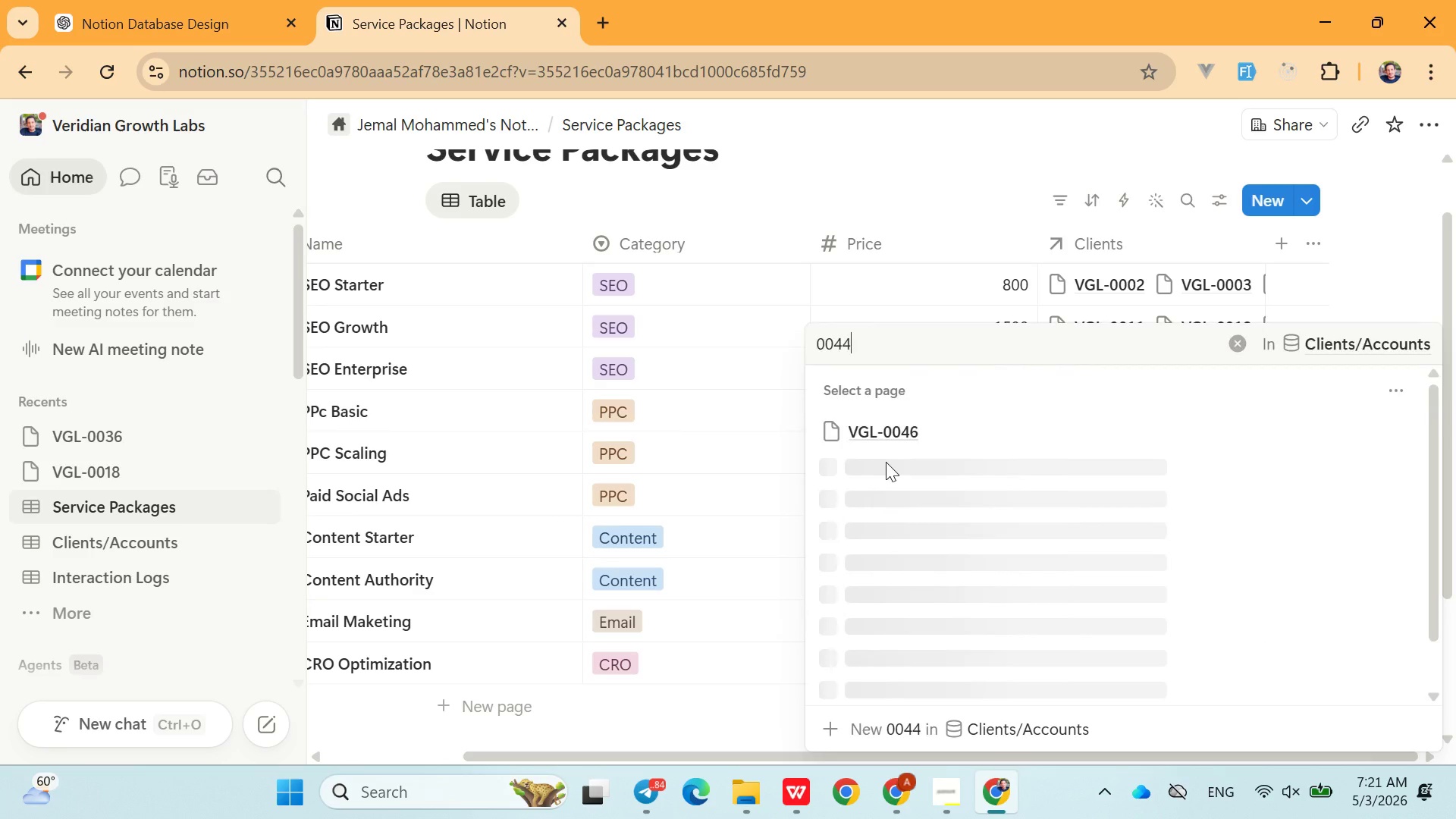 
key(4)
 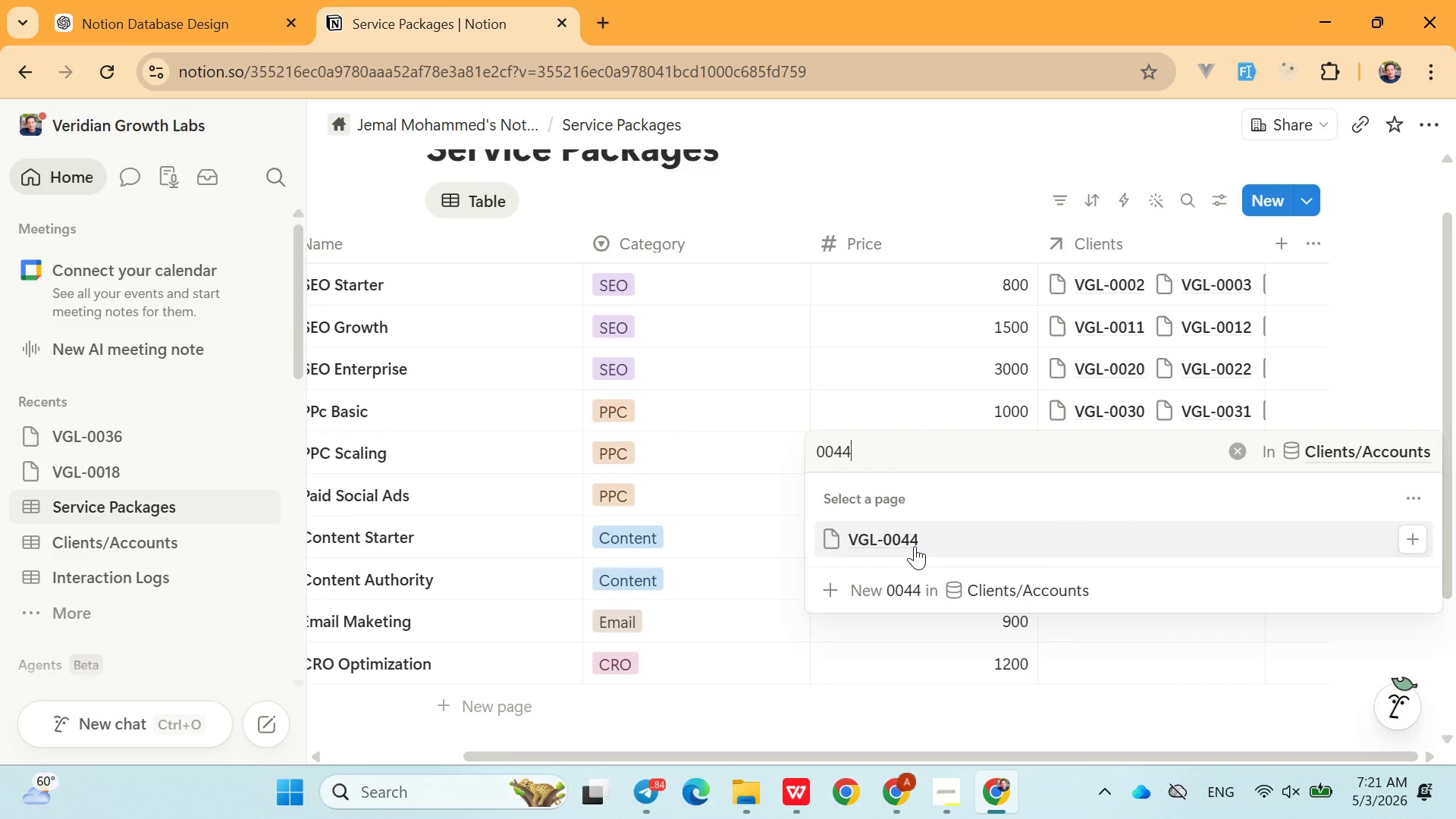 
left_click([911, 550])
 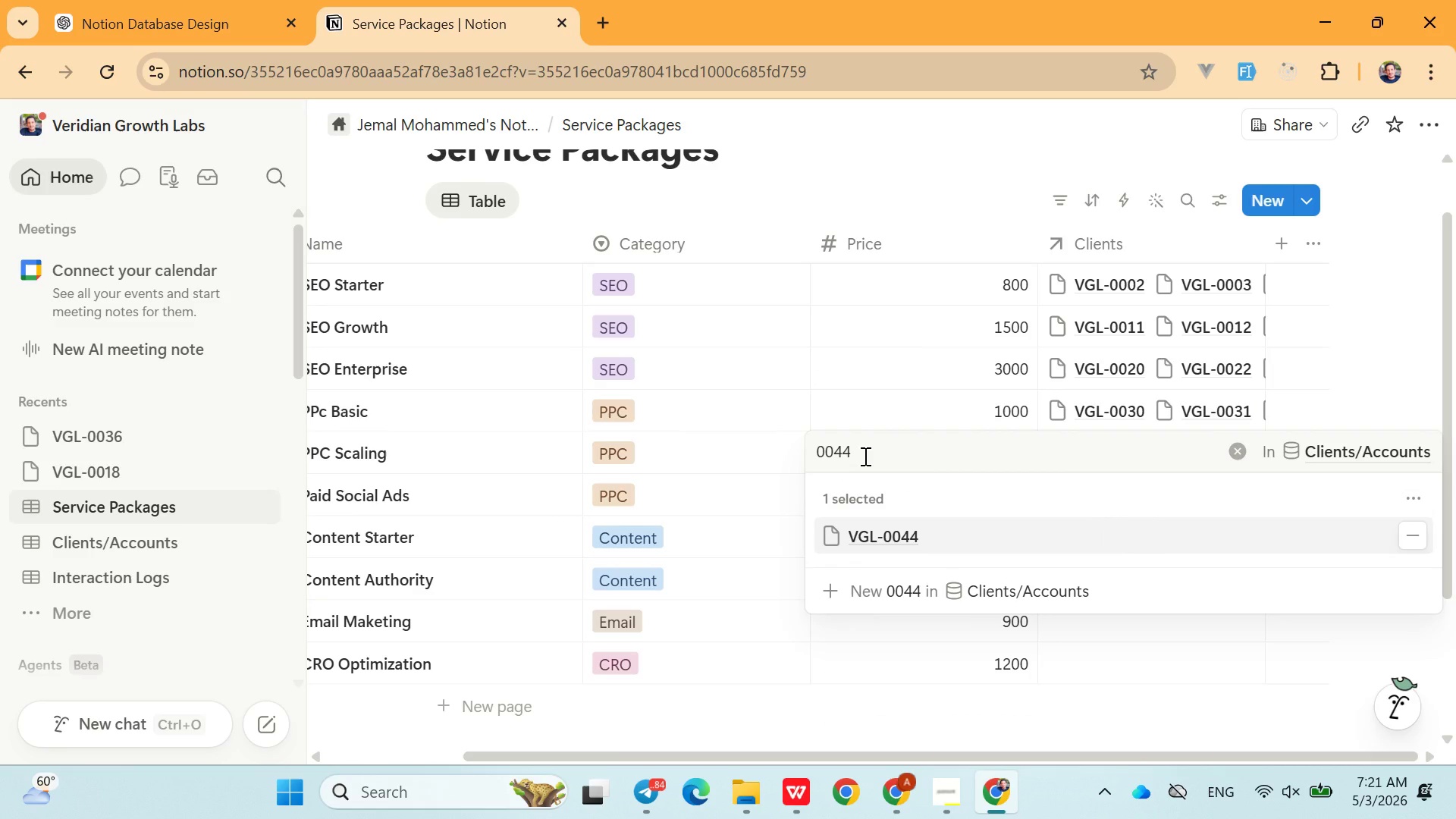 
left_click([864, 457])
 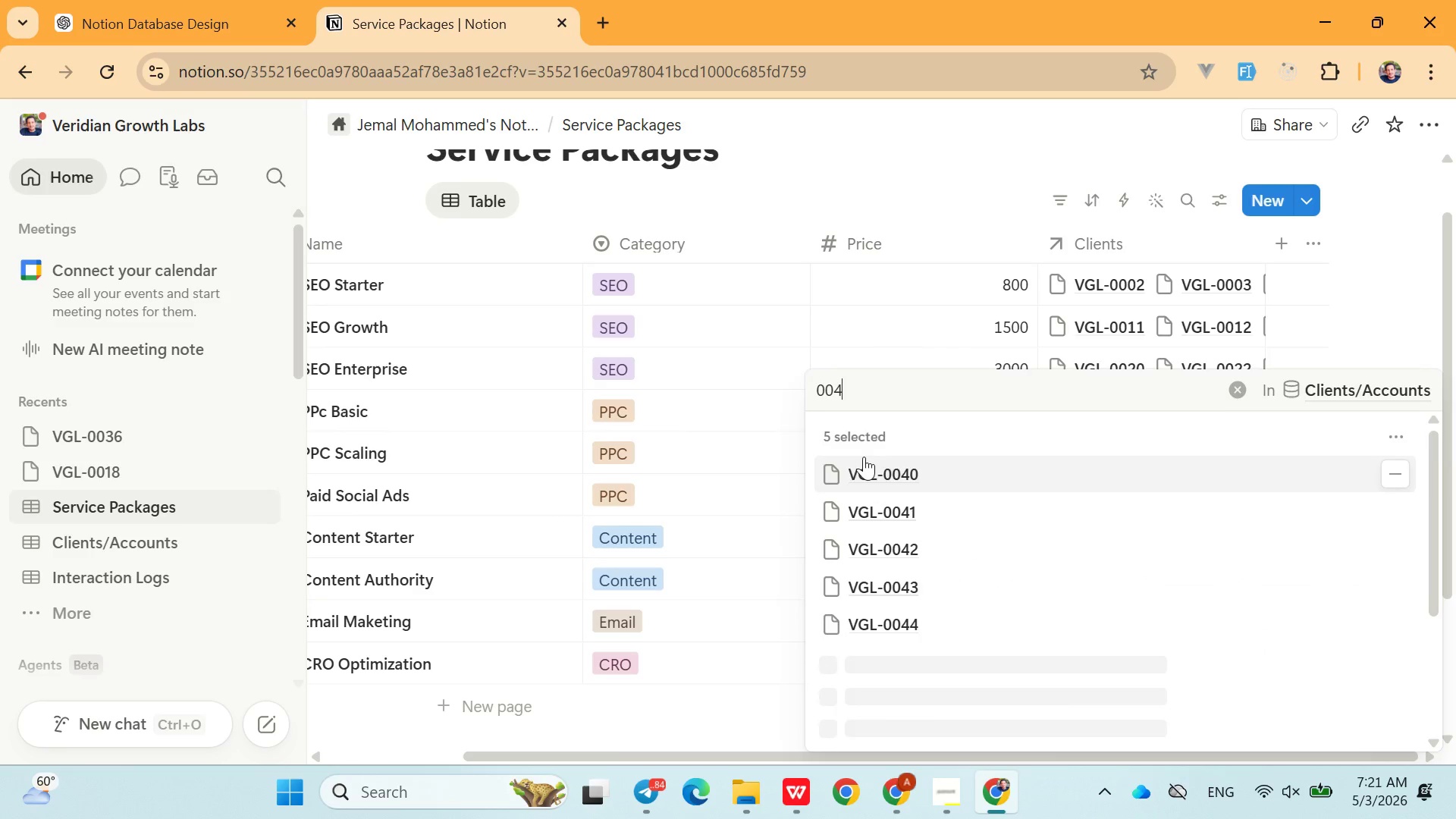 
key(Backspace)
 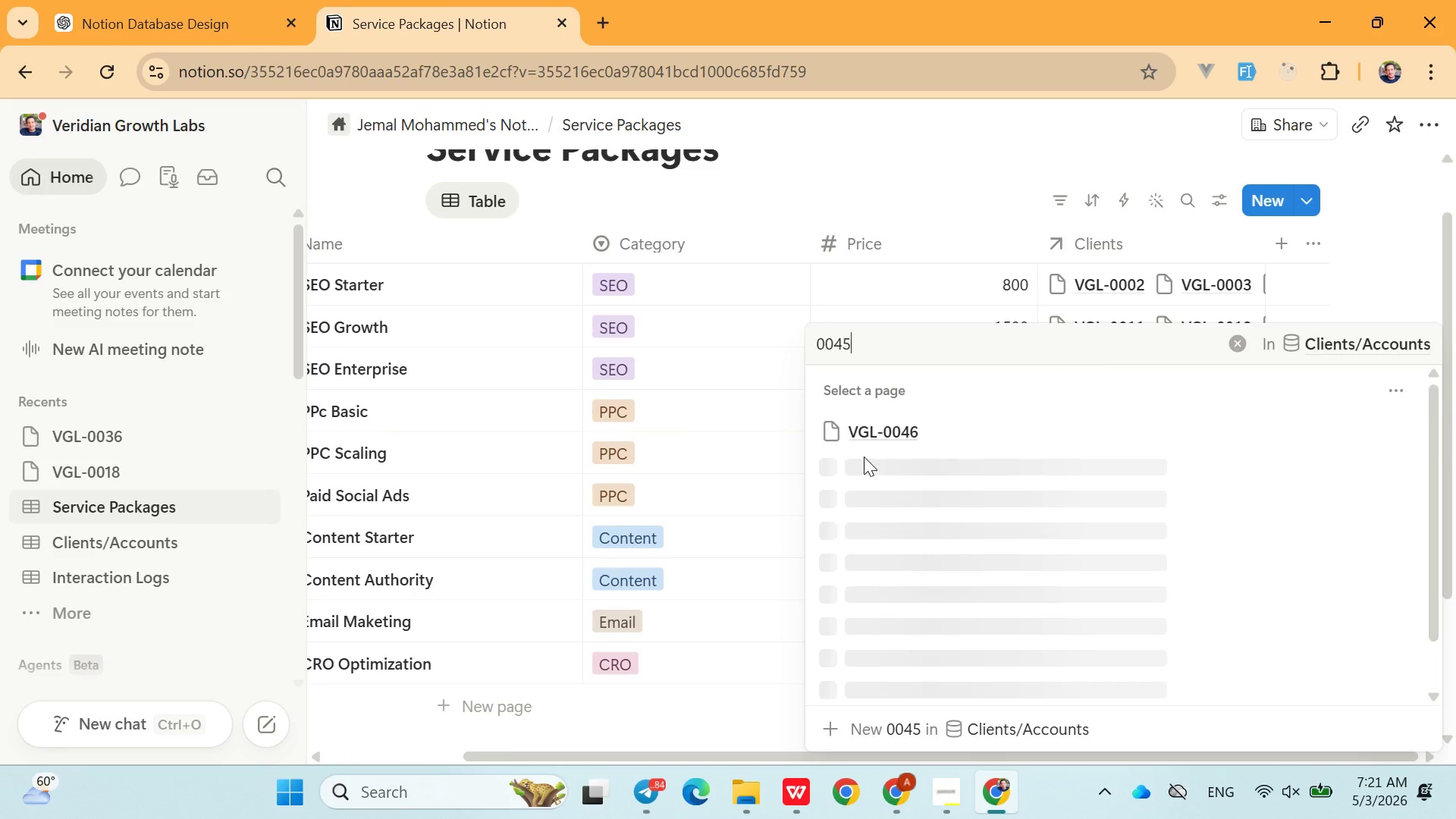 
key(5)
 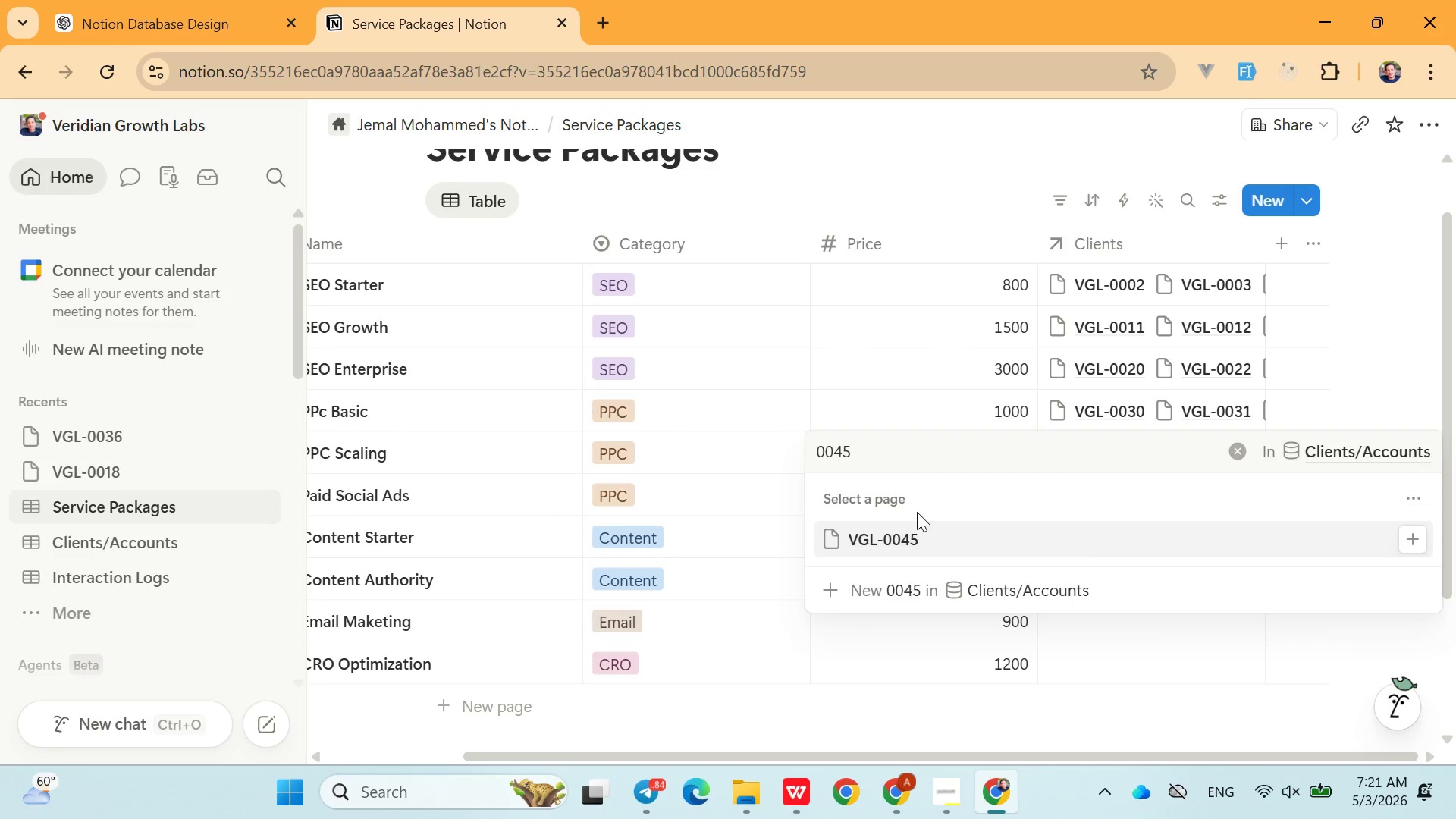 
left_click([902, 530])
 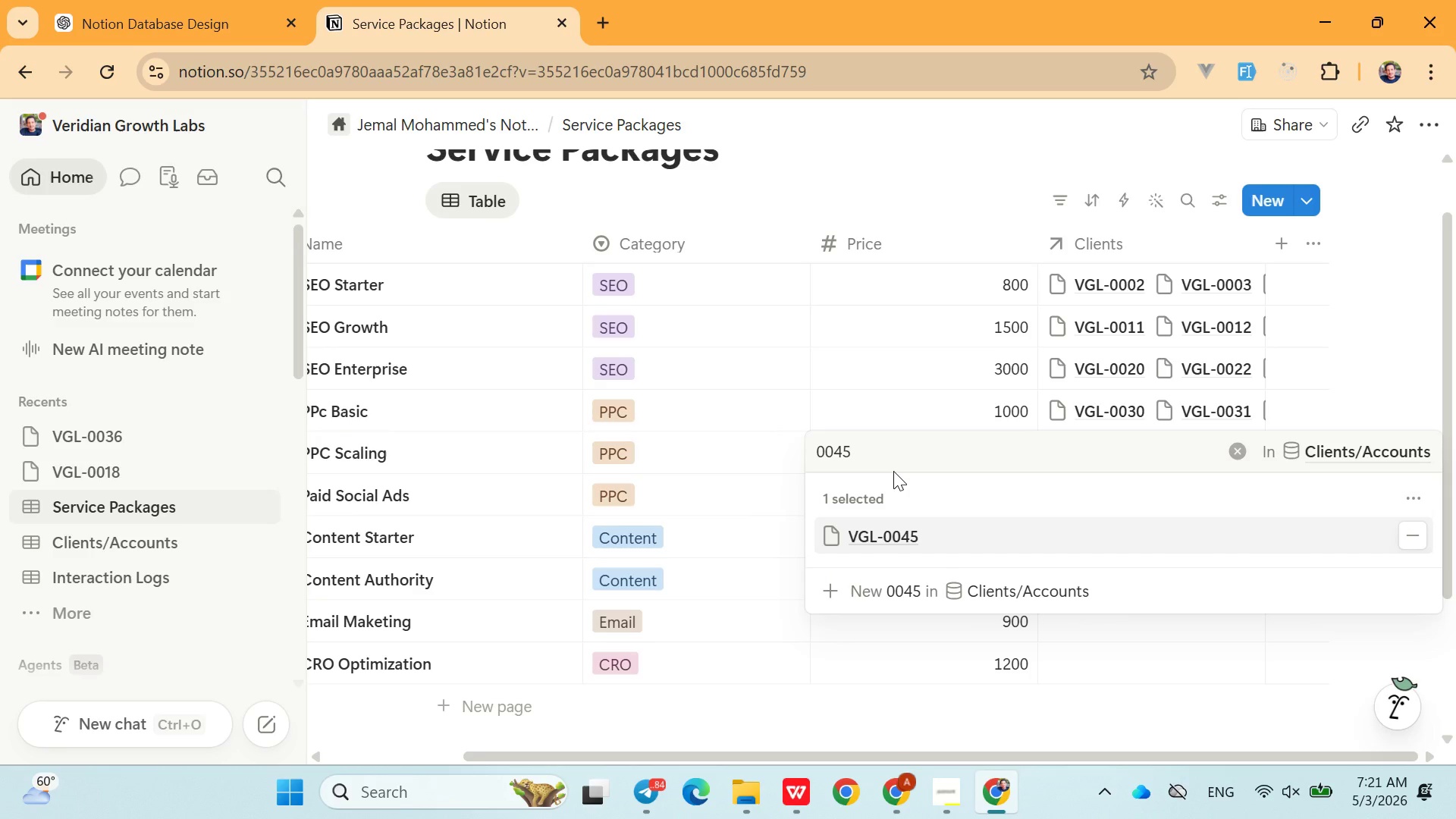 
left_click([886, 451])
 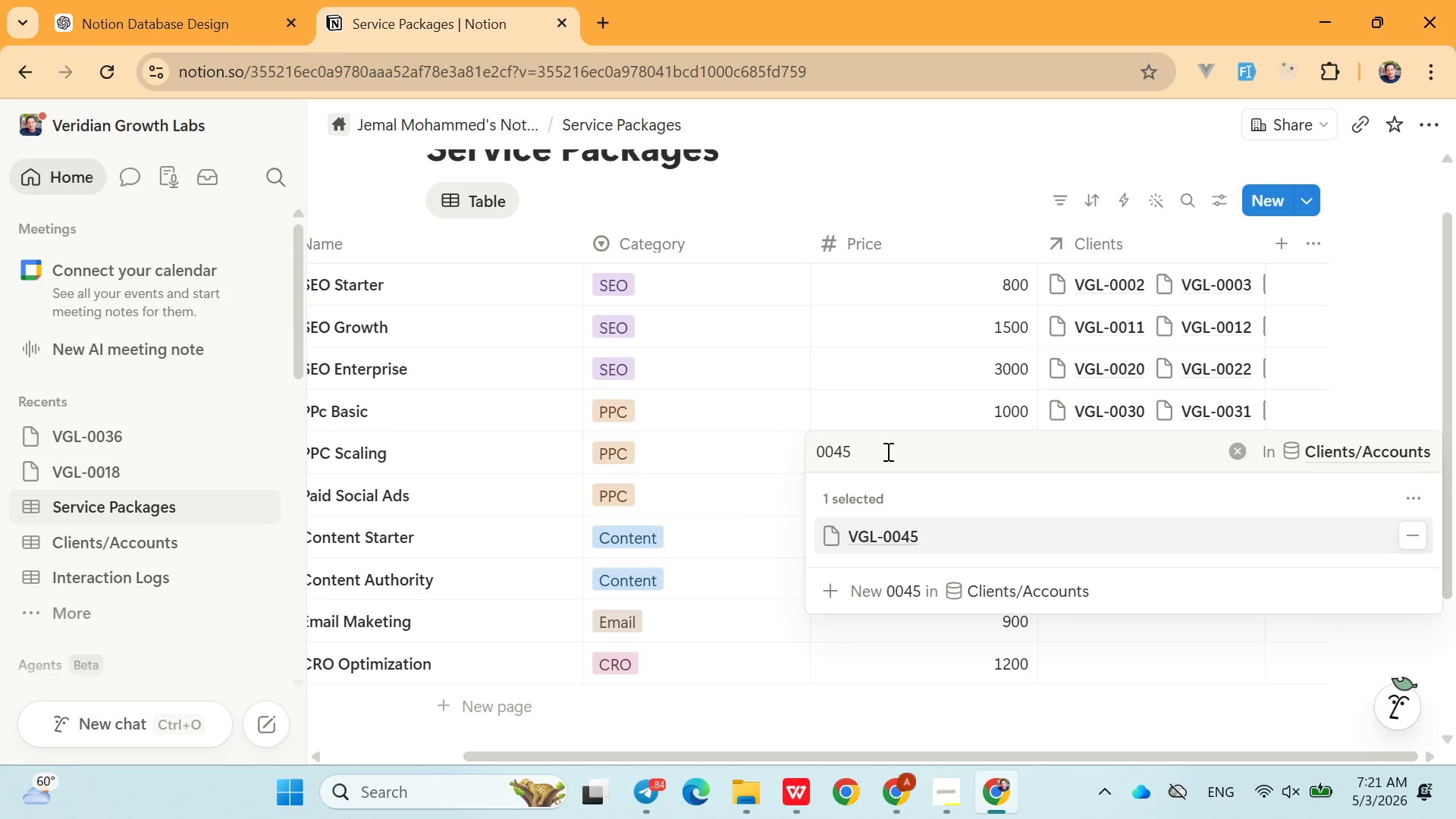 
key(Backspace)
 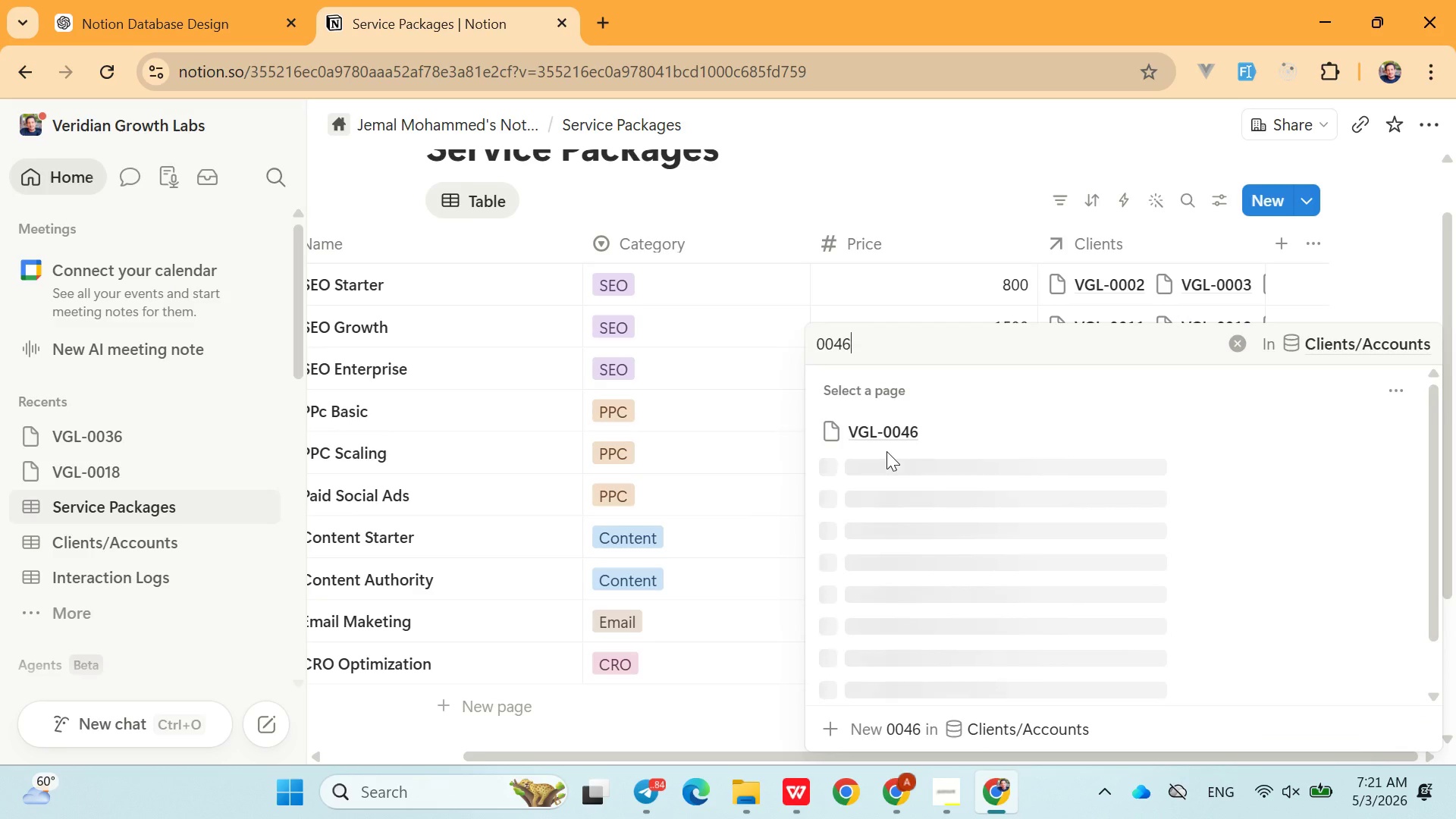 
key(6)
 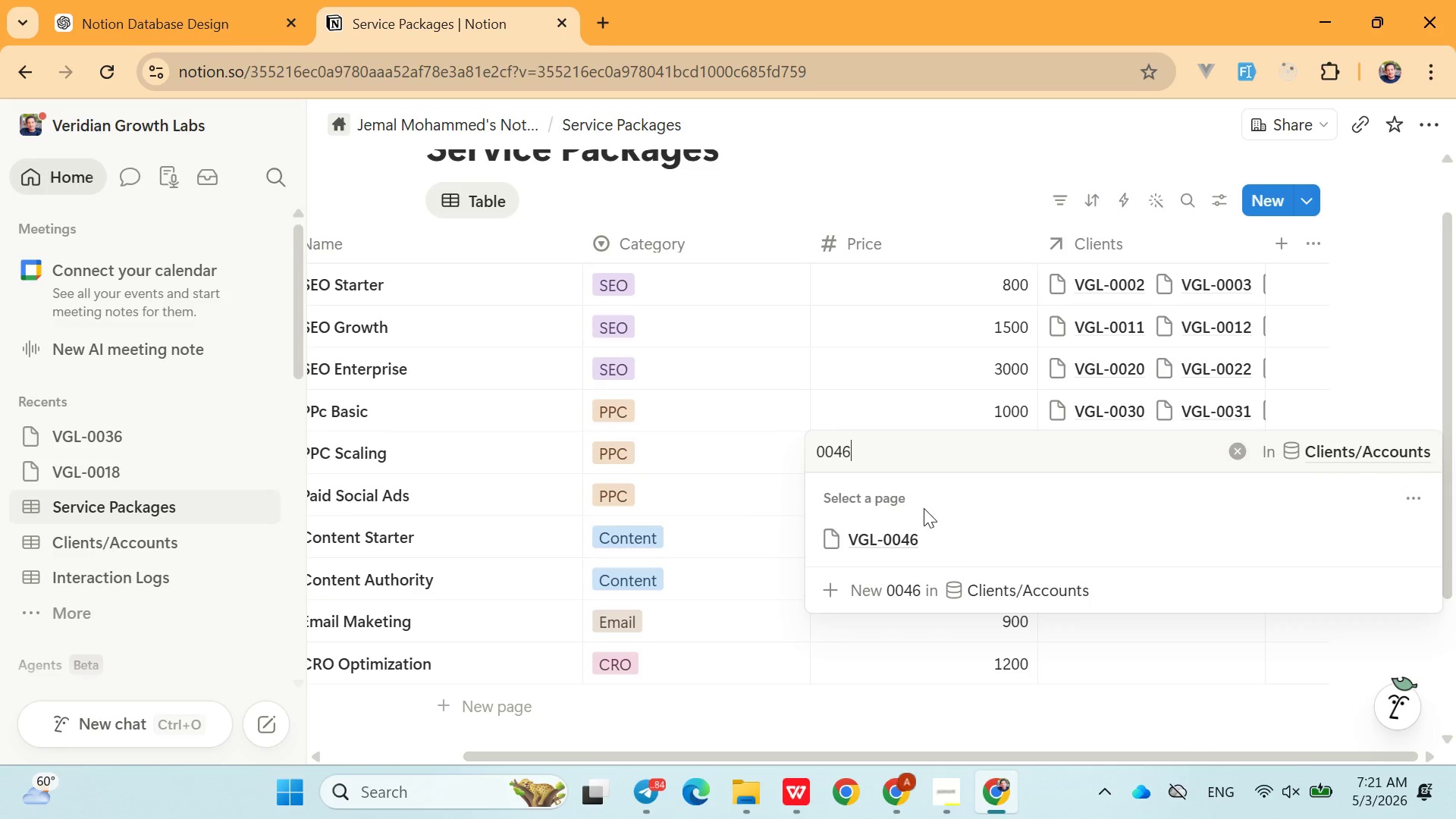 
left_click([919, 529])
 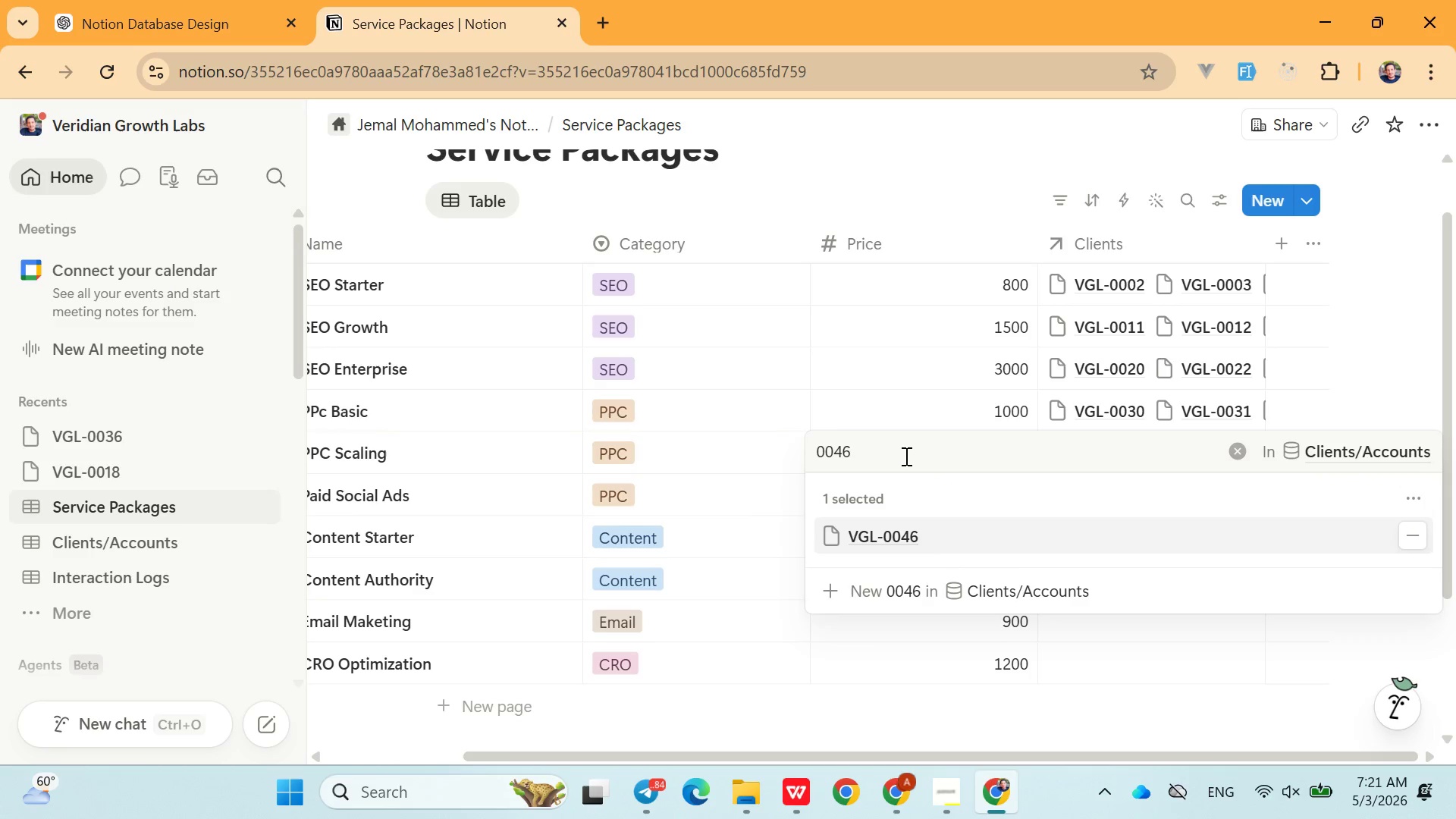 
left_click([905, 456])
 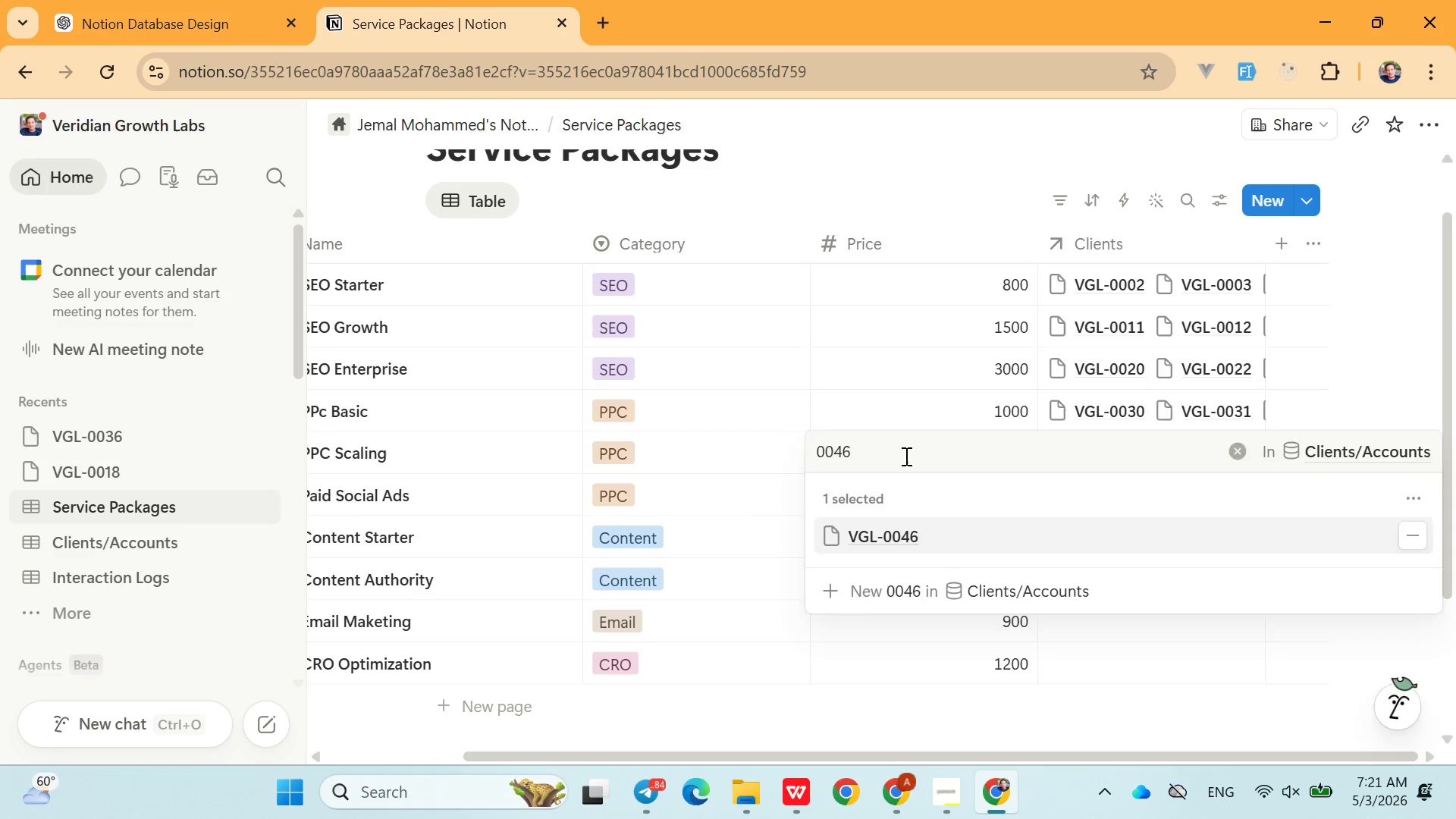 
key(Backspace)
 